 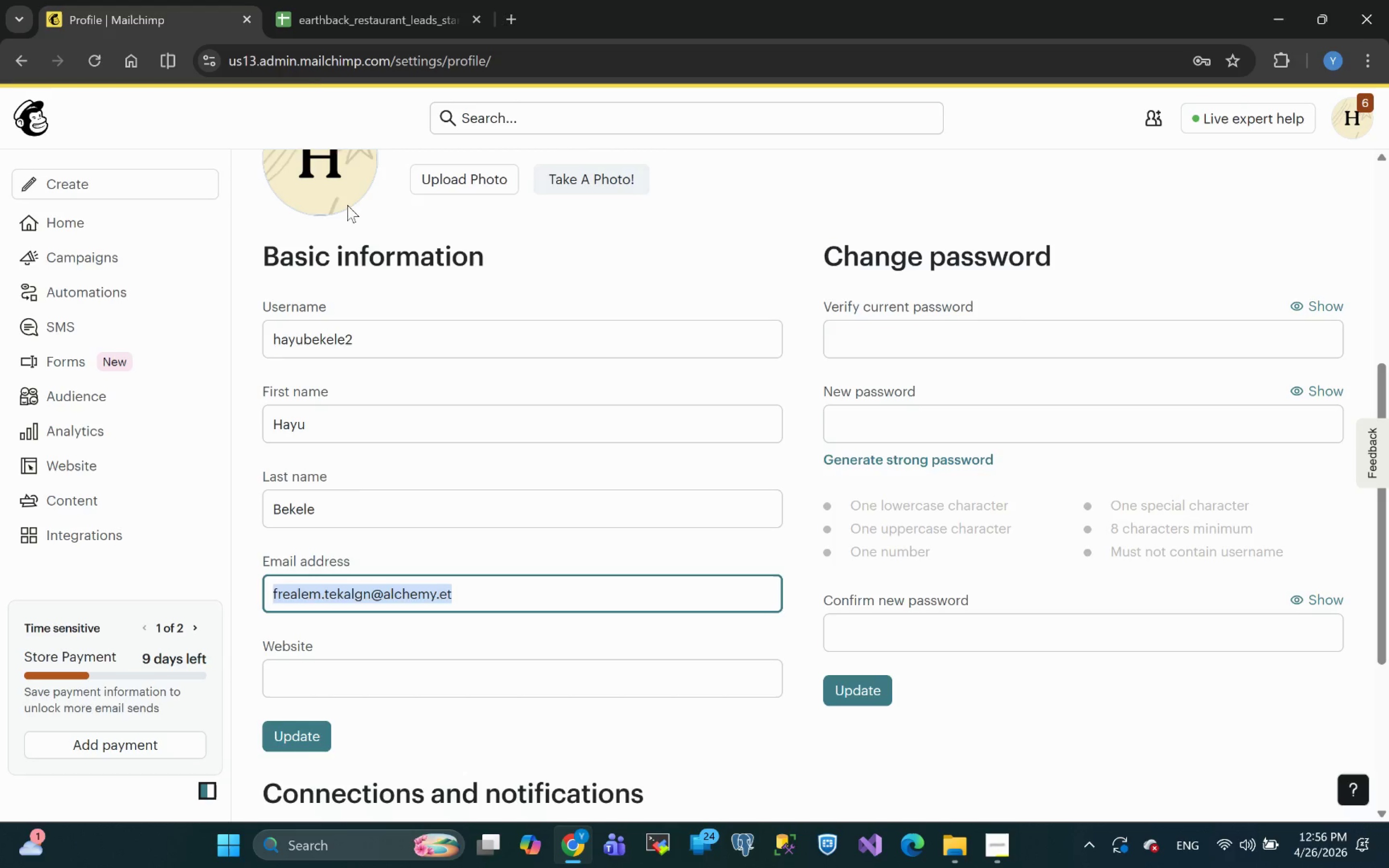 
left_click([77, 401])
 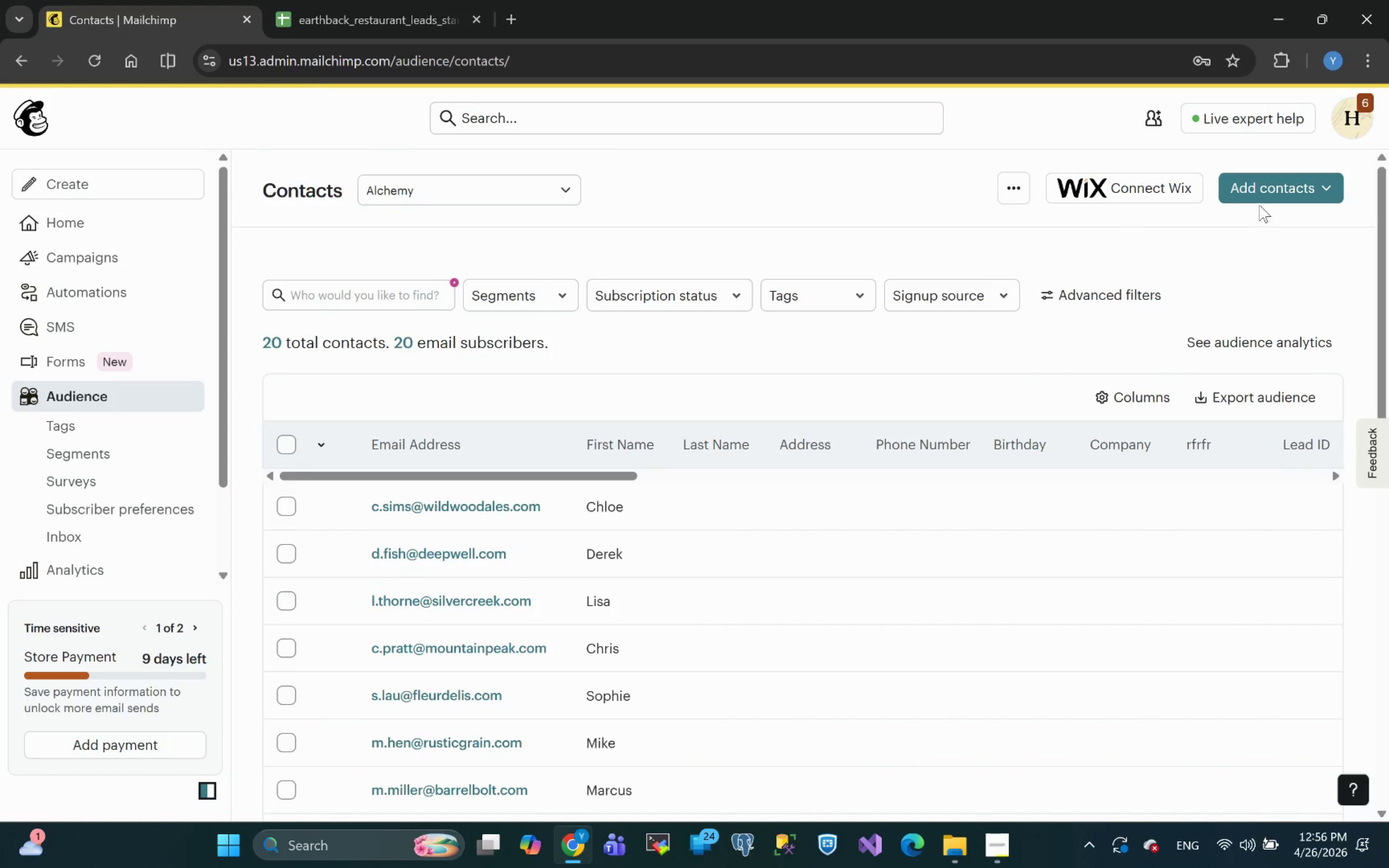 
wait(6.37)
 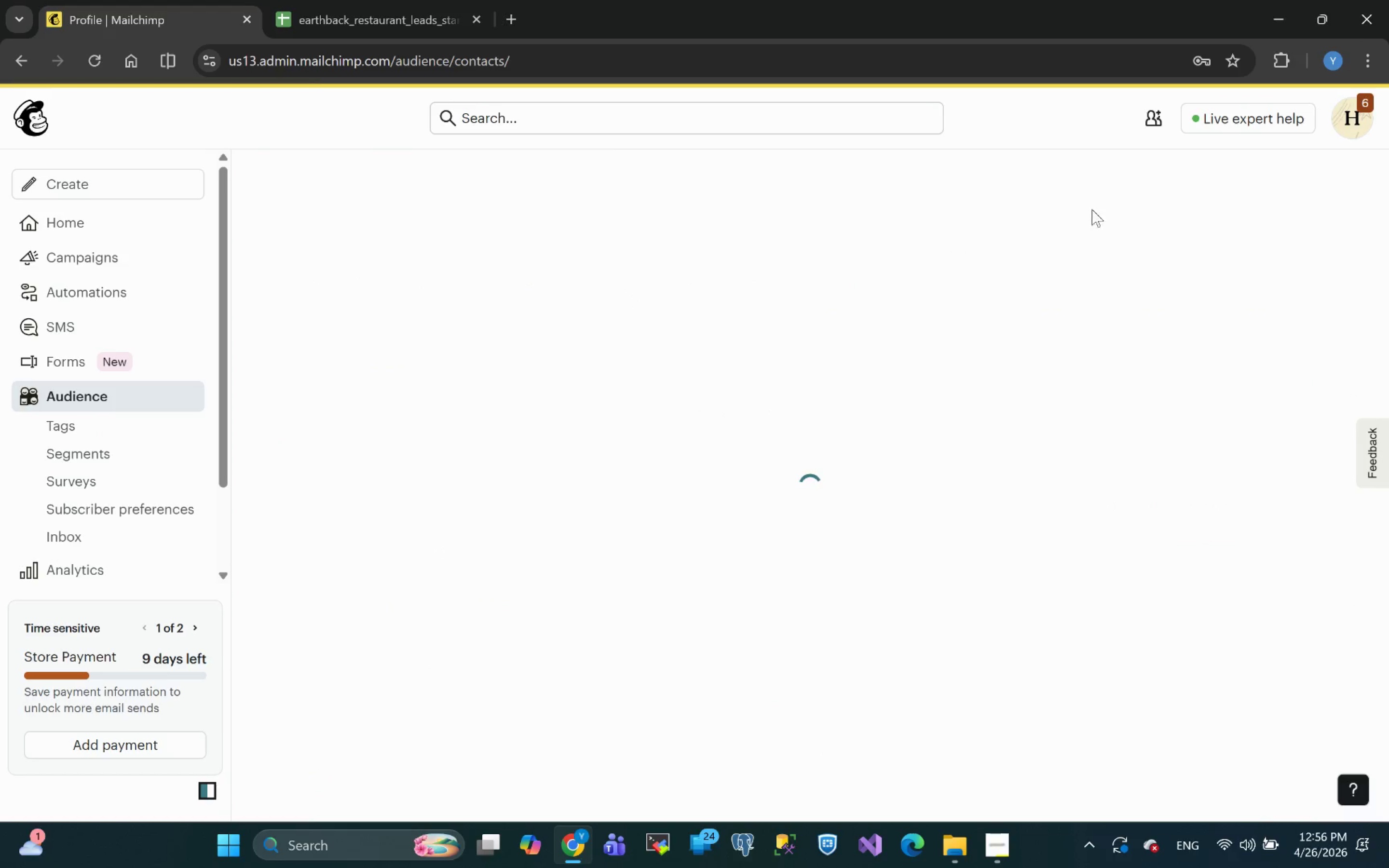 
left_click([1013, 186])
 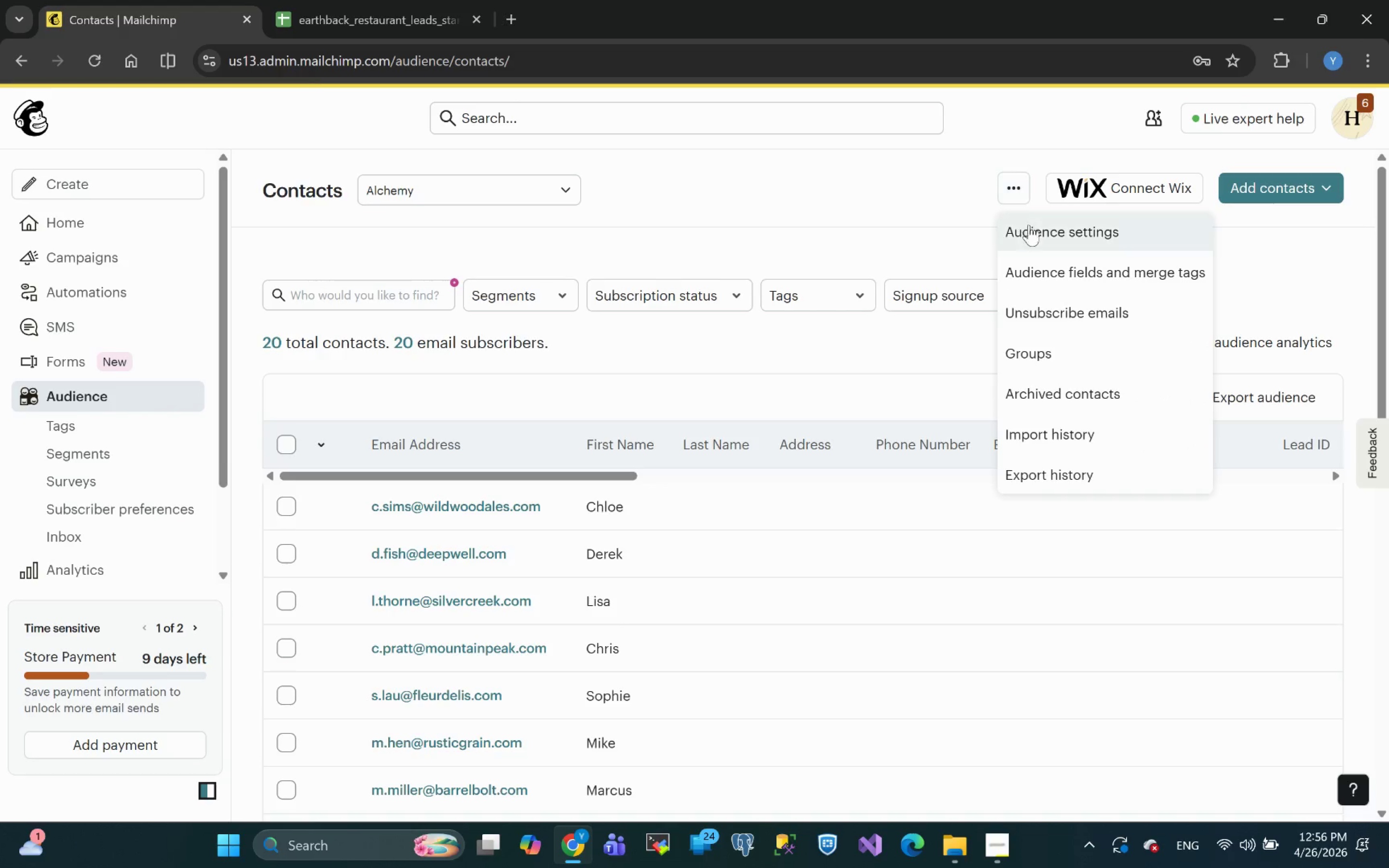 
left_click([1029, 228])
 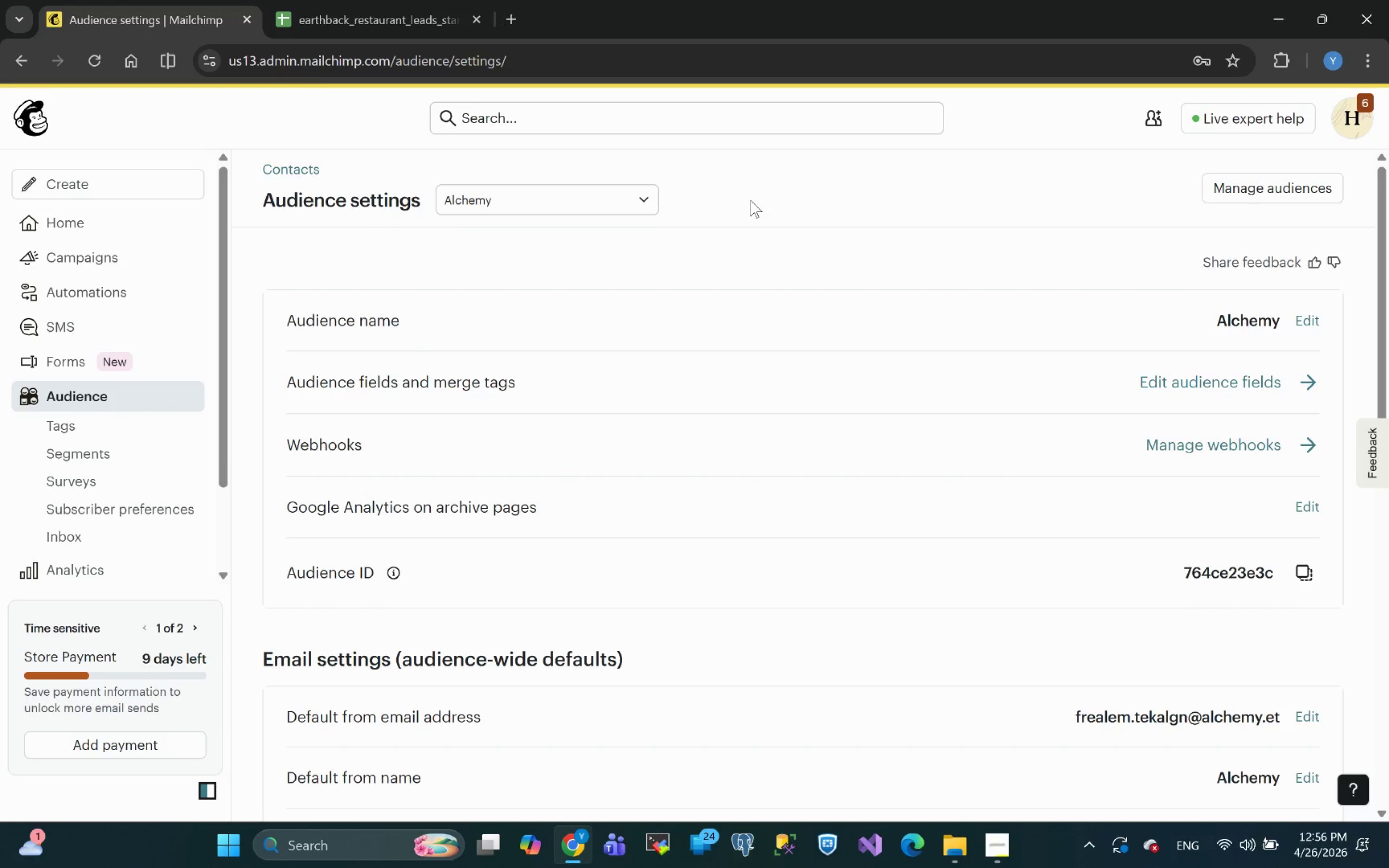 
wait(7.69)
 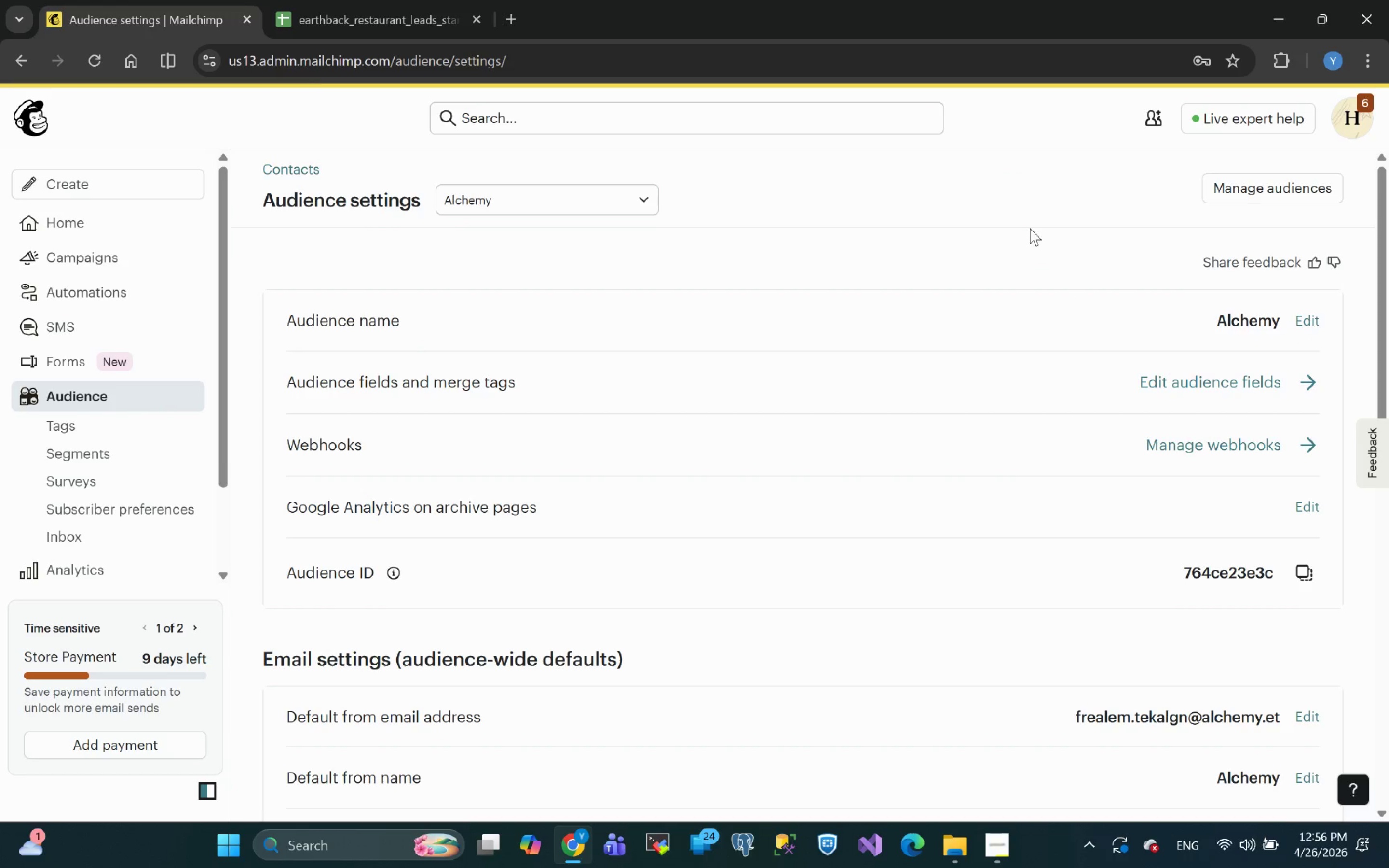 
left_click([1280, 179])
 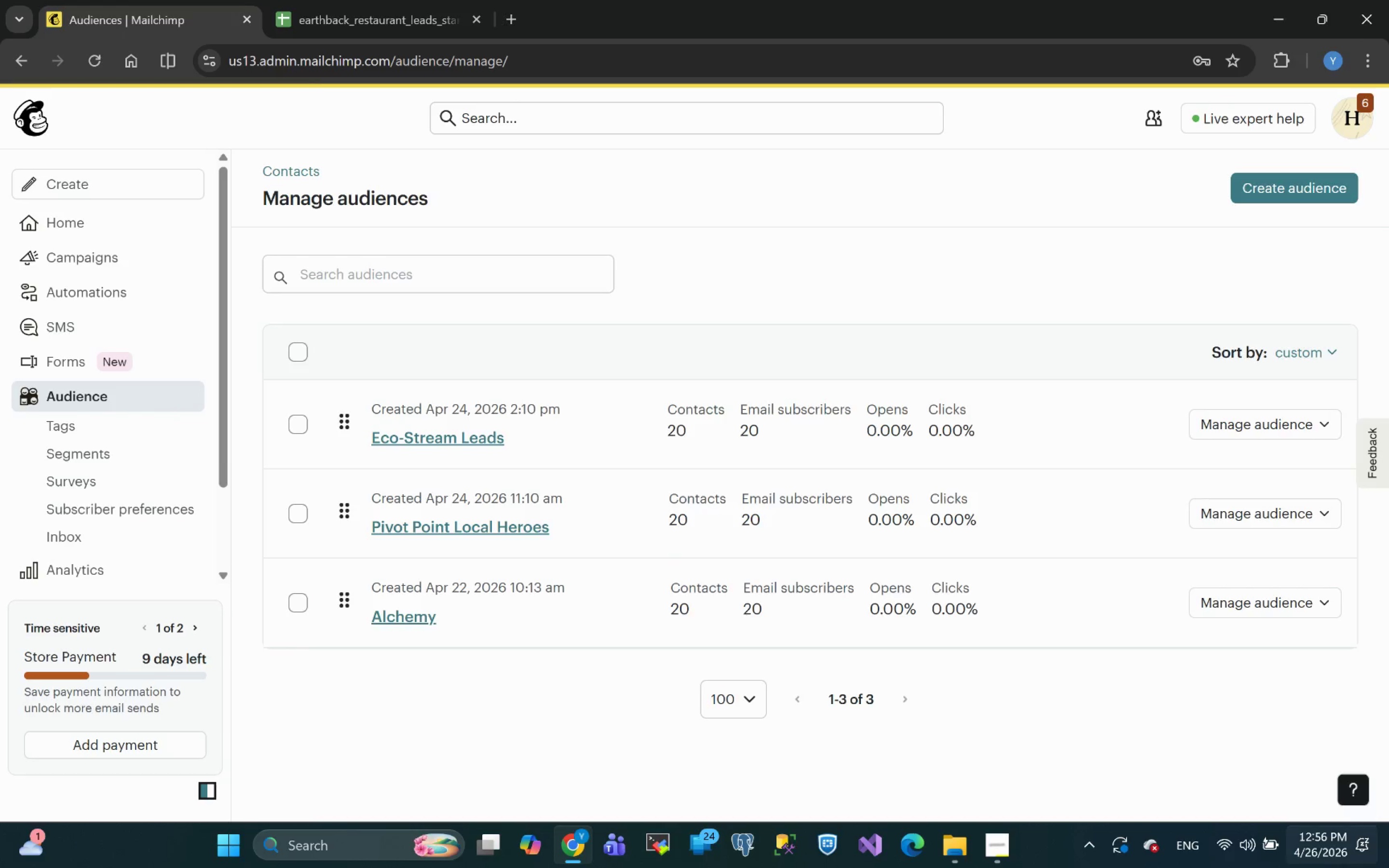 
mouse_move([1281, 831])
 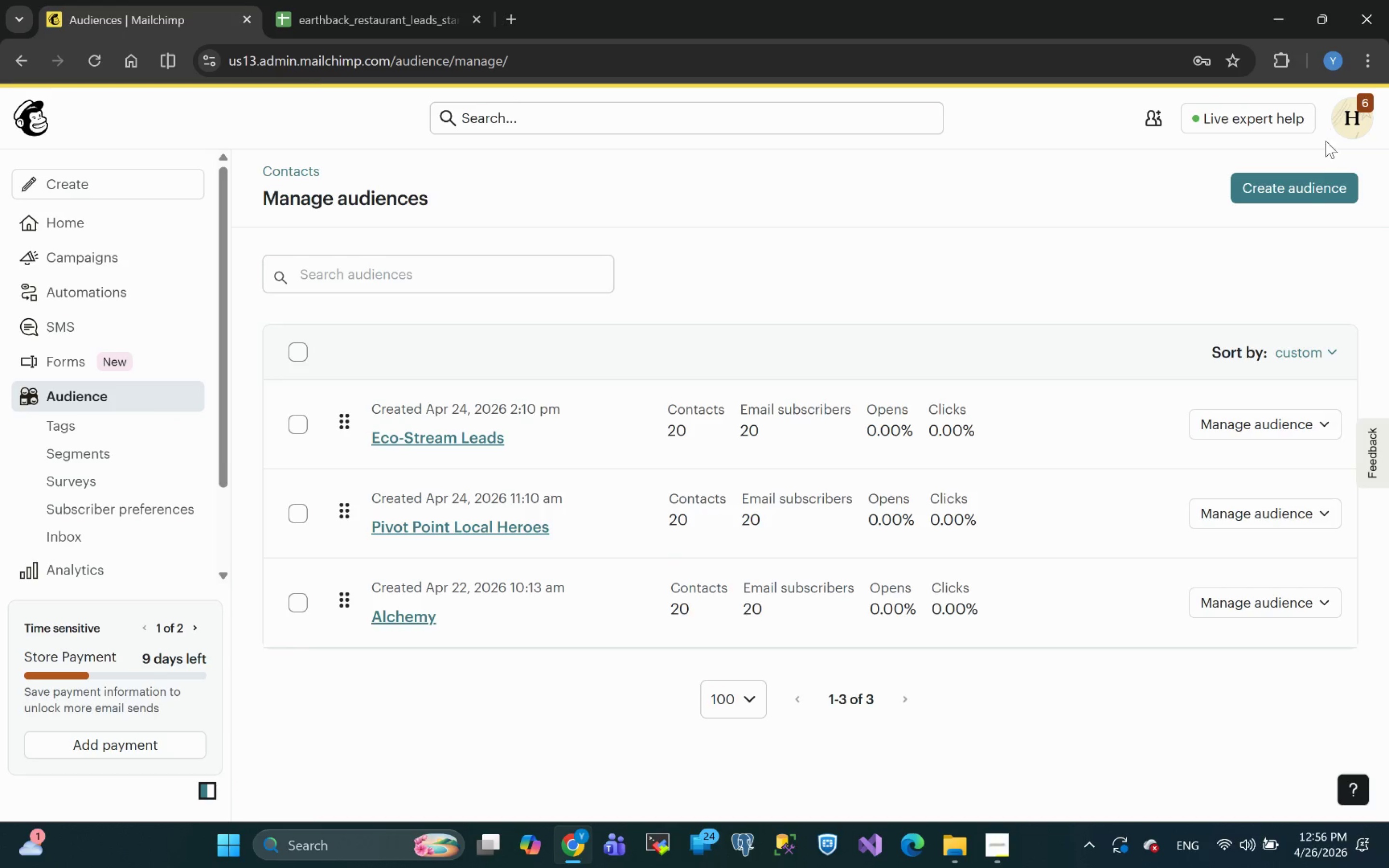 
left_click([1288, 189])
 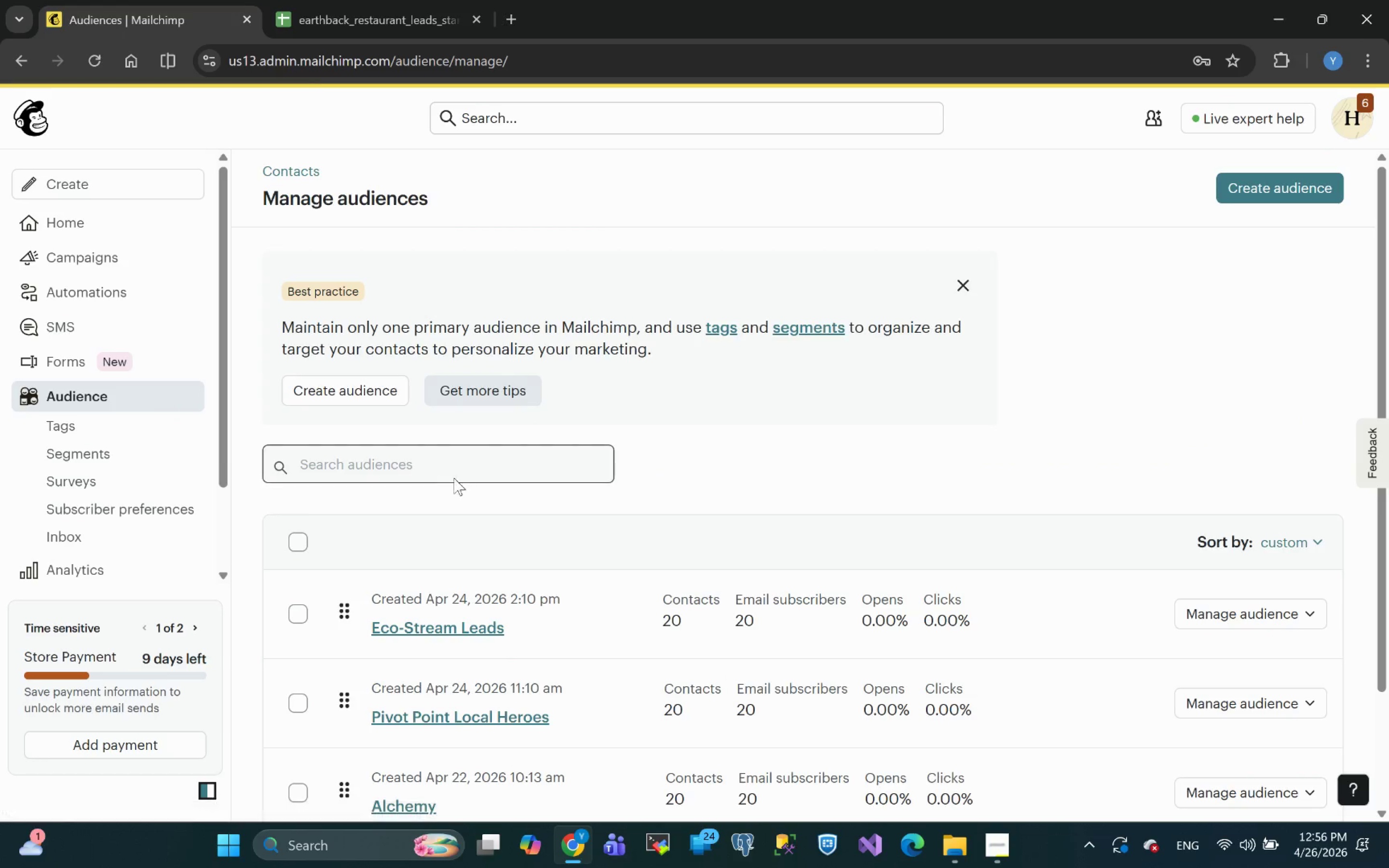 
left_click([451, 469])
 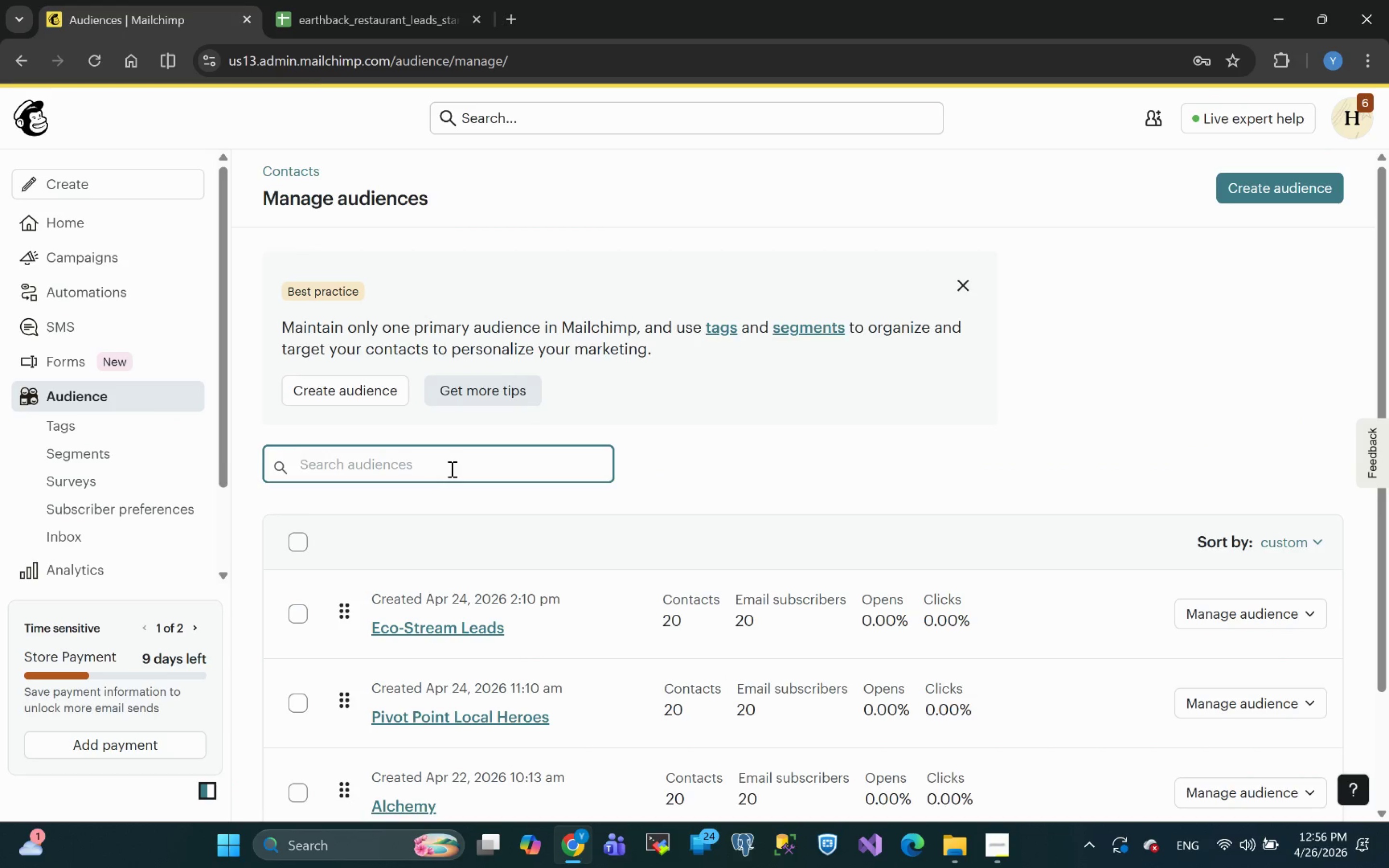 
key(Meta+V)
 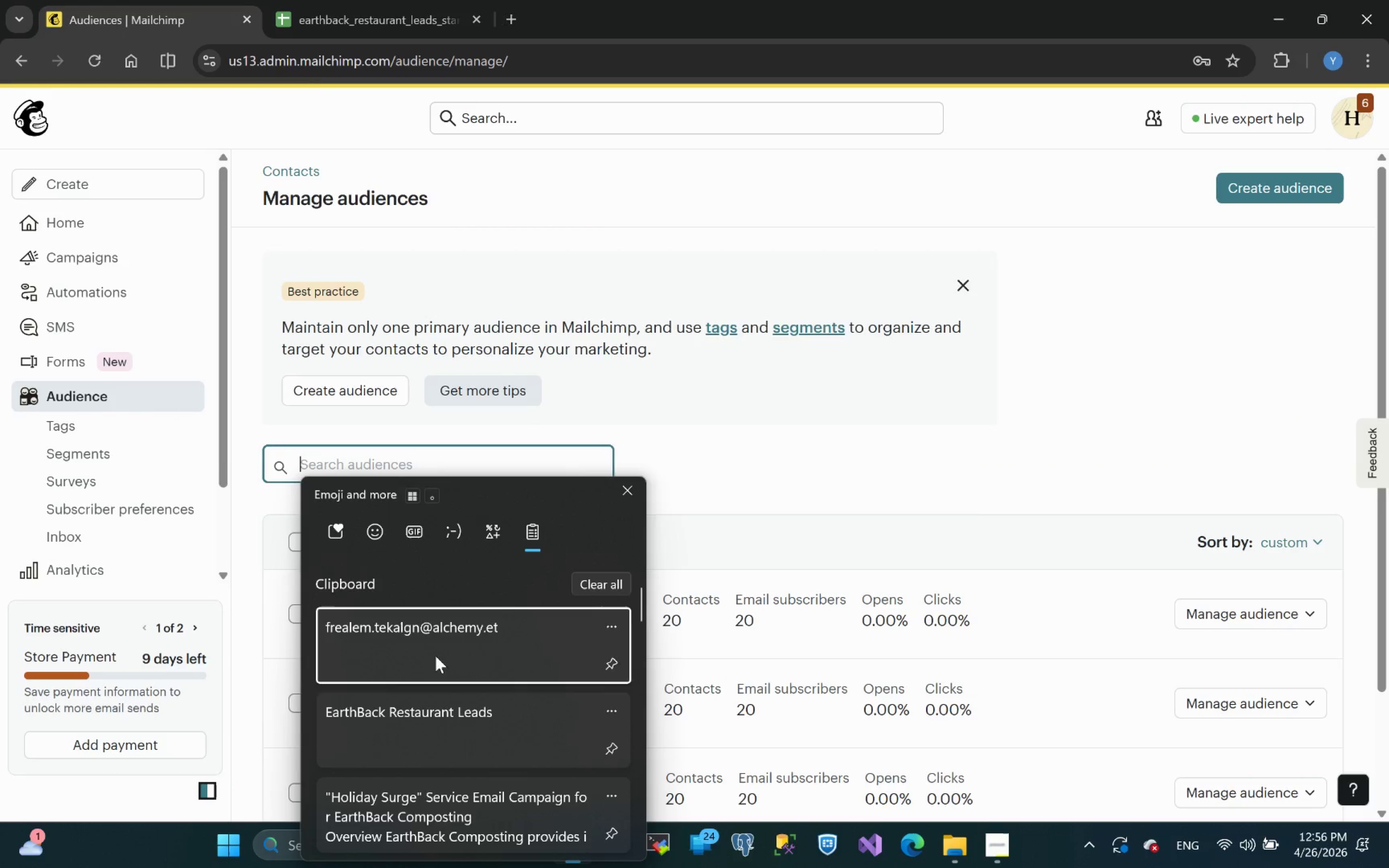 
left_click([440, 725])
 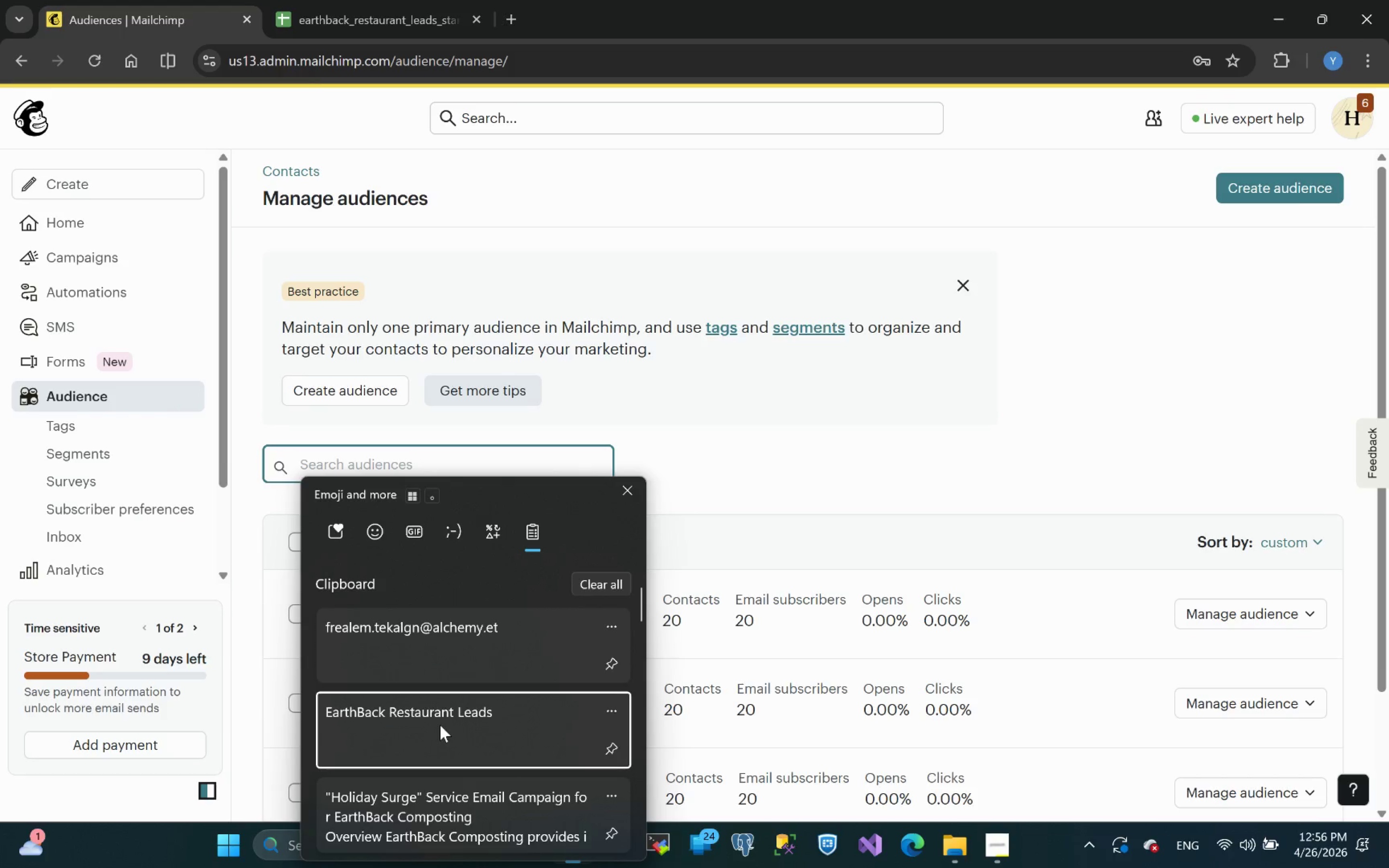 
key(Control+ControlLeft)
 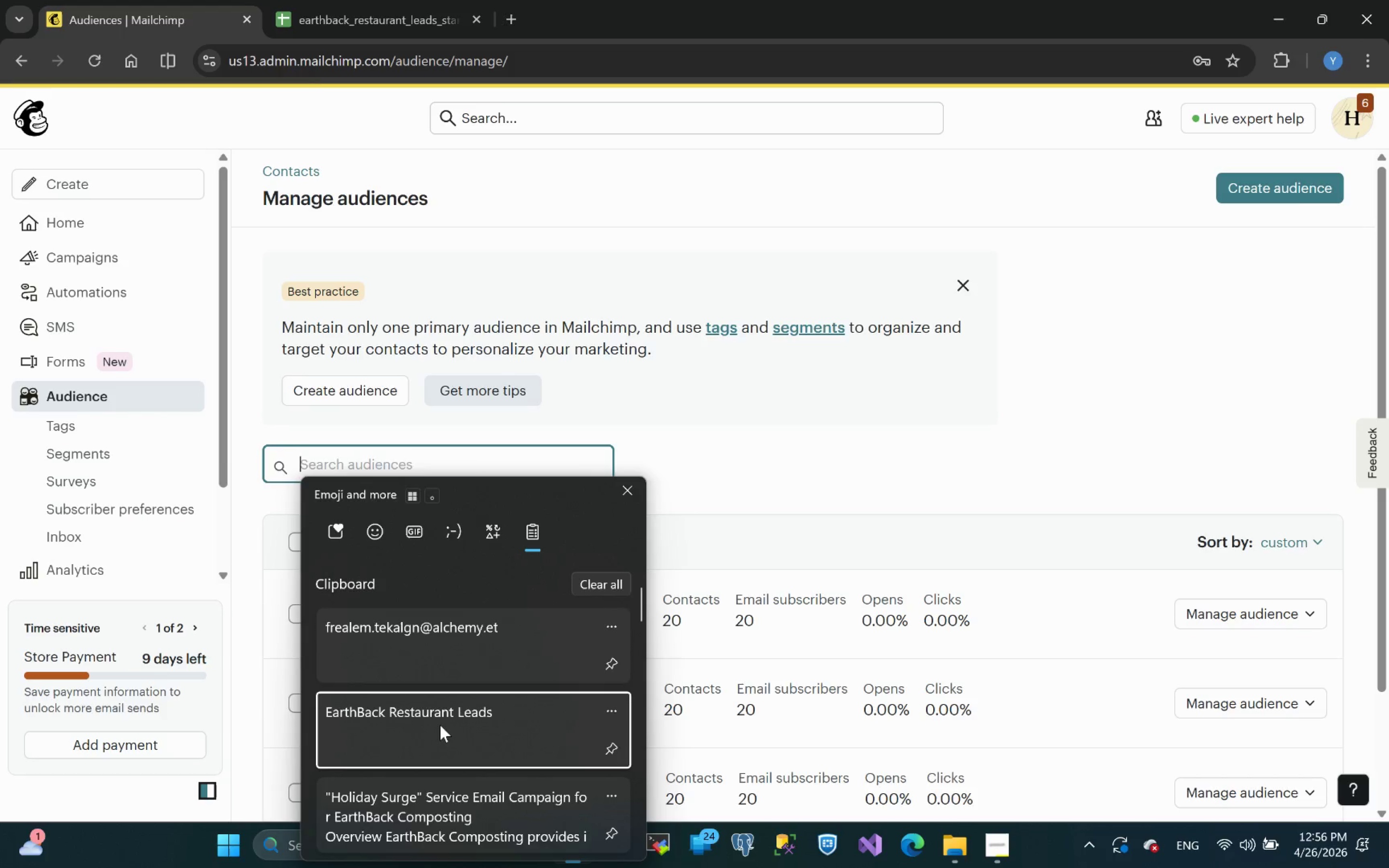 
hold_key(key=V, duration=8.61)
 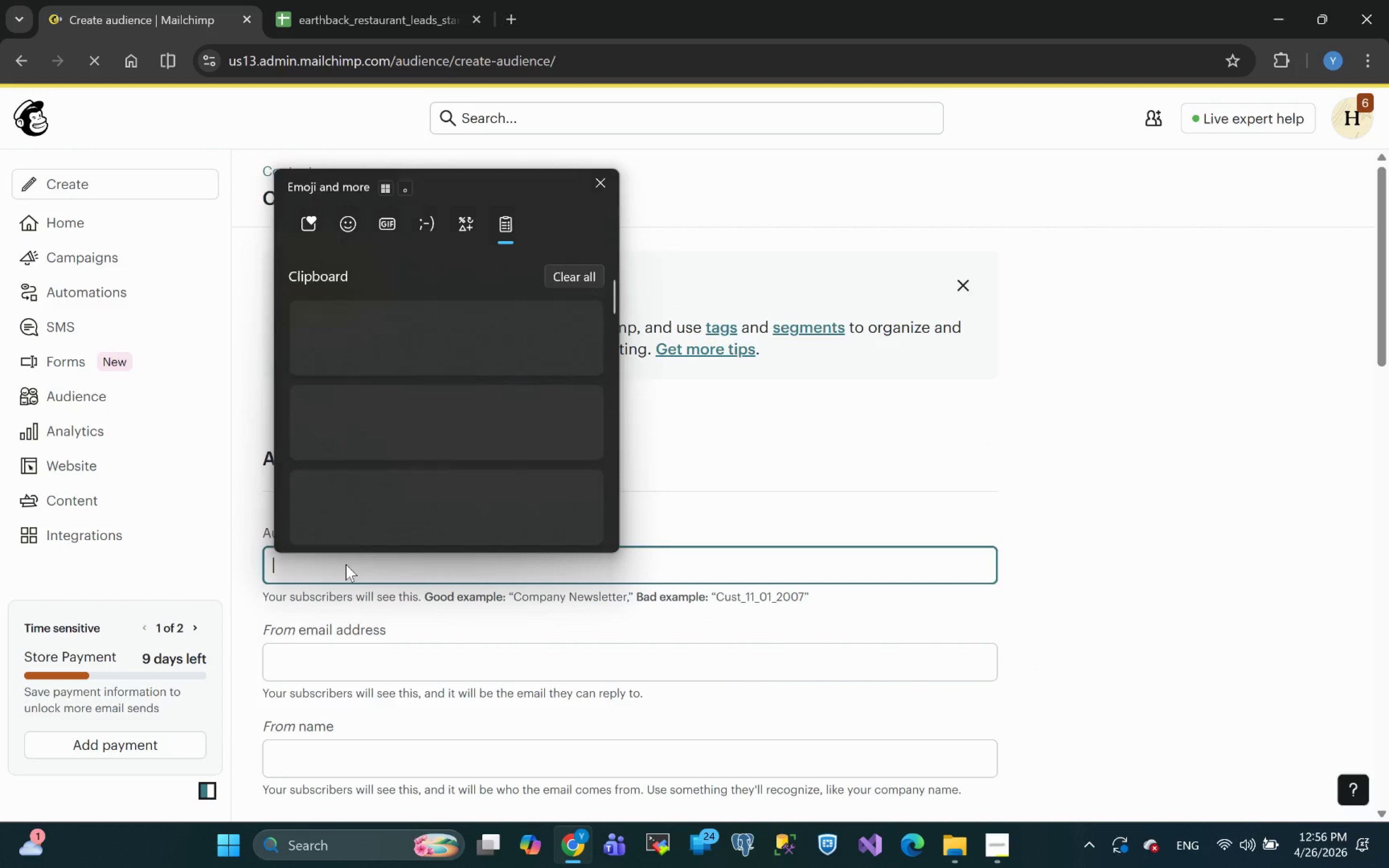 
left_click([331, 380])
 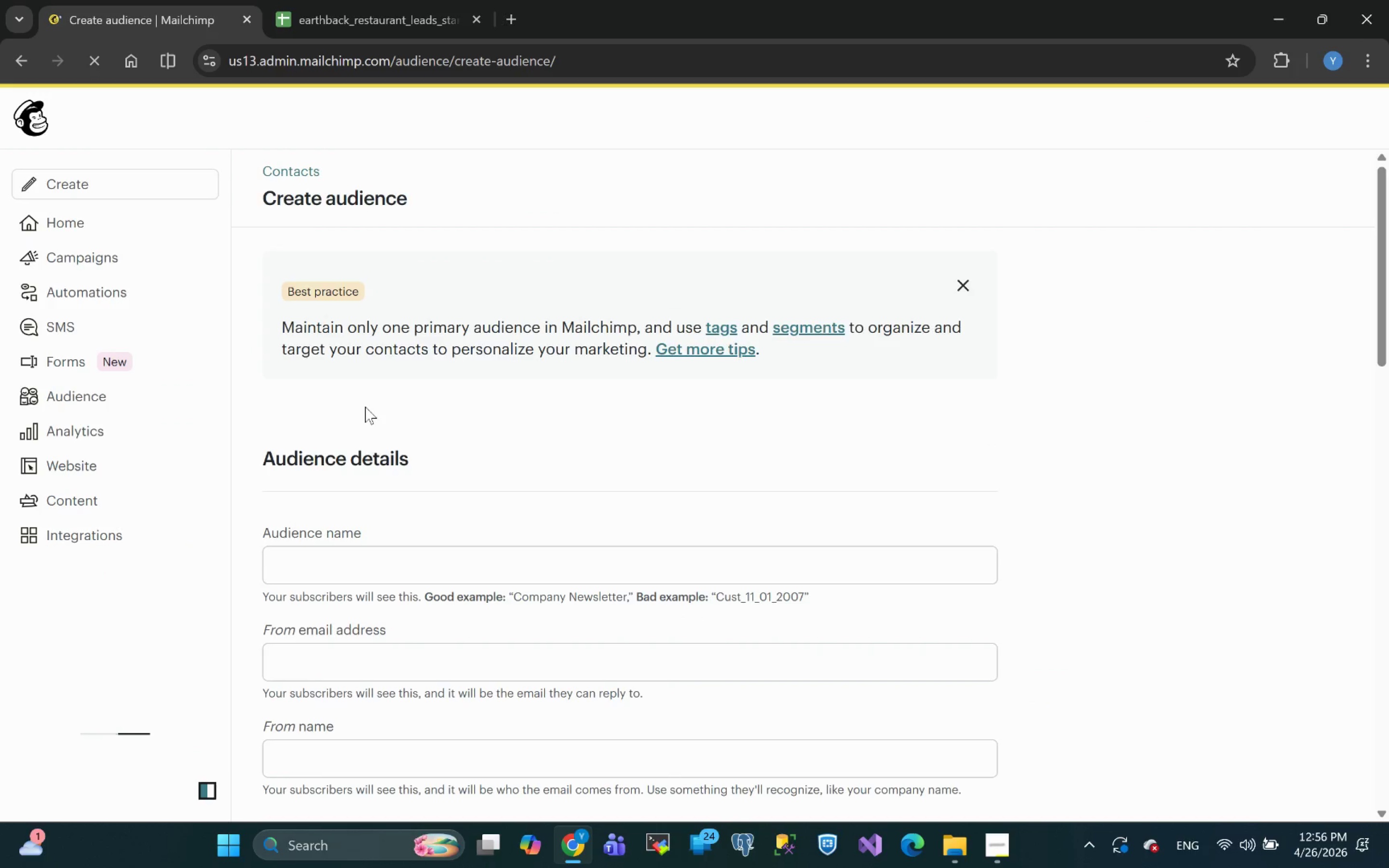 
left_click([346, 564])
 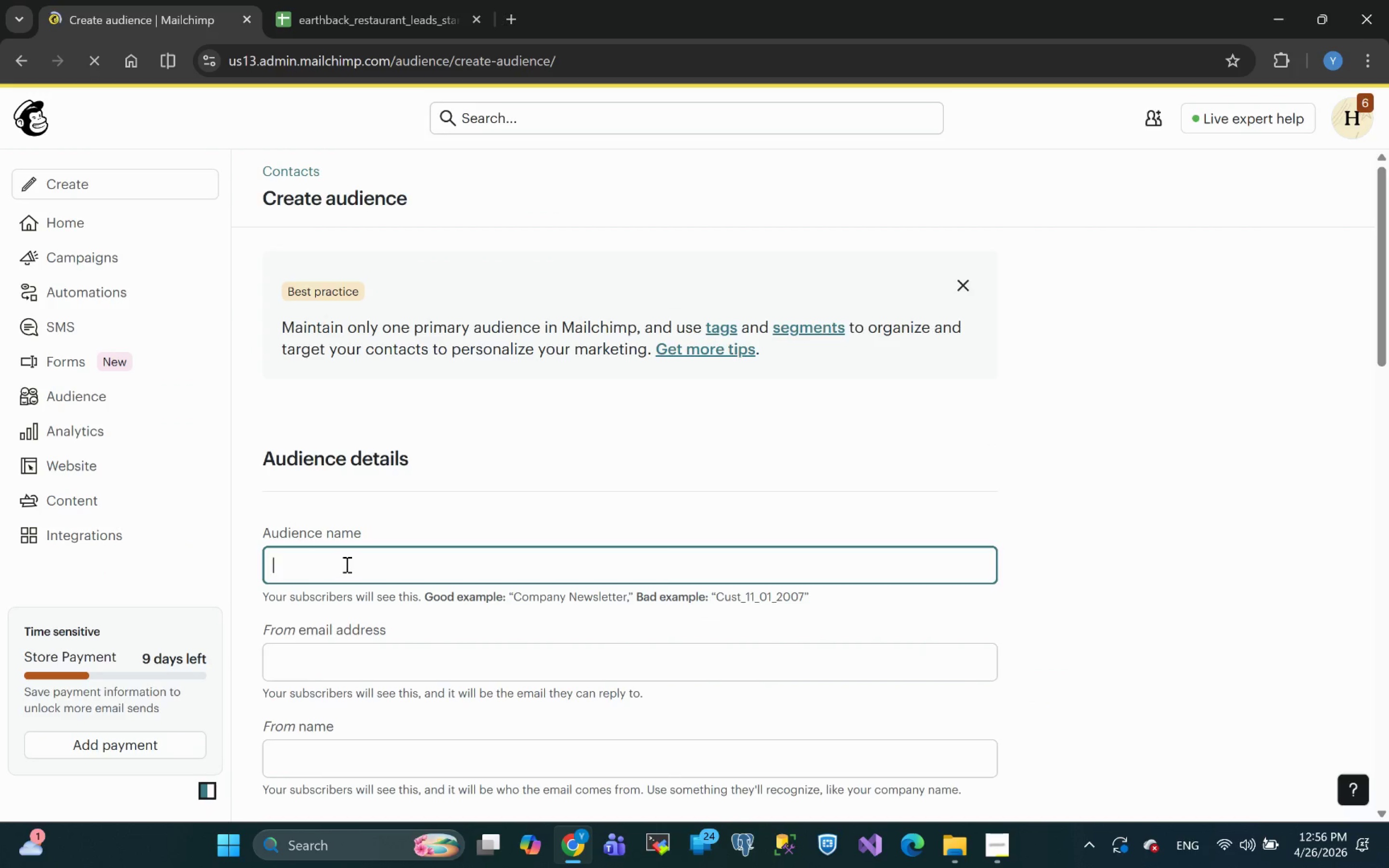 
key(Meta+MetaLeft)
 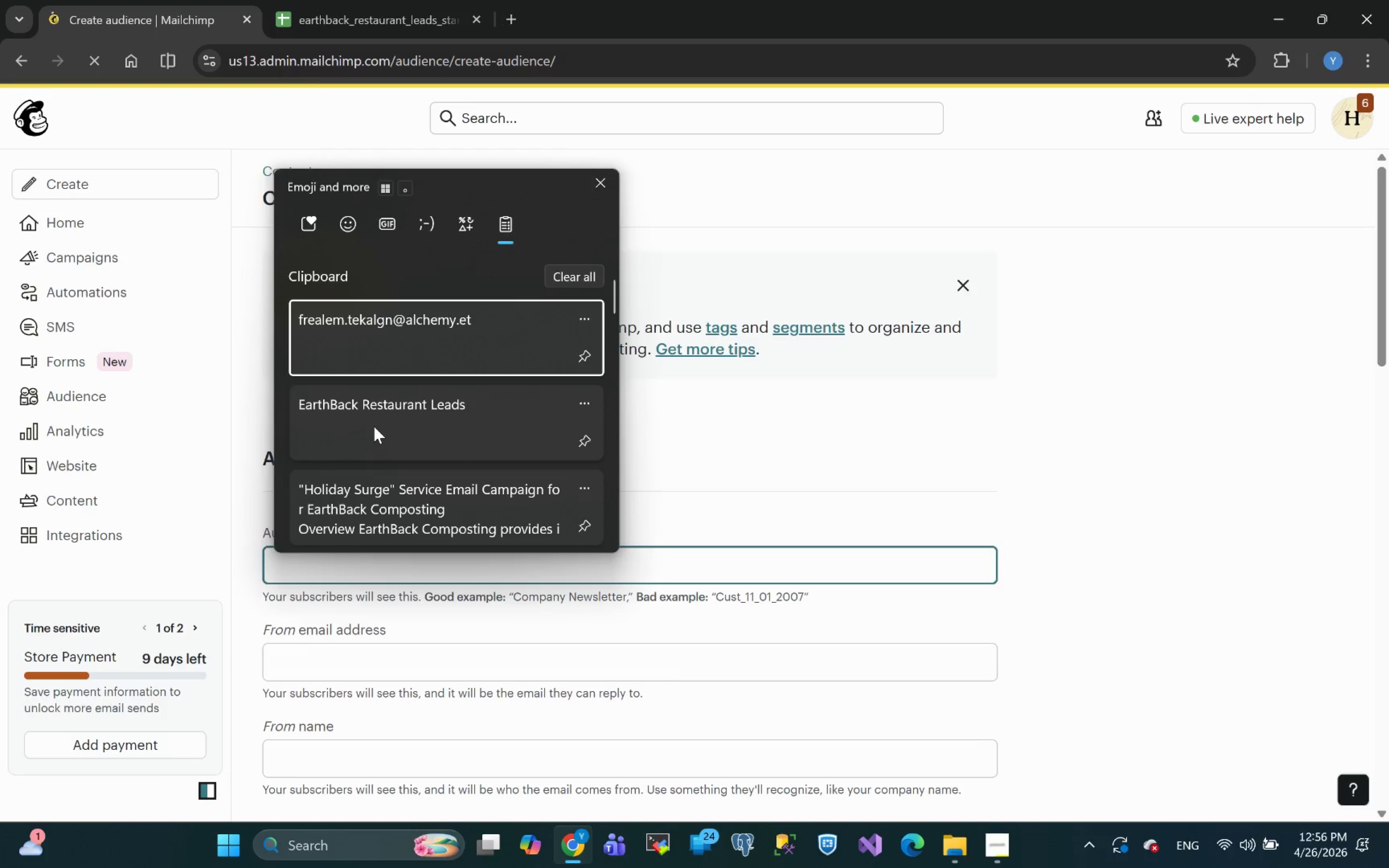 
left_click([374, 426])
 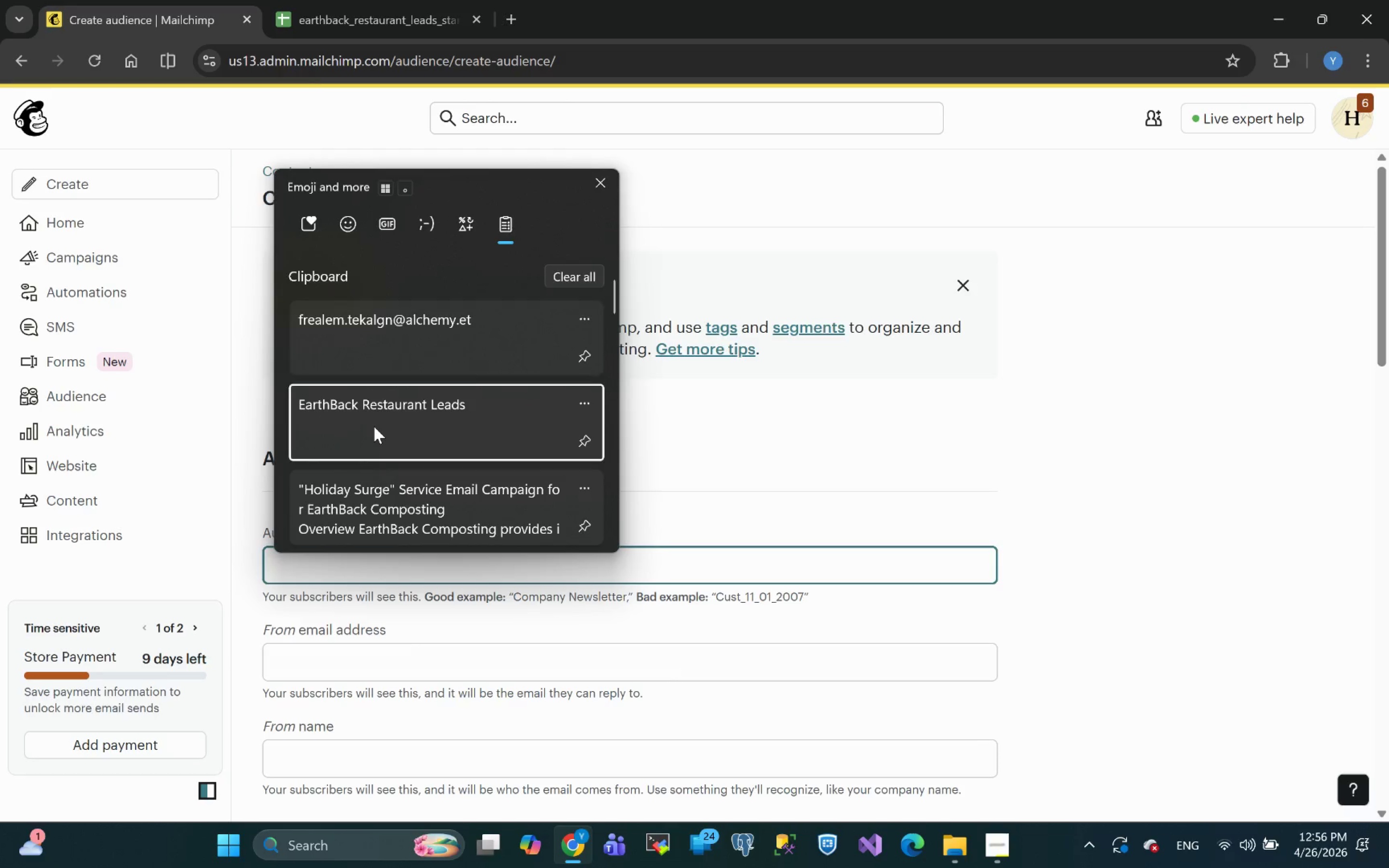 
key(Control+ControlLeft)
 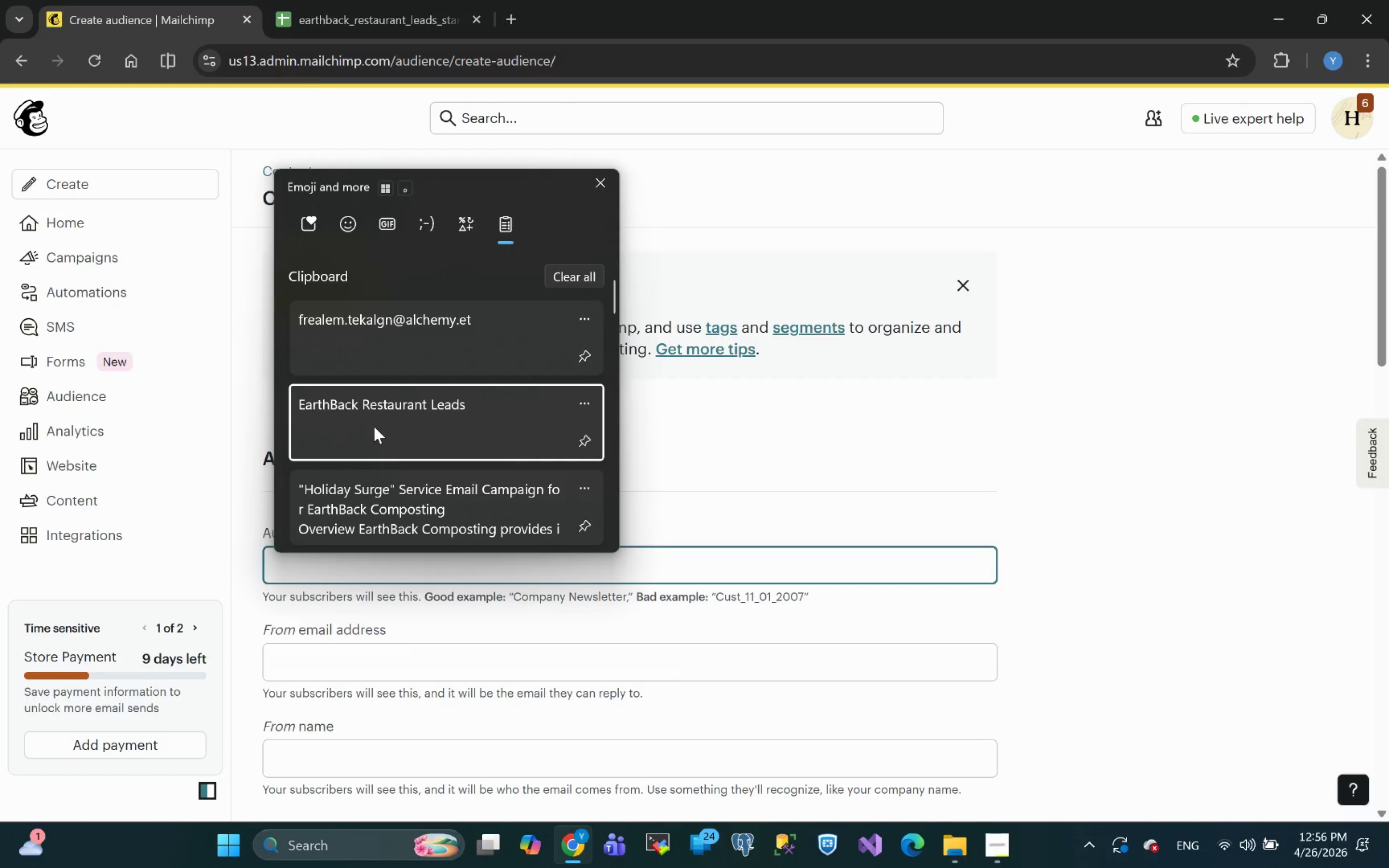 
key(Control+V)
 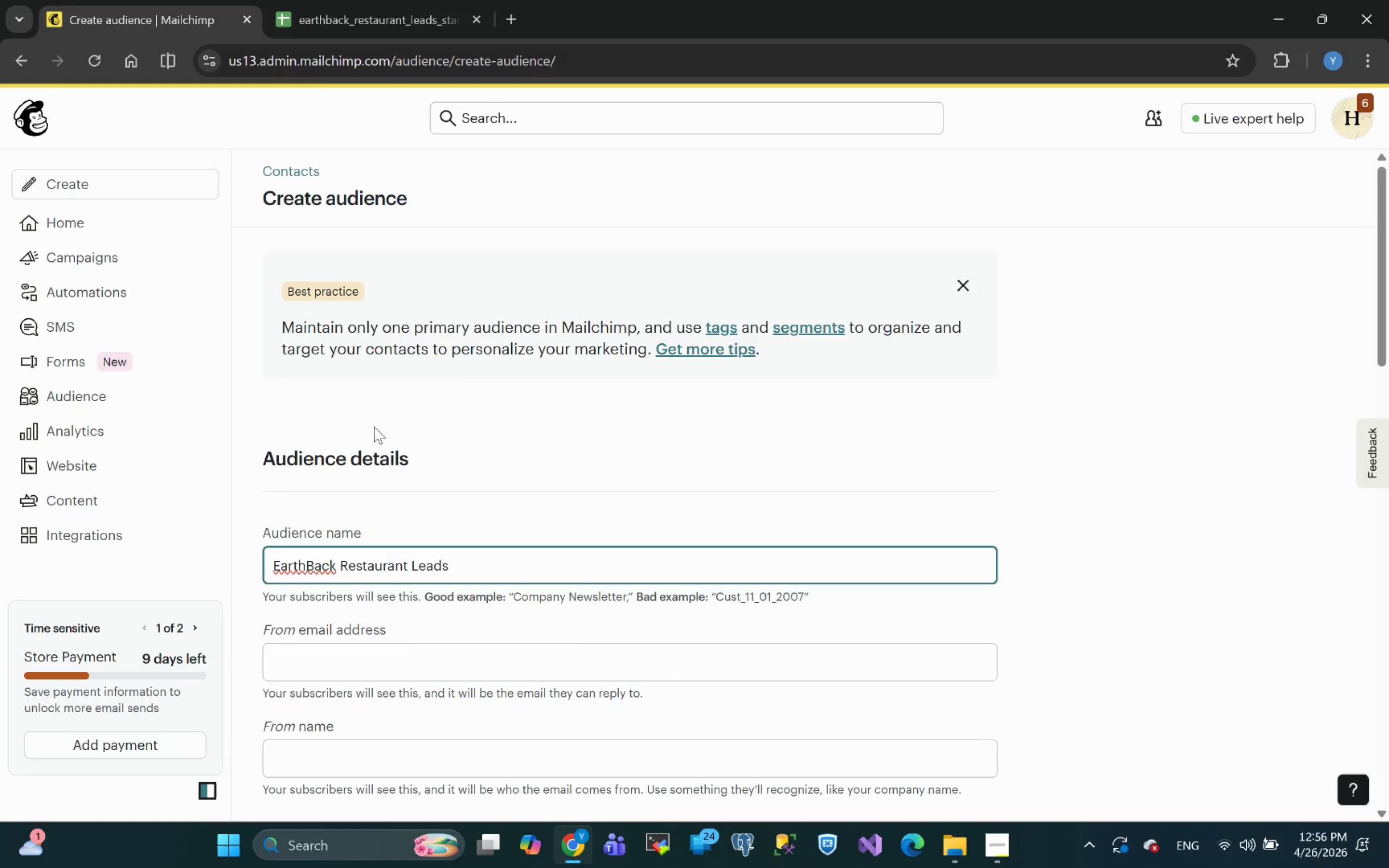 
mouse_move([424, 491])
 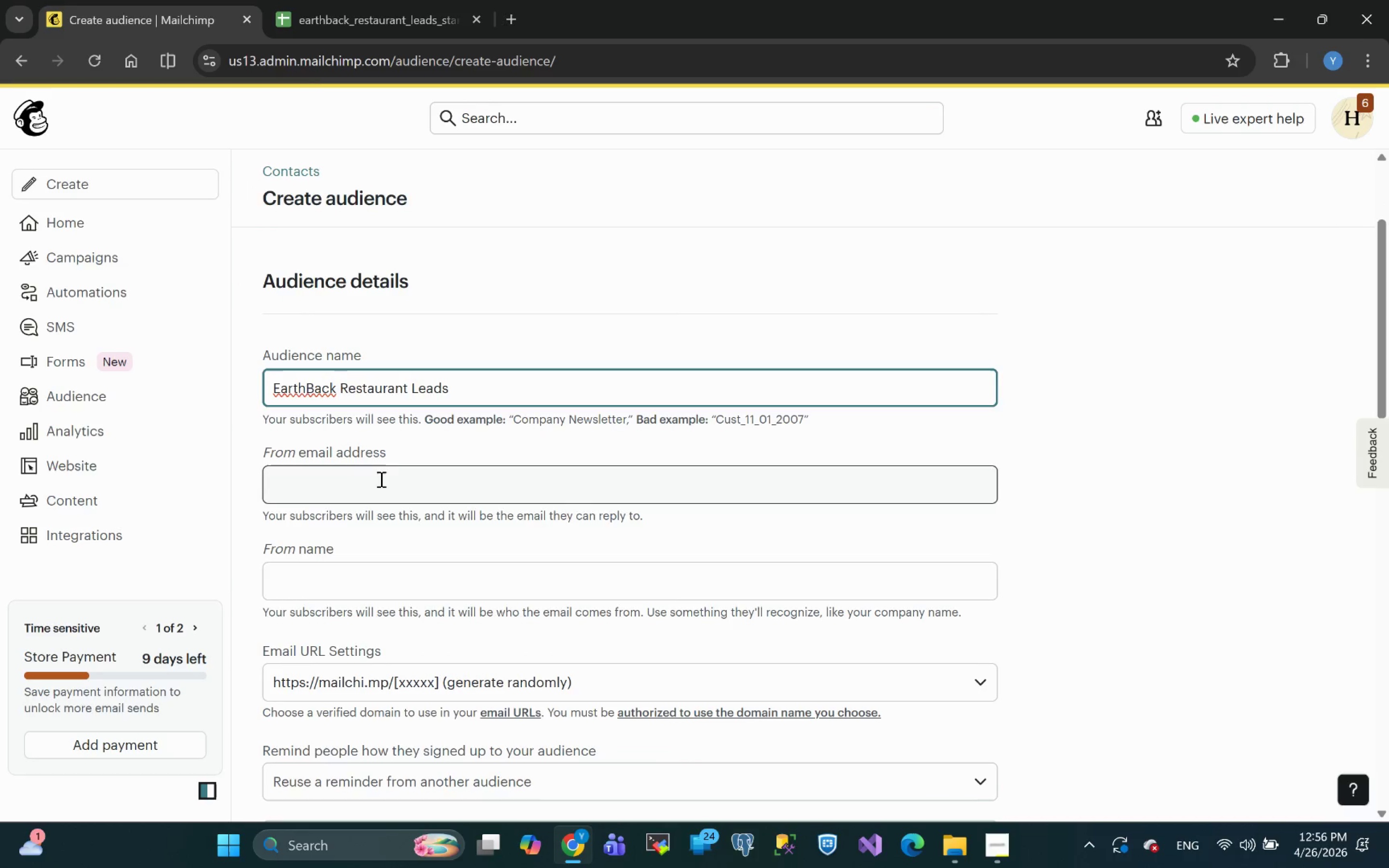 
left_click([380, 479])
 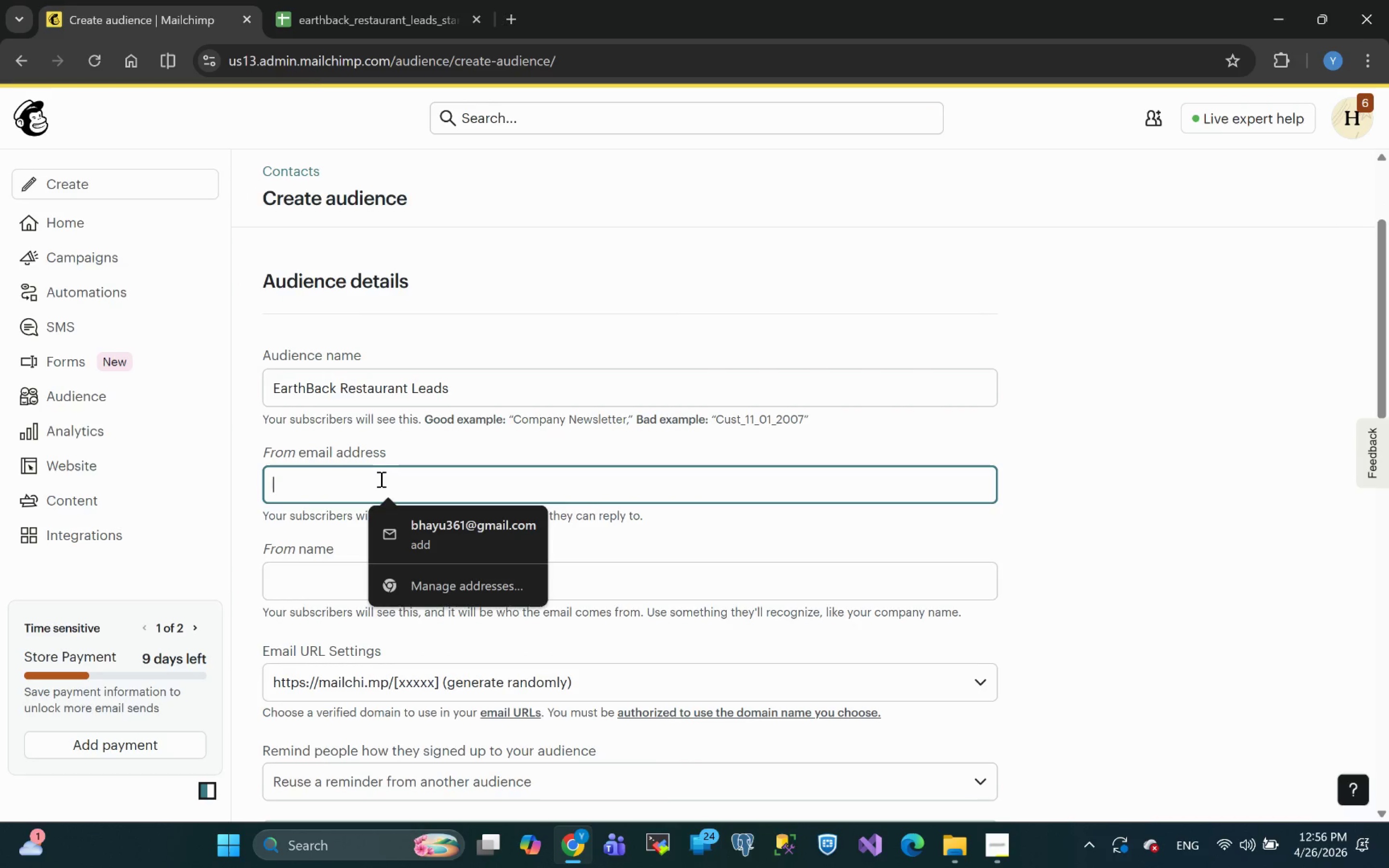 
key(Meta+MetaLeft)
 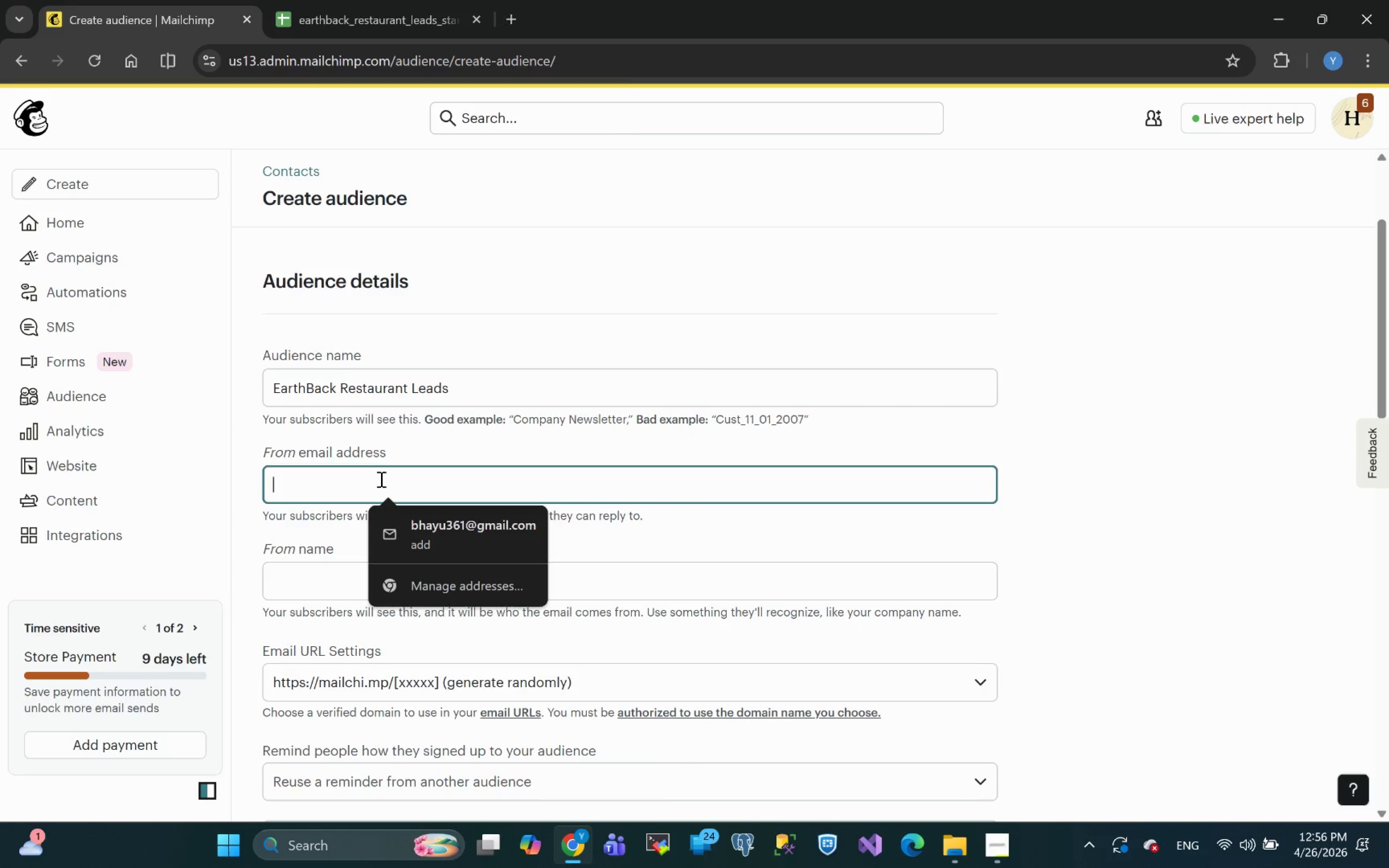 
key(Meta+V)
 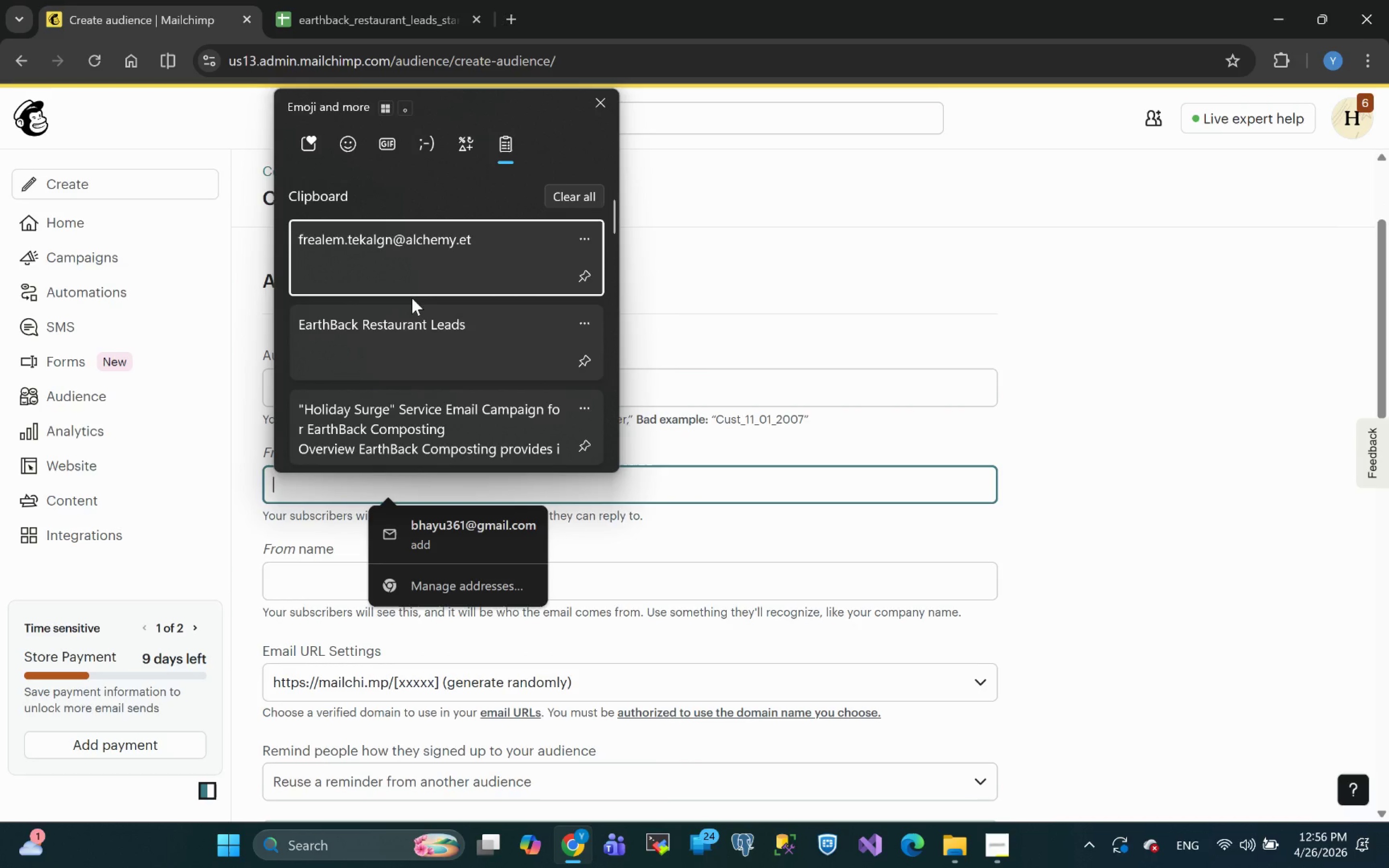 
left_click([364, 250])
 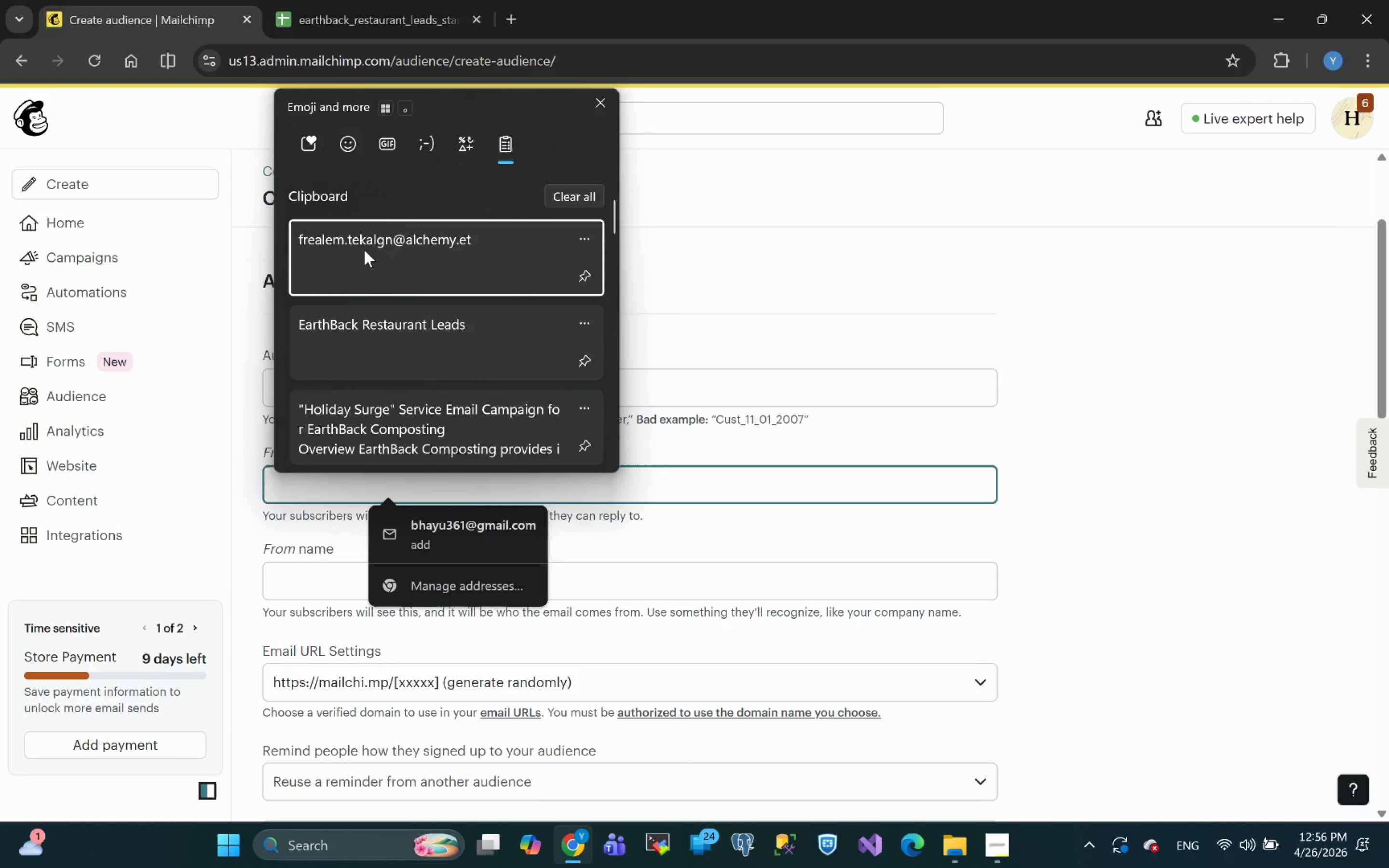 
key(Control+ControlLeft)
 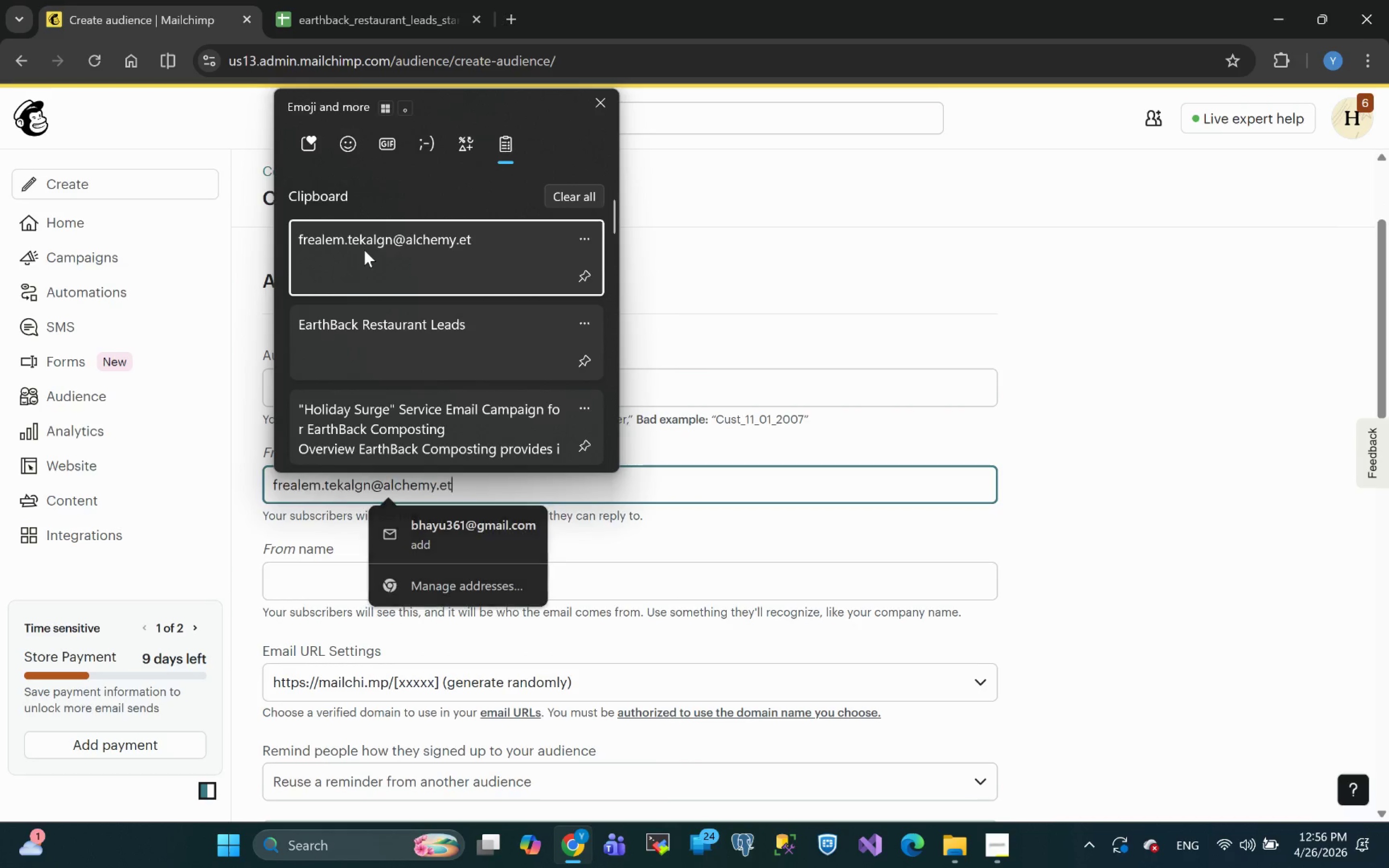 
key(Control+V)
 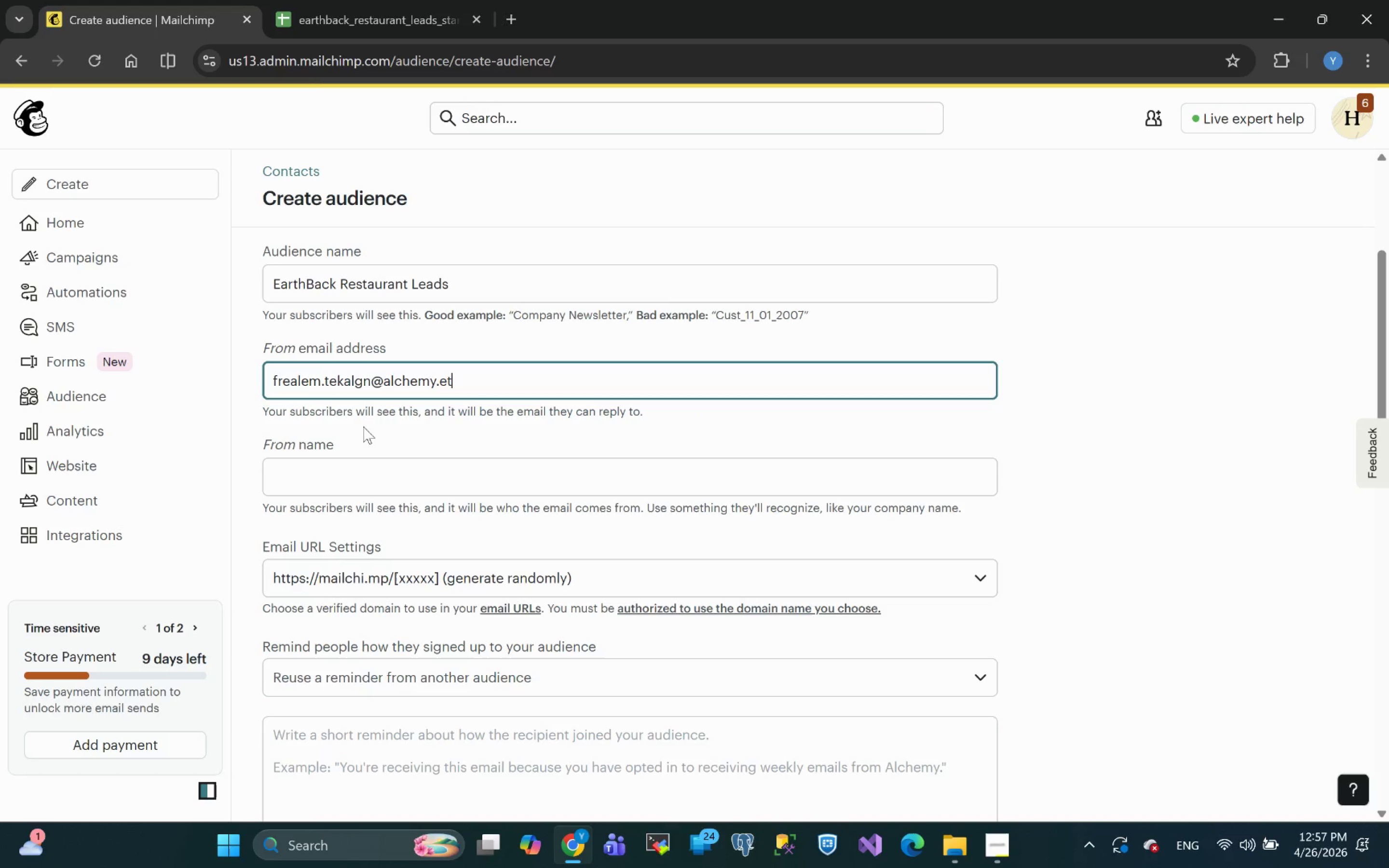 
left_click([352, 483])
 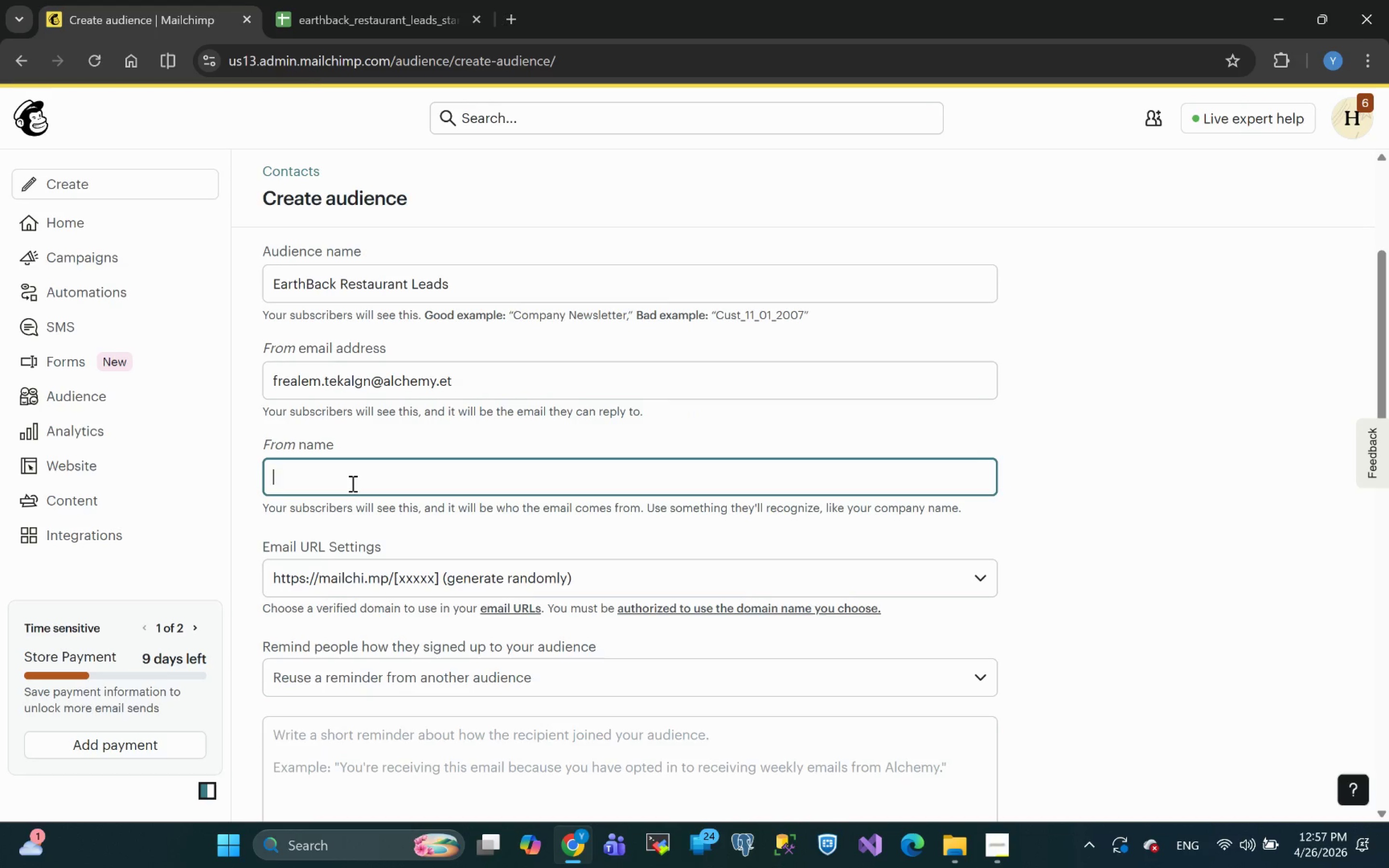 
type(Co)
key(Backspace)
key(Backspace)
type(cO)
key(Backspace)
type(onDigital R)
key(Backspace)
type(ethiopua)
 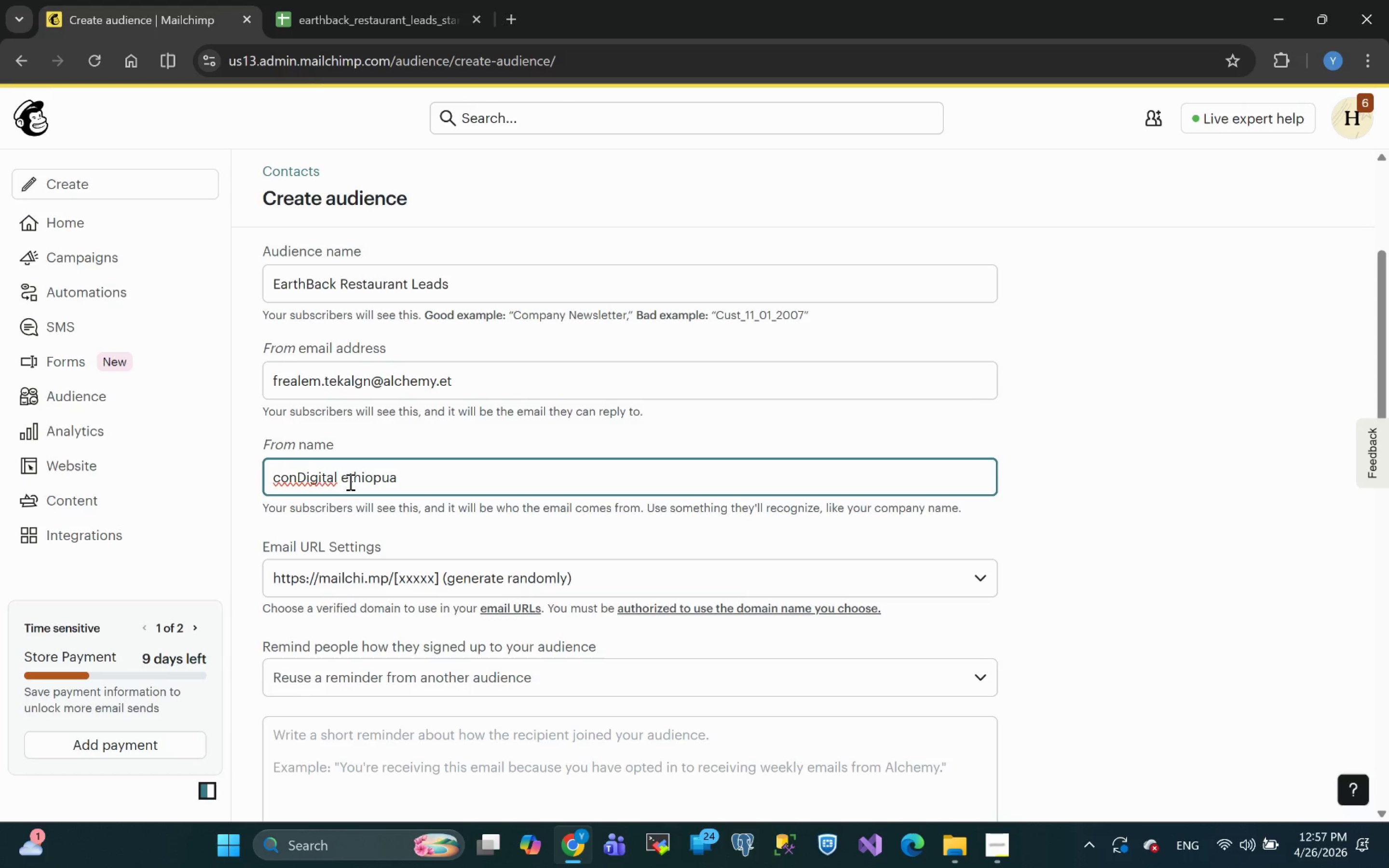 
left_click([349, 482])
 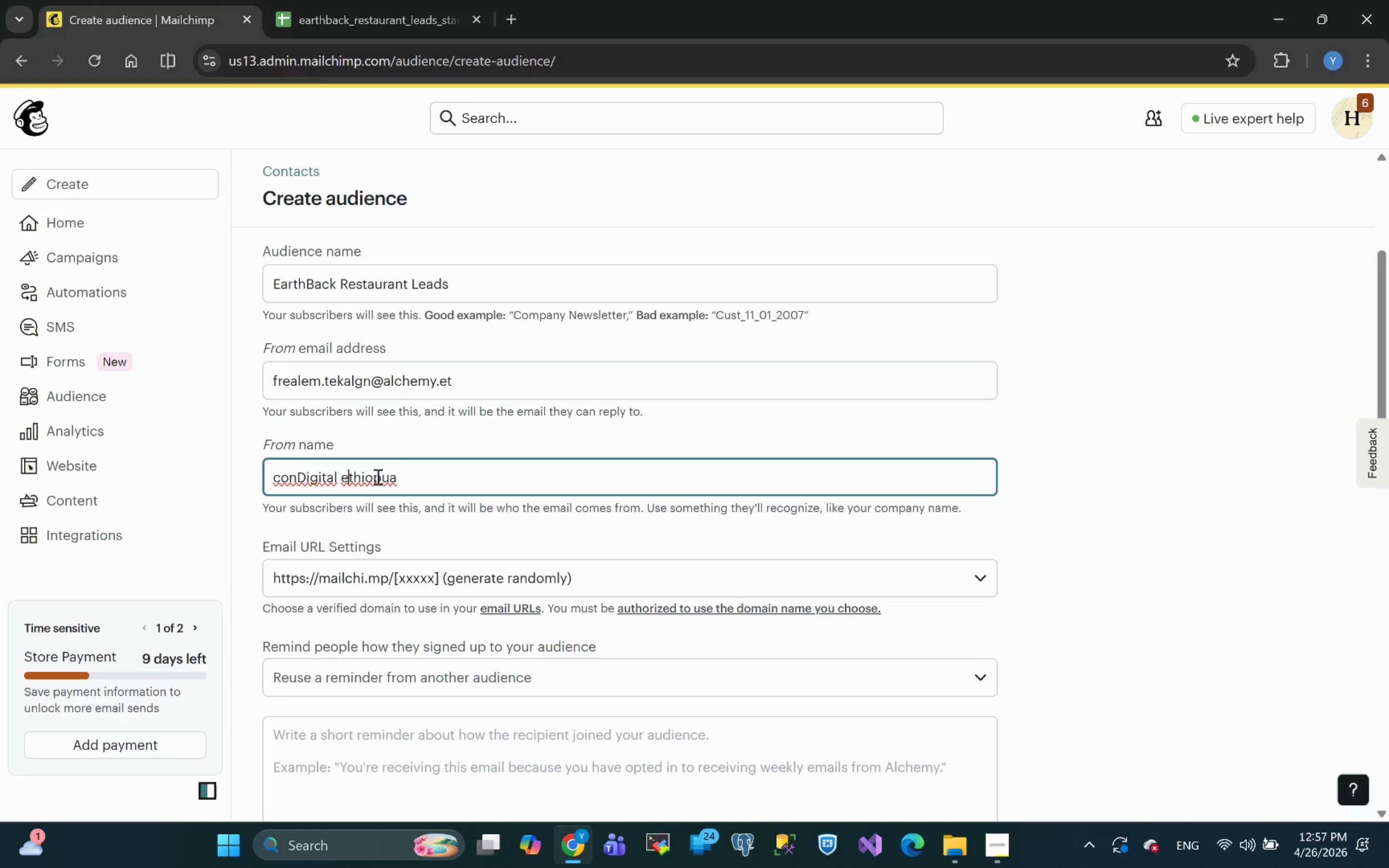 
key(Backspace)
 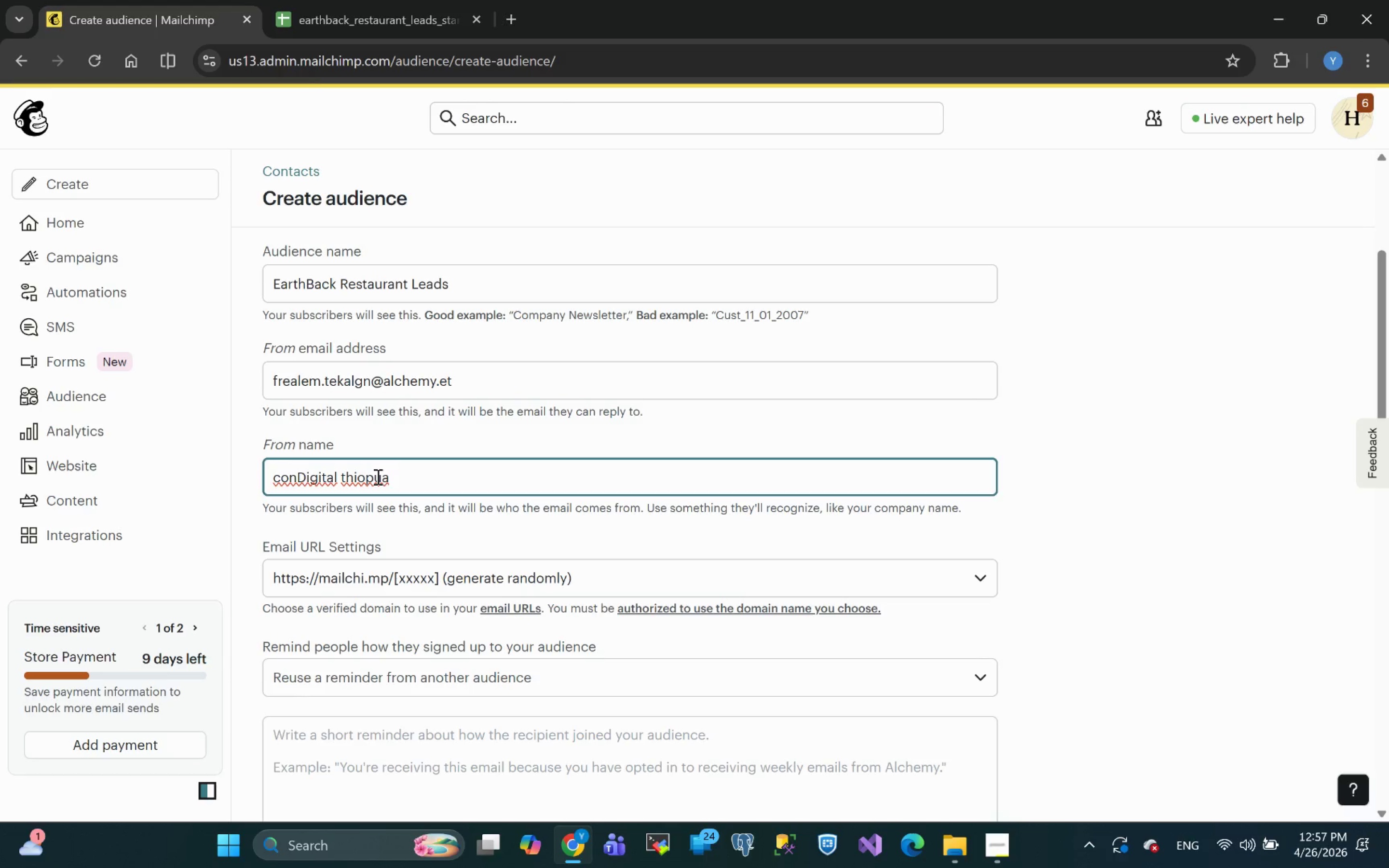 
key(Shift+E)
 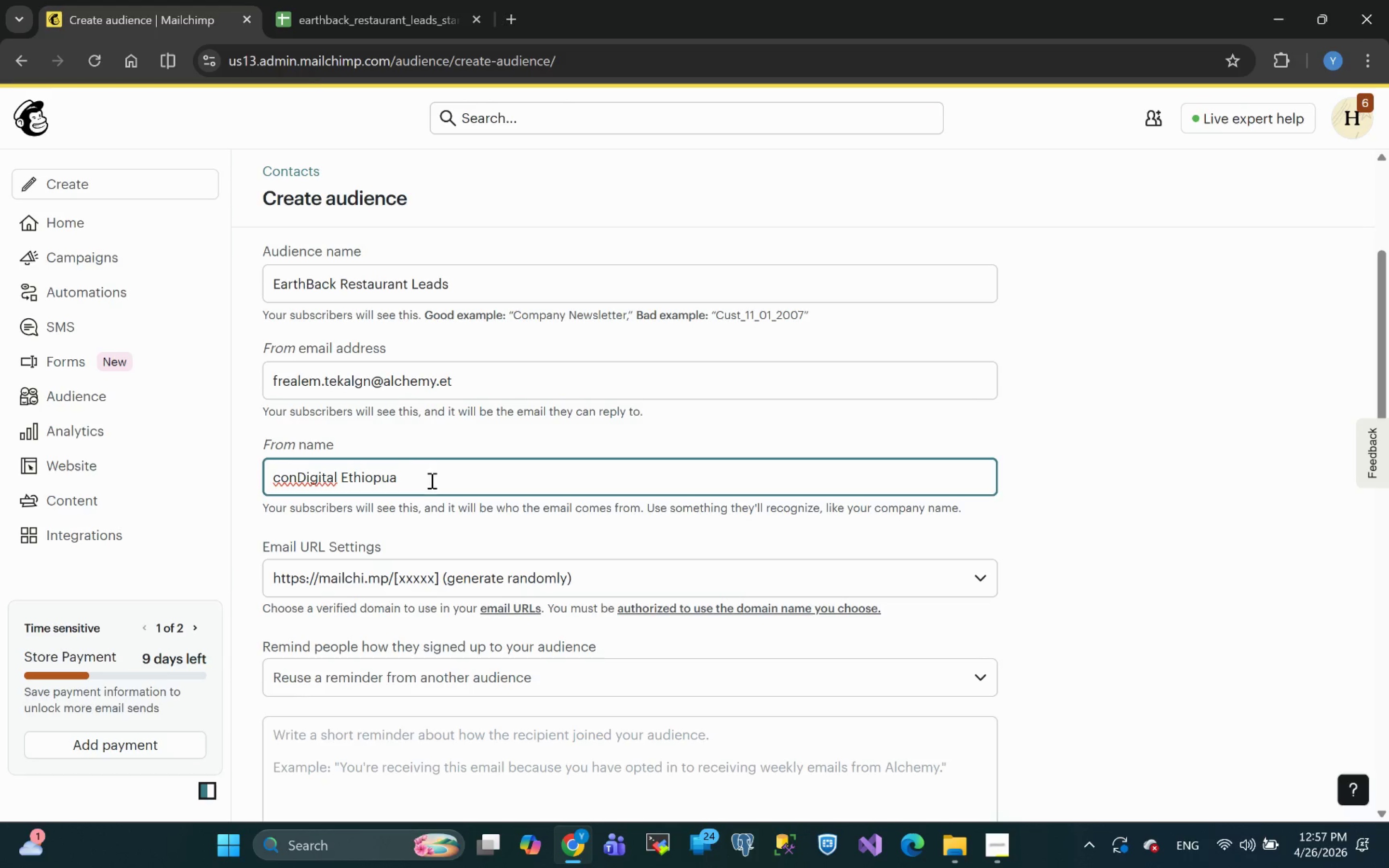 
left_click([439, 478])
 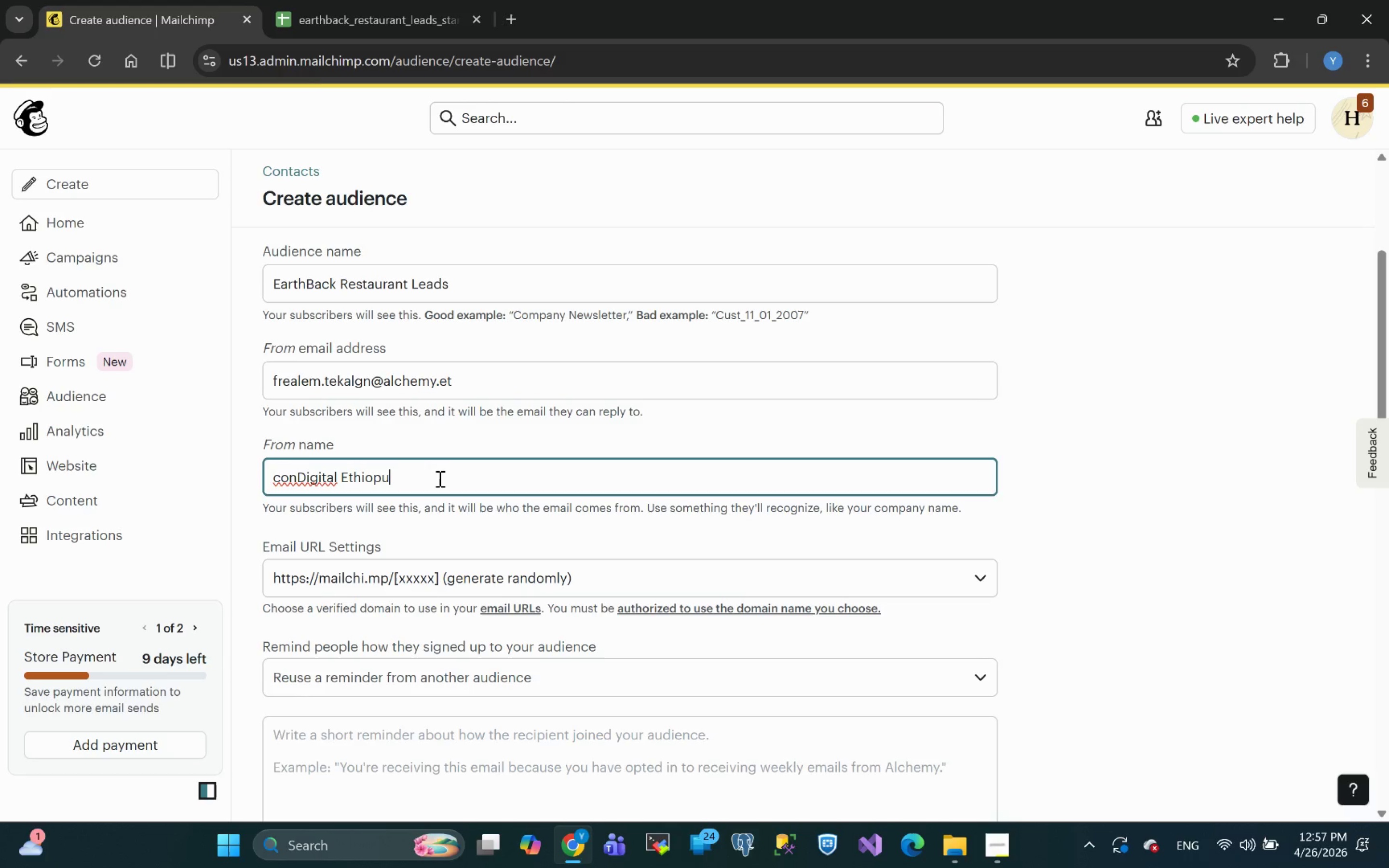 
key(Backspace)
key(Backspace)
type(ia)
 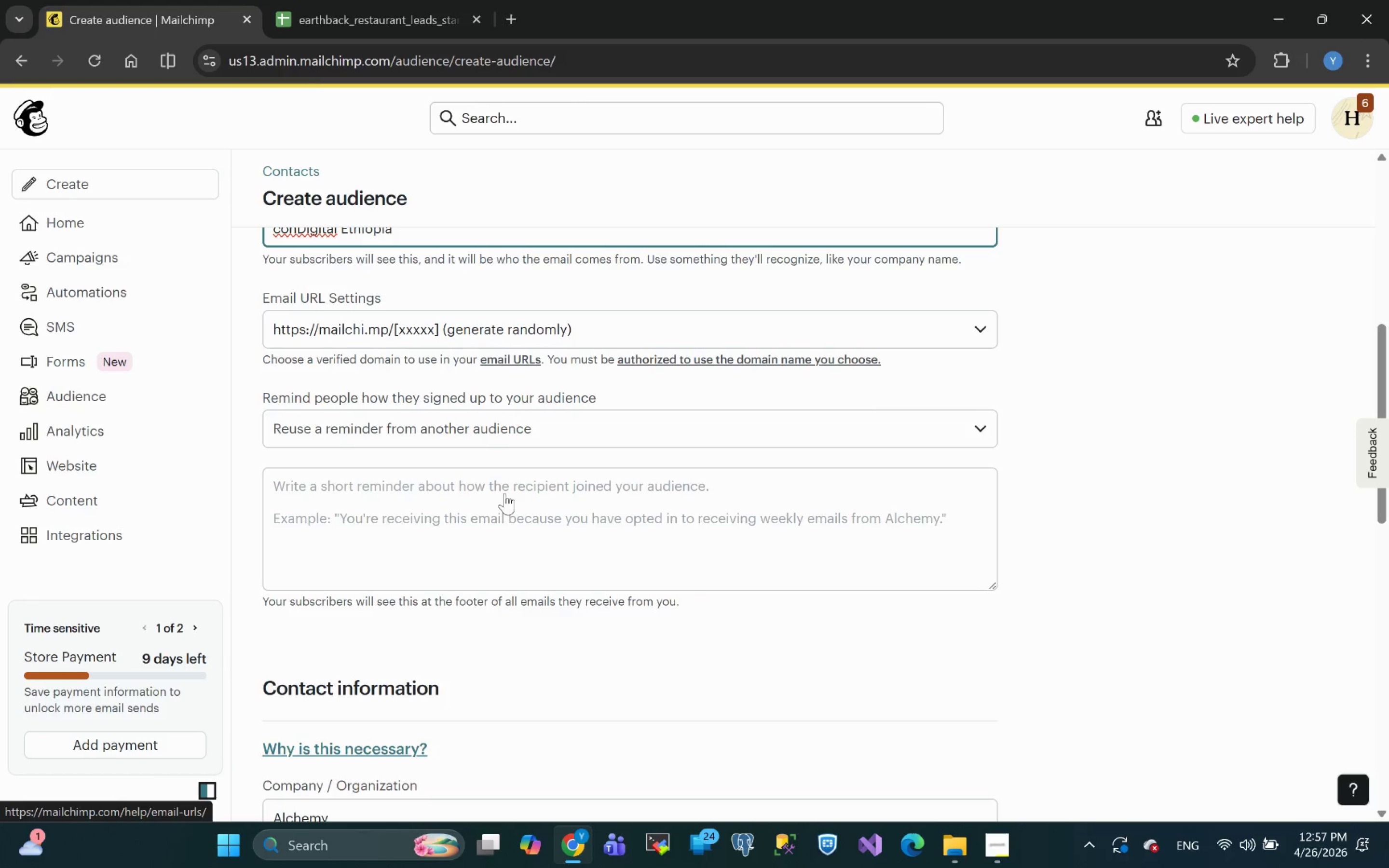 
wait(5.0)
 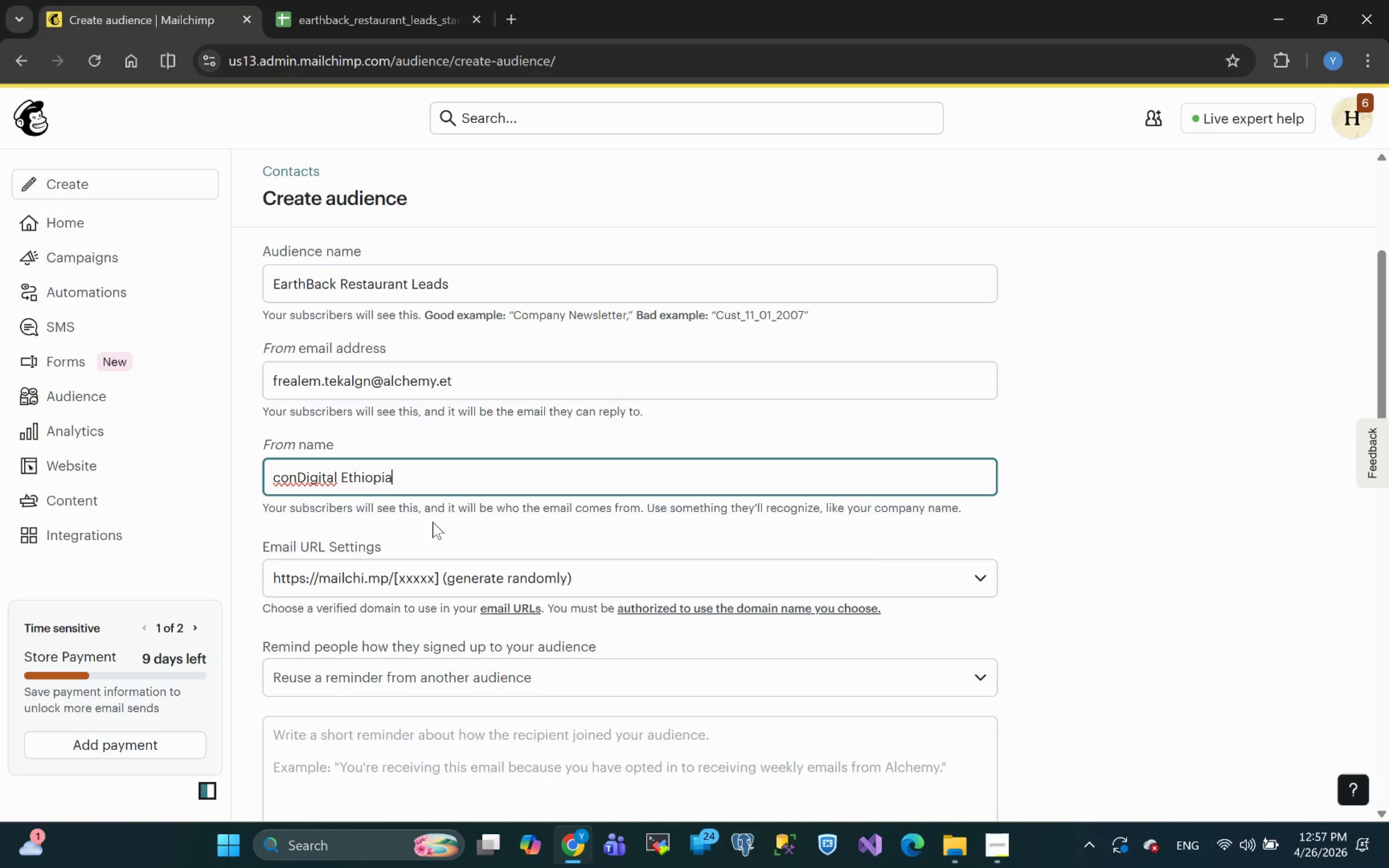 
left_click([453, 504])
 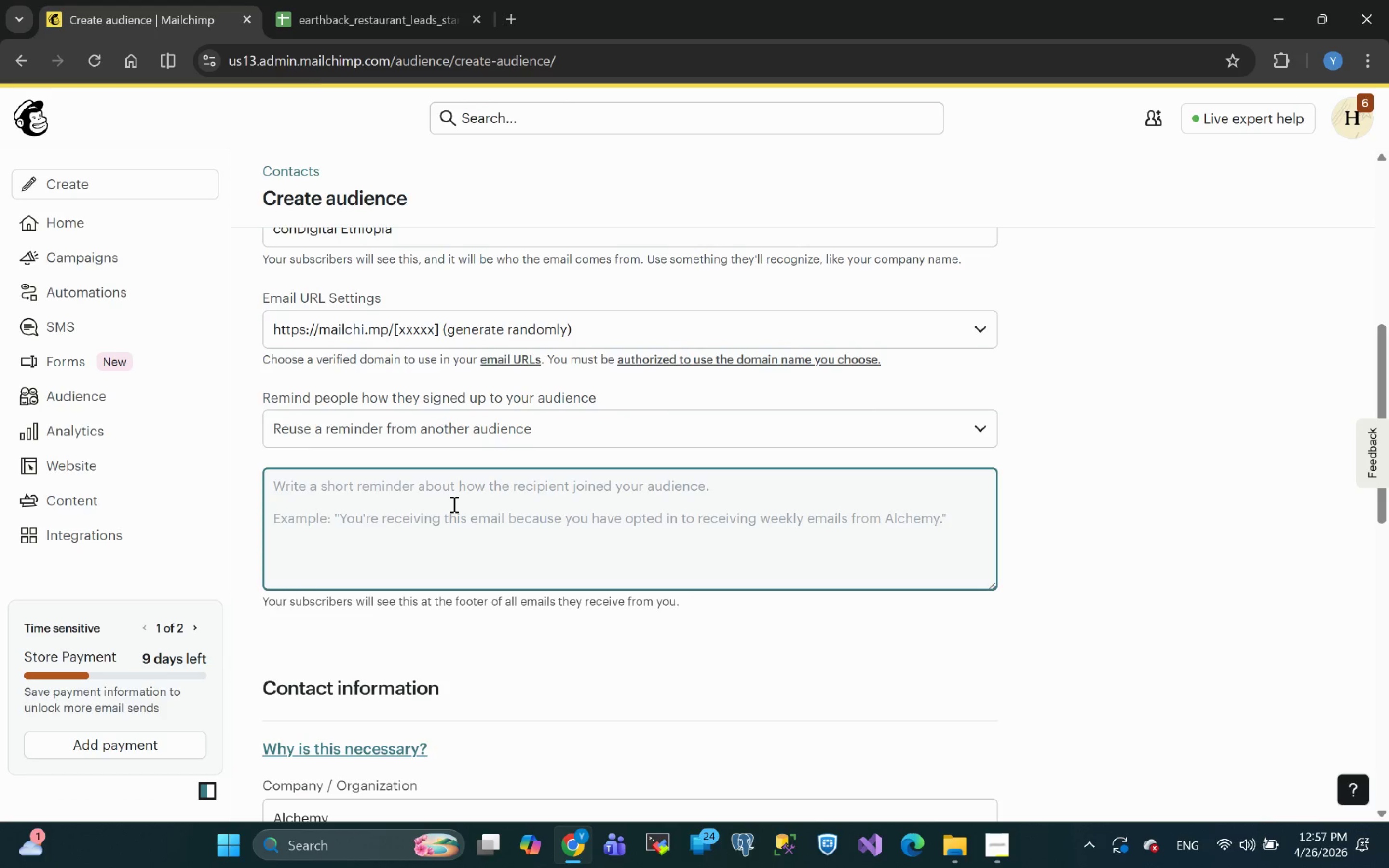 
type(Yiu )
key(Backspace)
key(Backspace)
key(Backspace)
type(ou are receiving this emal )
key(Backspace)
key(Backspace)
type(il )
 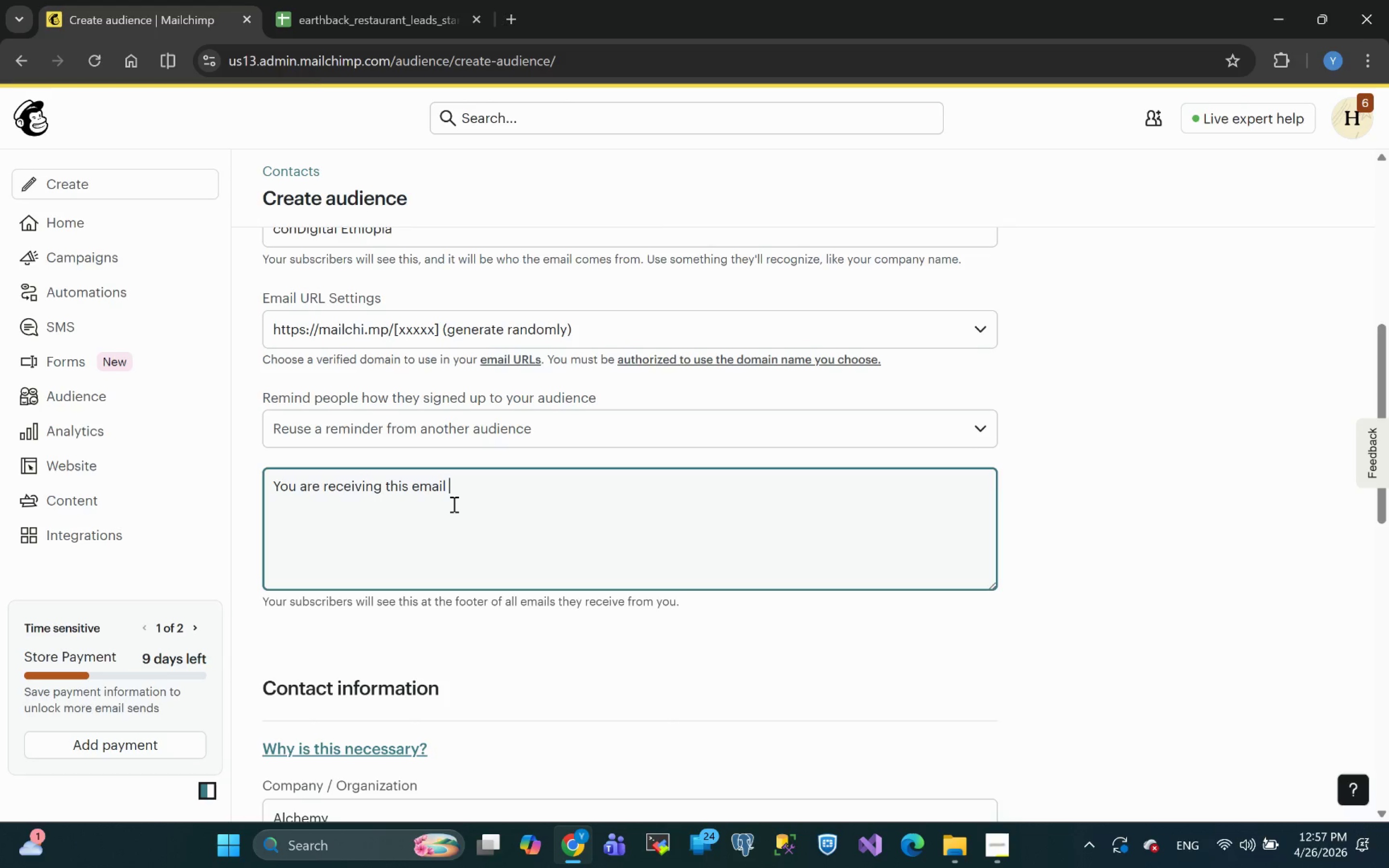 
wait(7.34)
 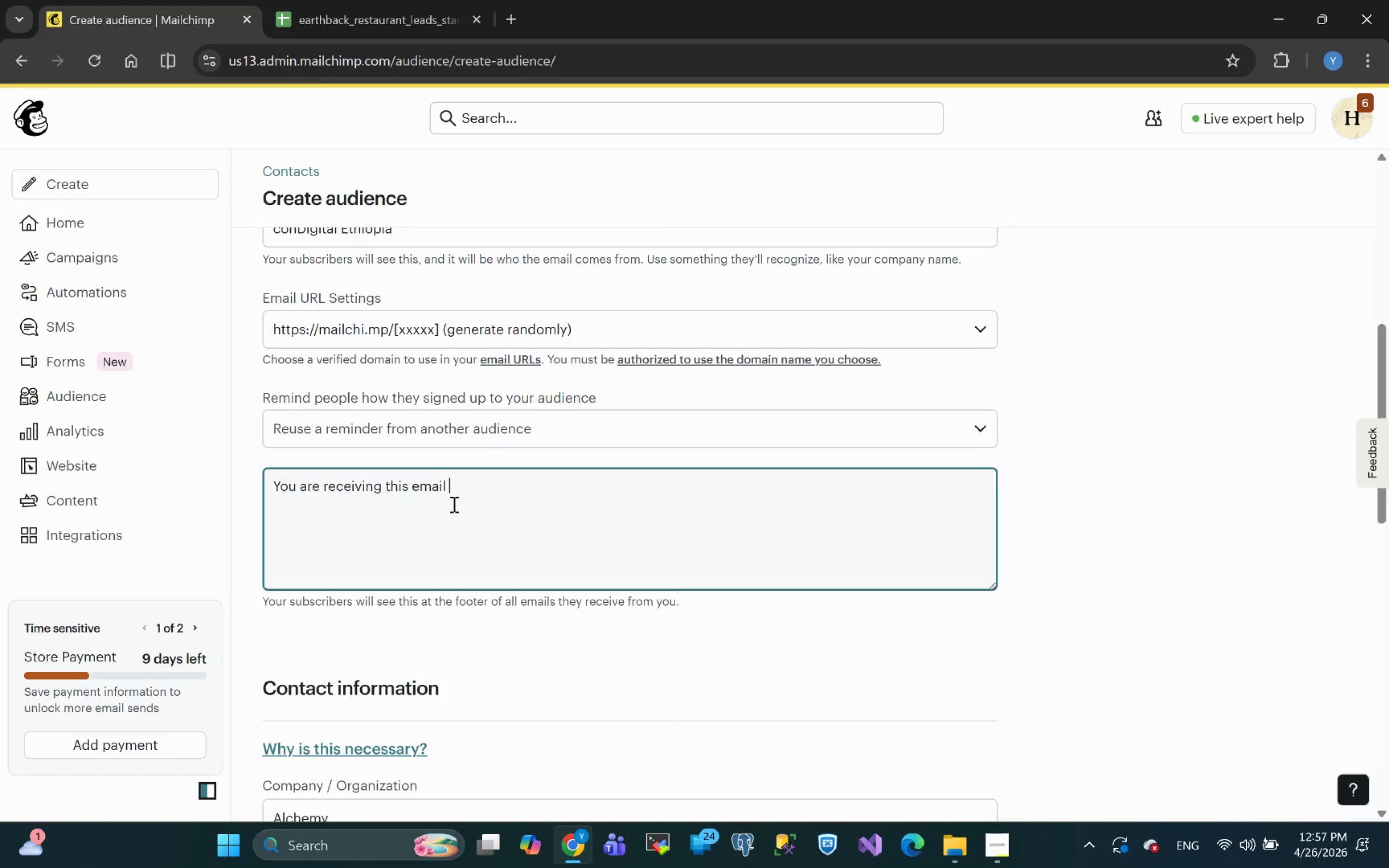 
type(for )
 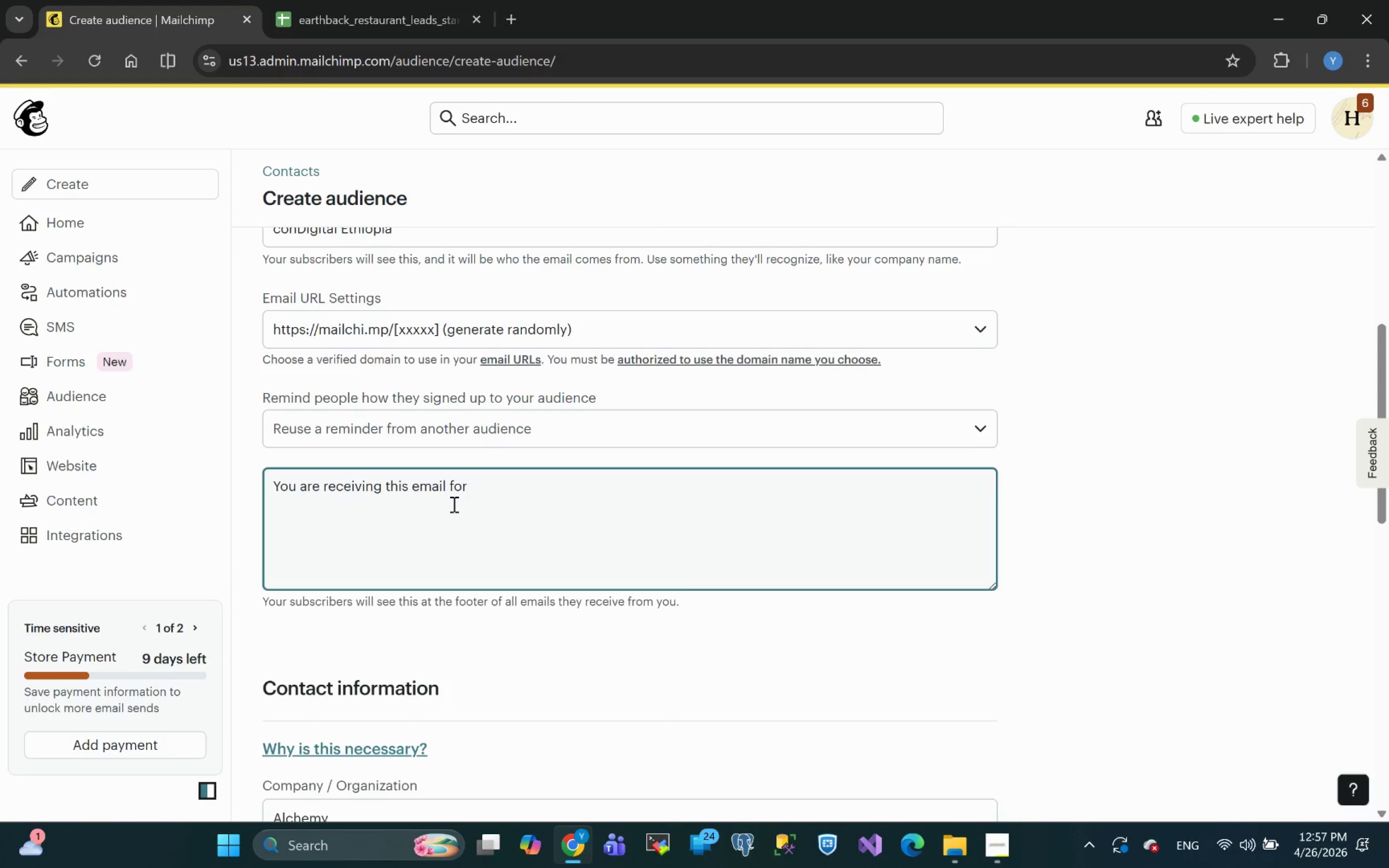 
hold_key(key=ShiftLeft, duration=1.95)
 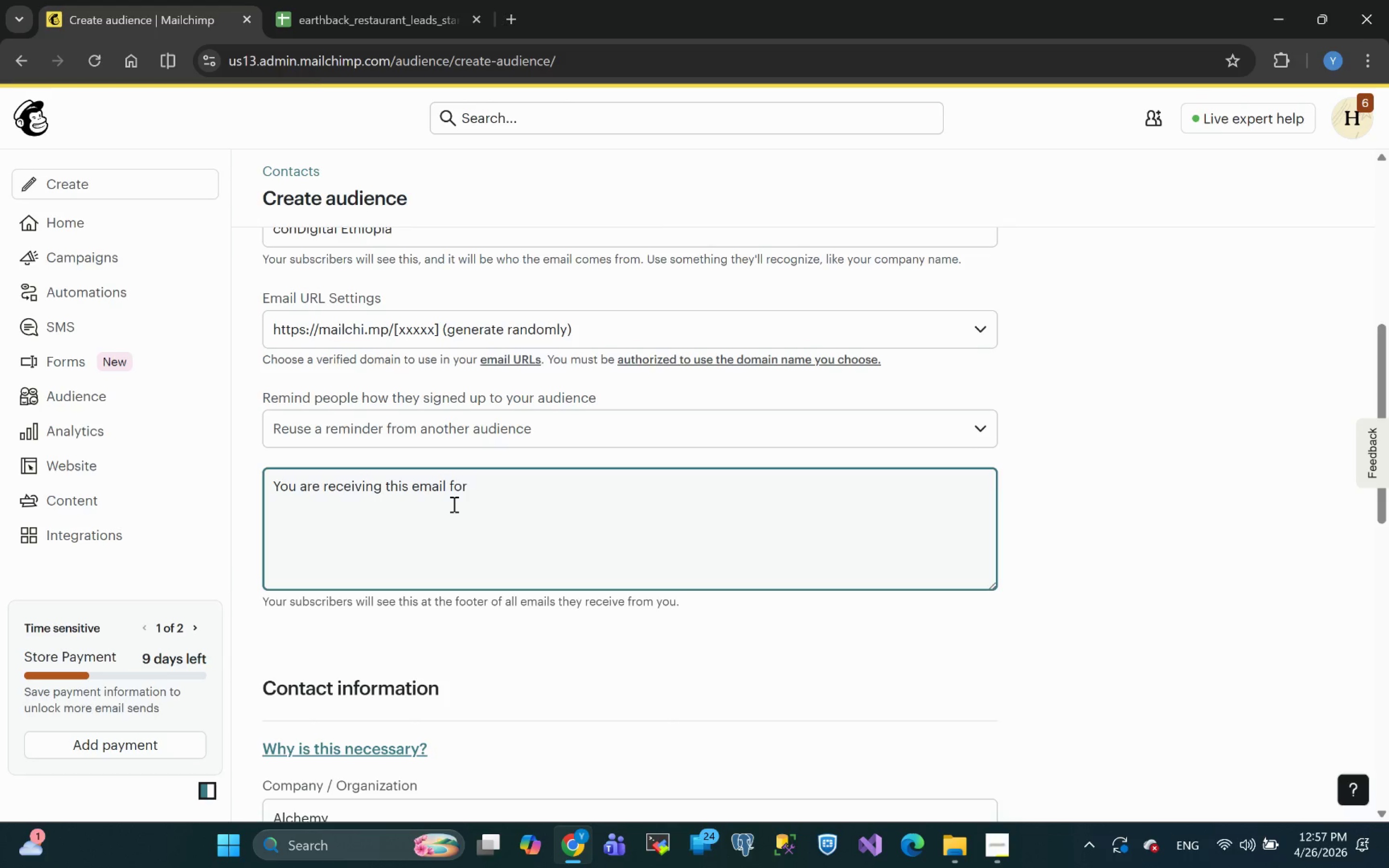 
key(Backspace)
 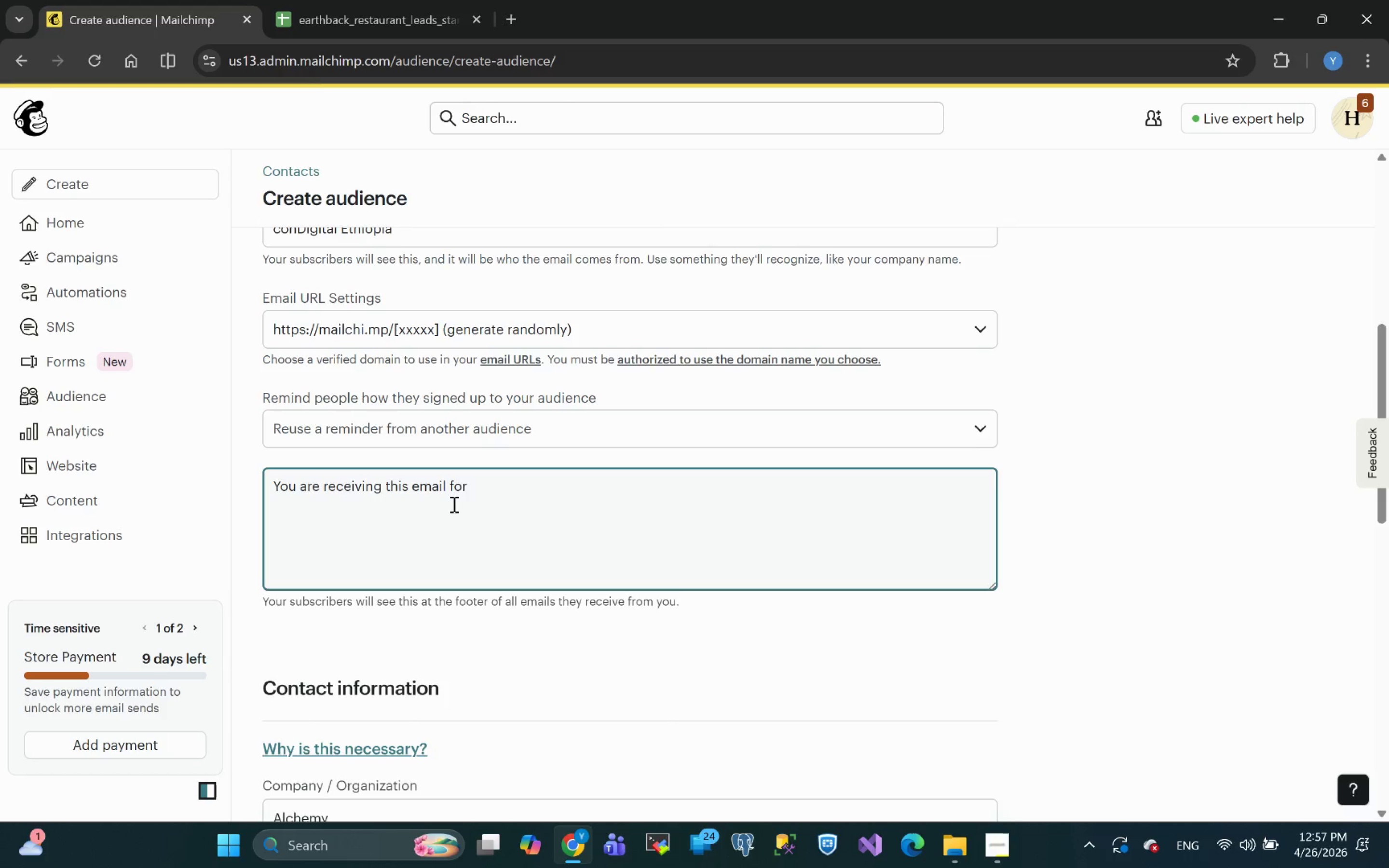 
key(Backspace)
 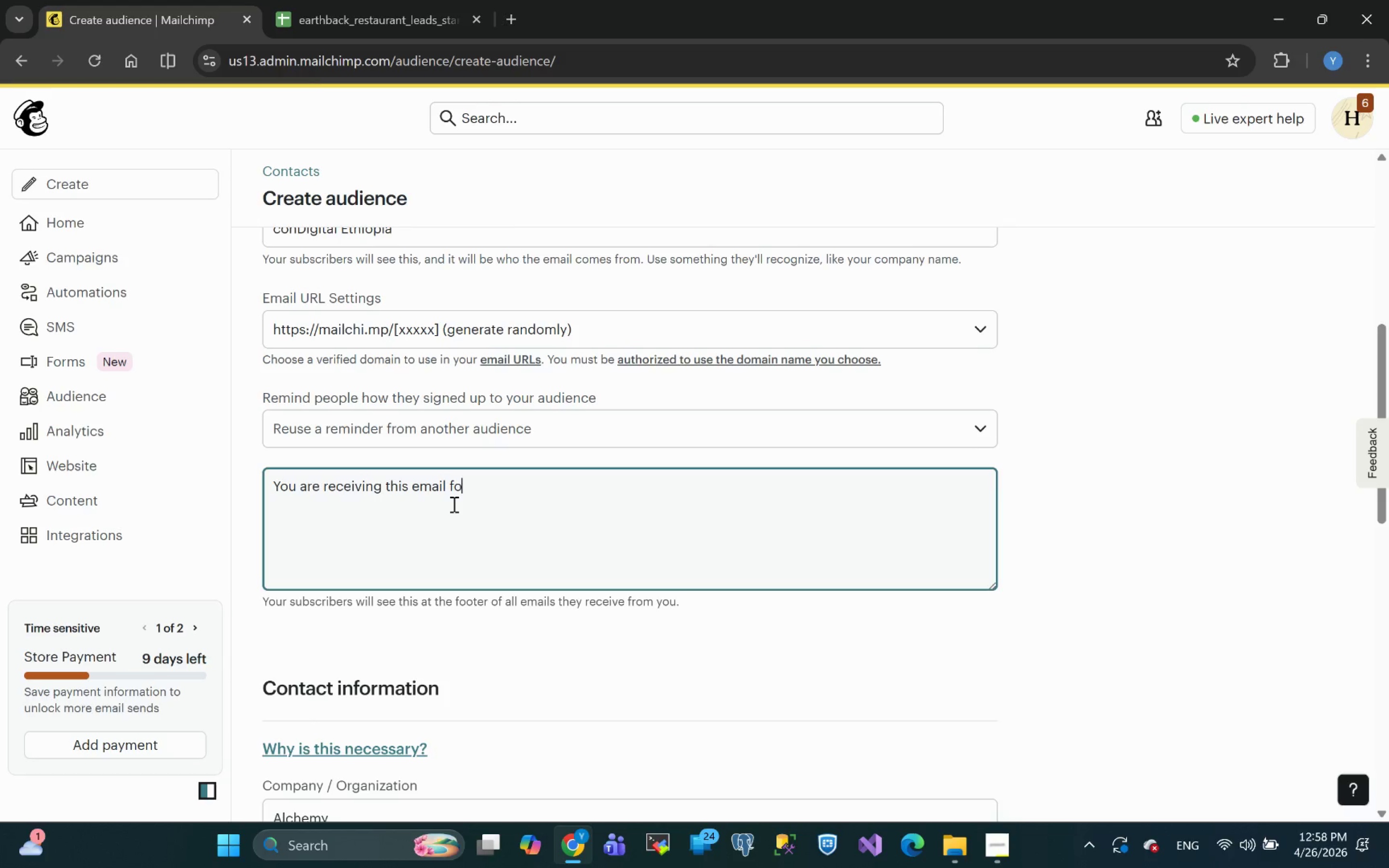 
key(Backspace)
 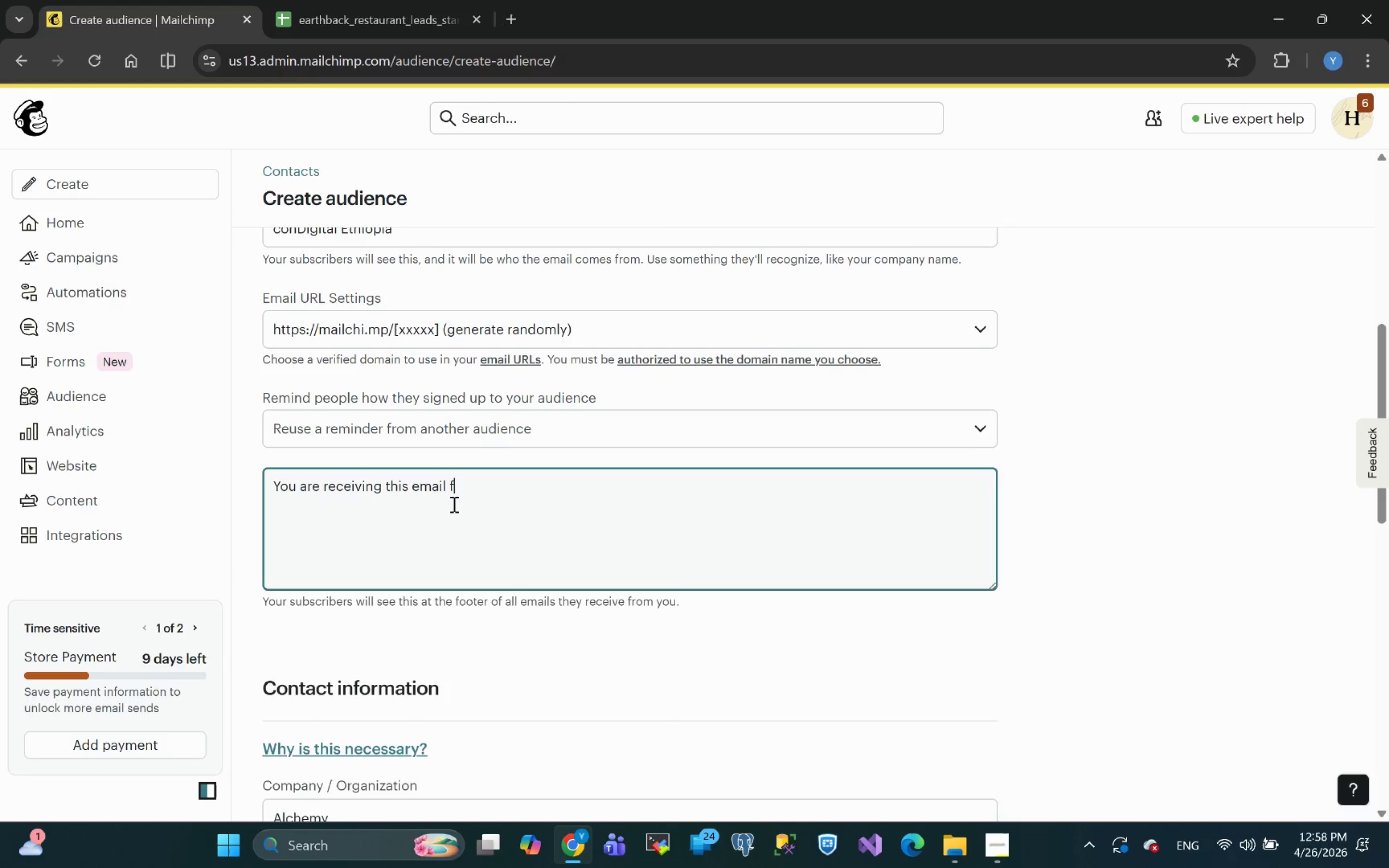 
key(Backspace)
 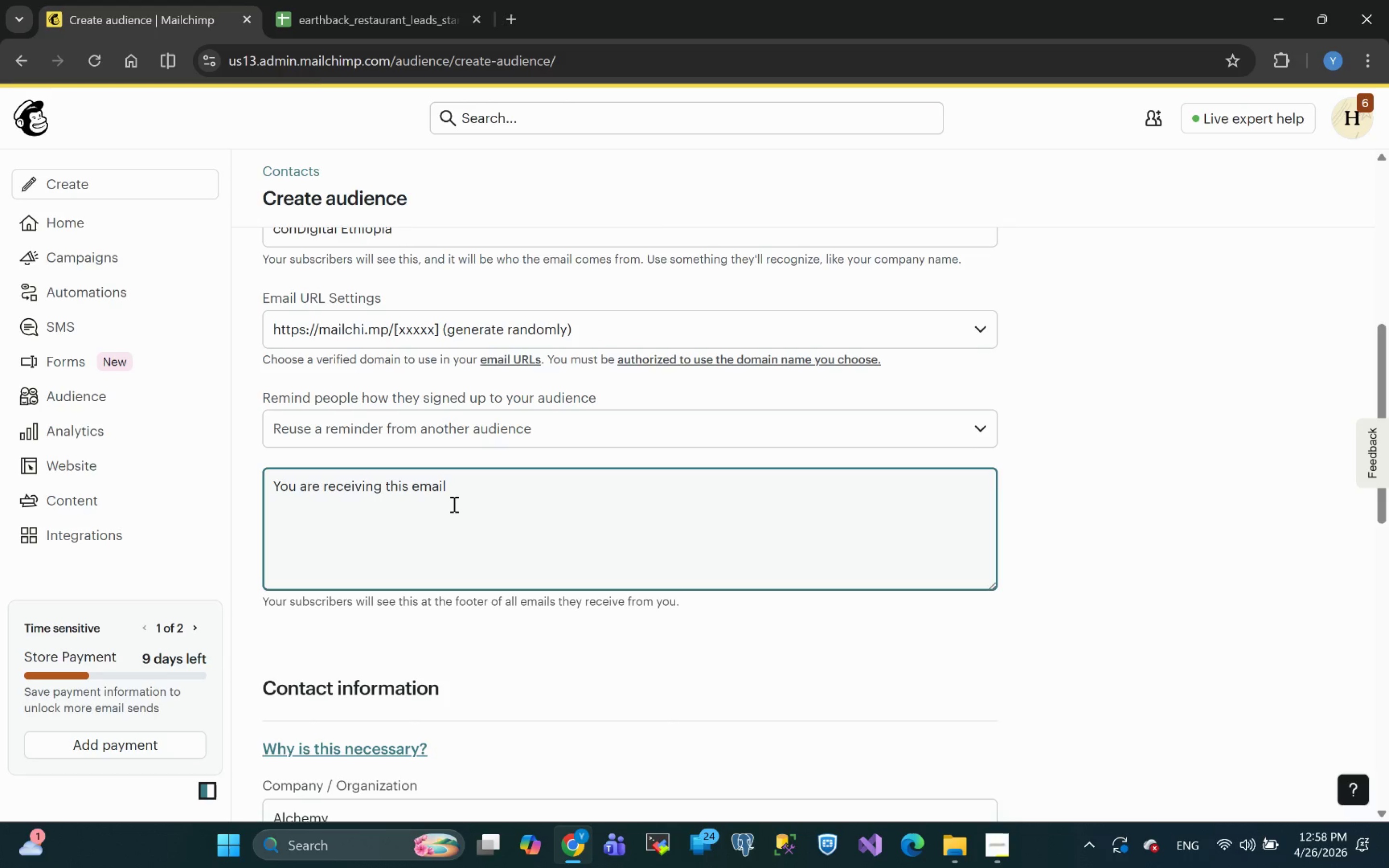 
type(as a result of Poa)
key(Backspace)
type(stWork )
key(Backspace)
 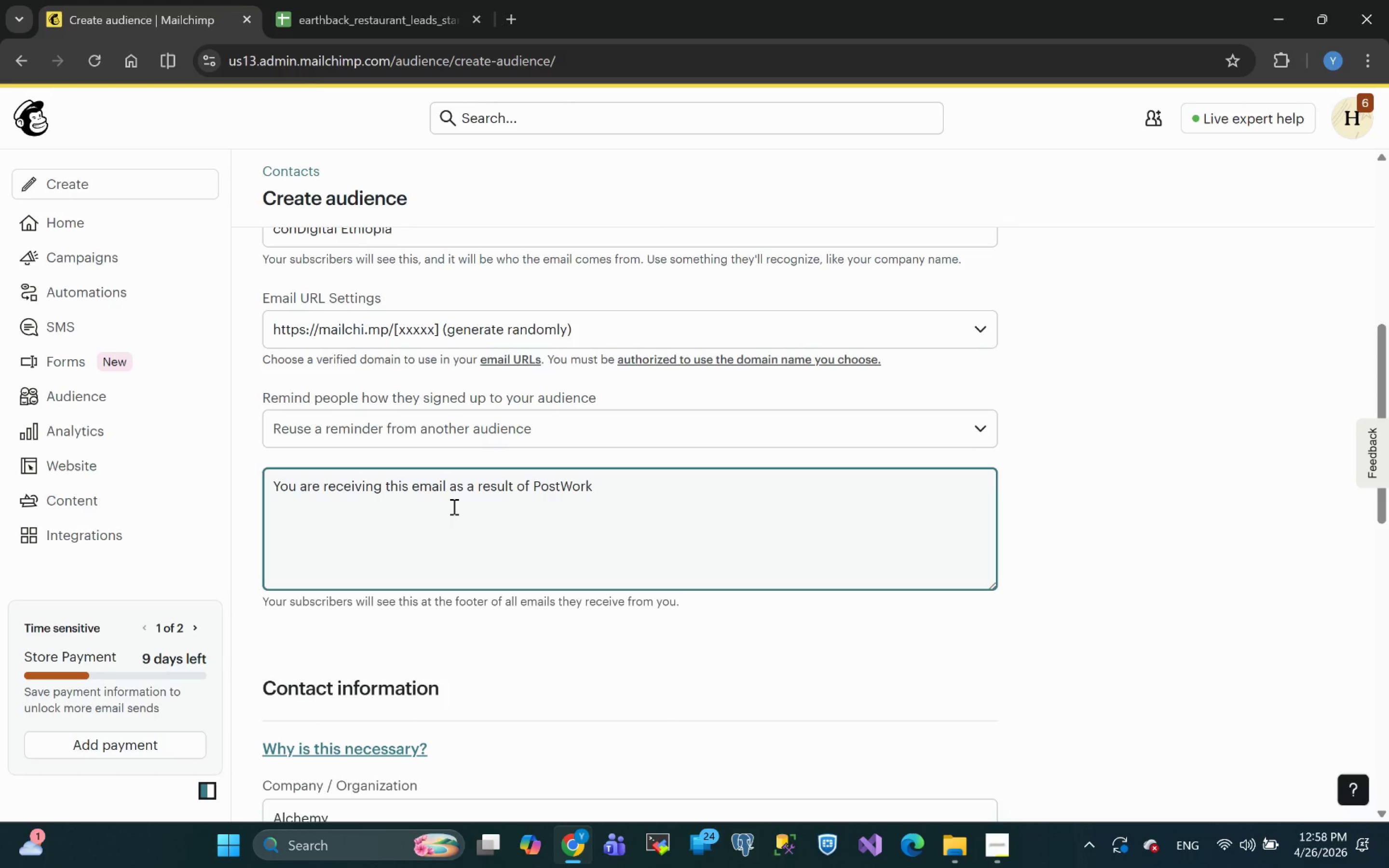 
key(Space)
 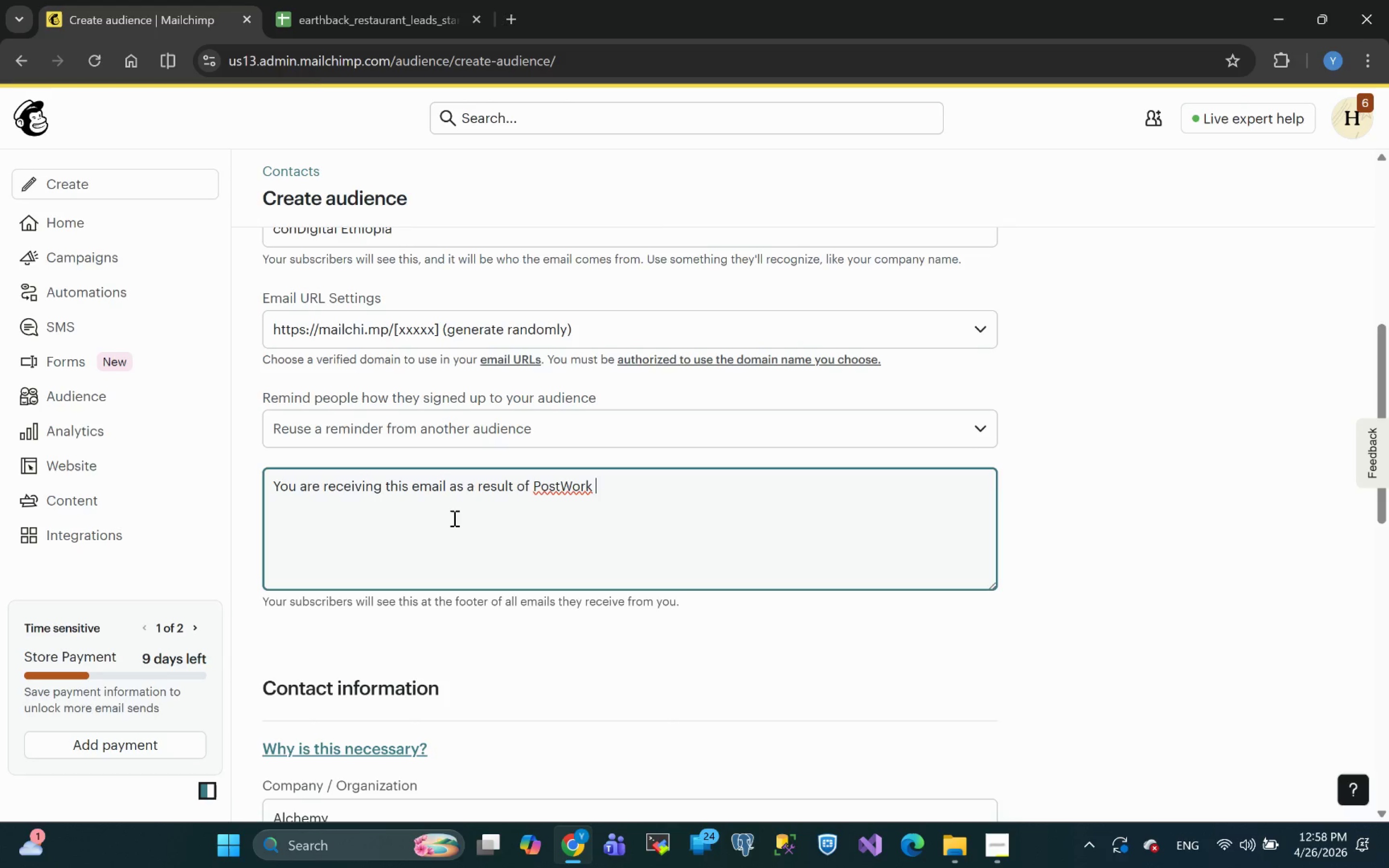 
wait(8.14)
 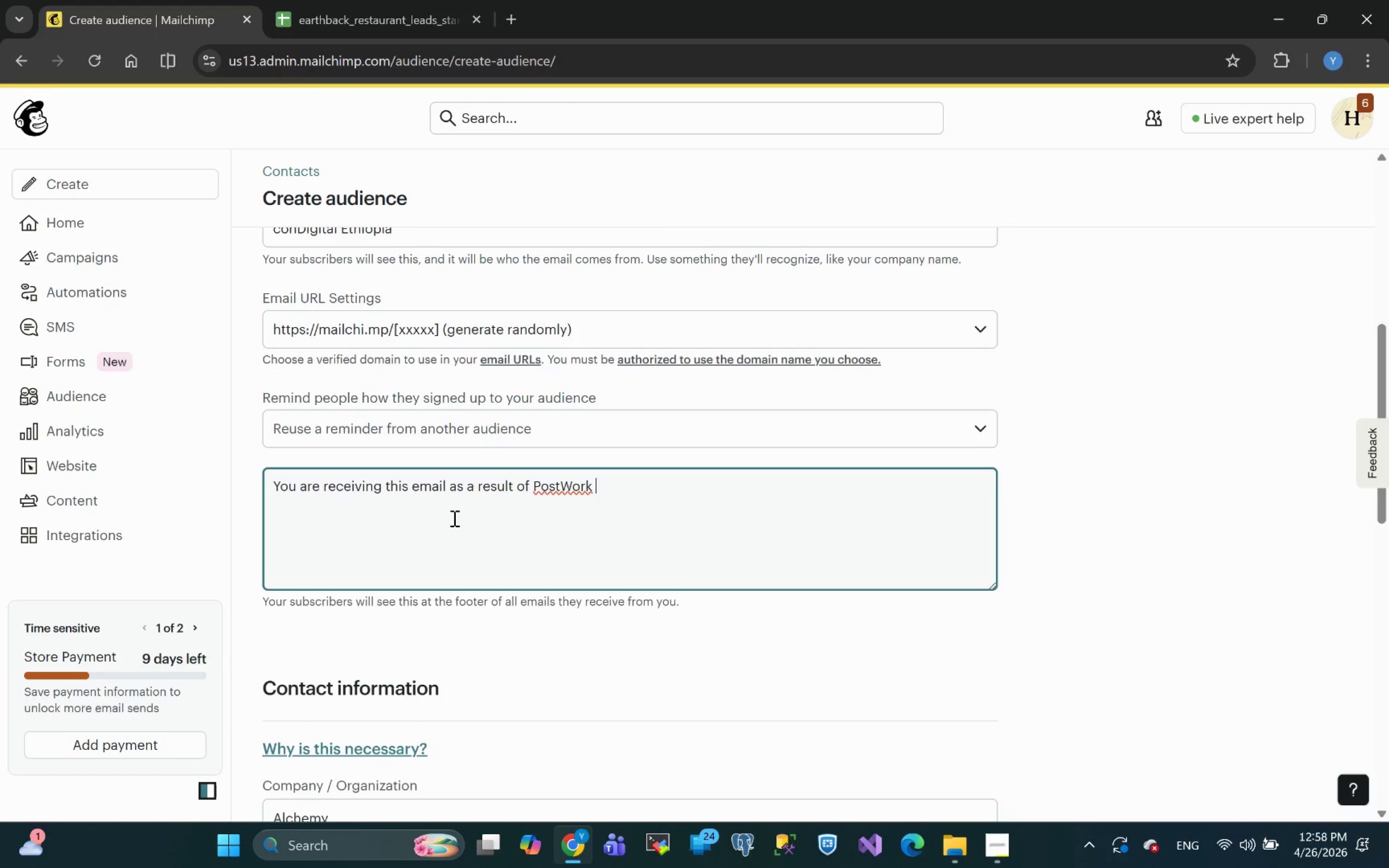 
key(Period)
 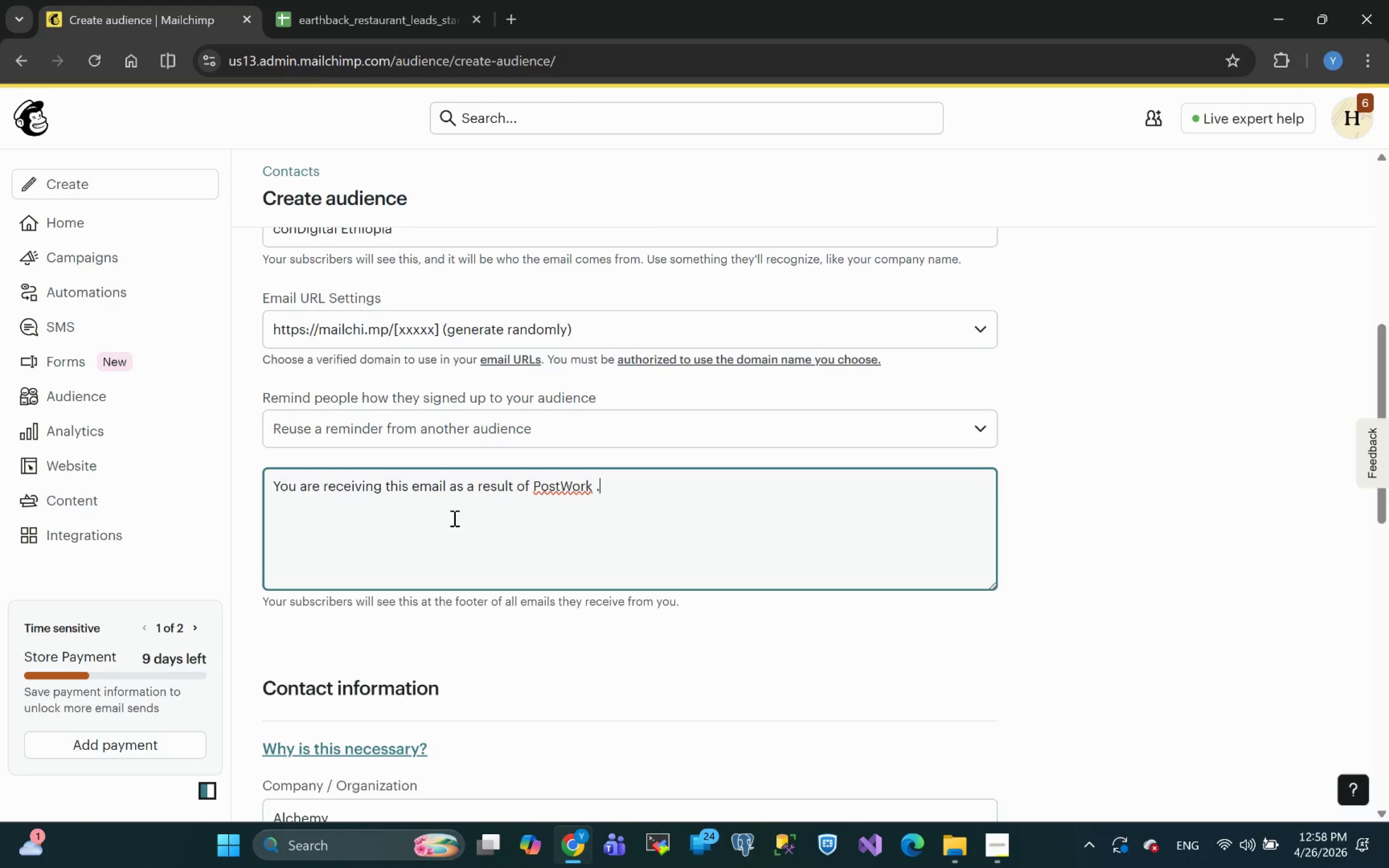 
key(Period)
 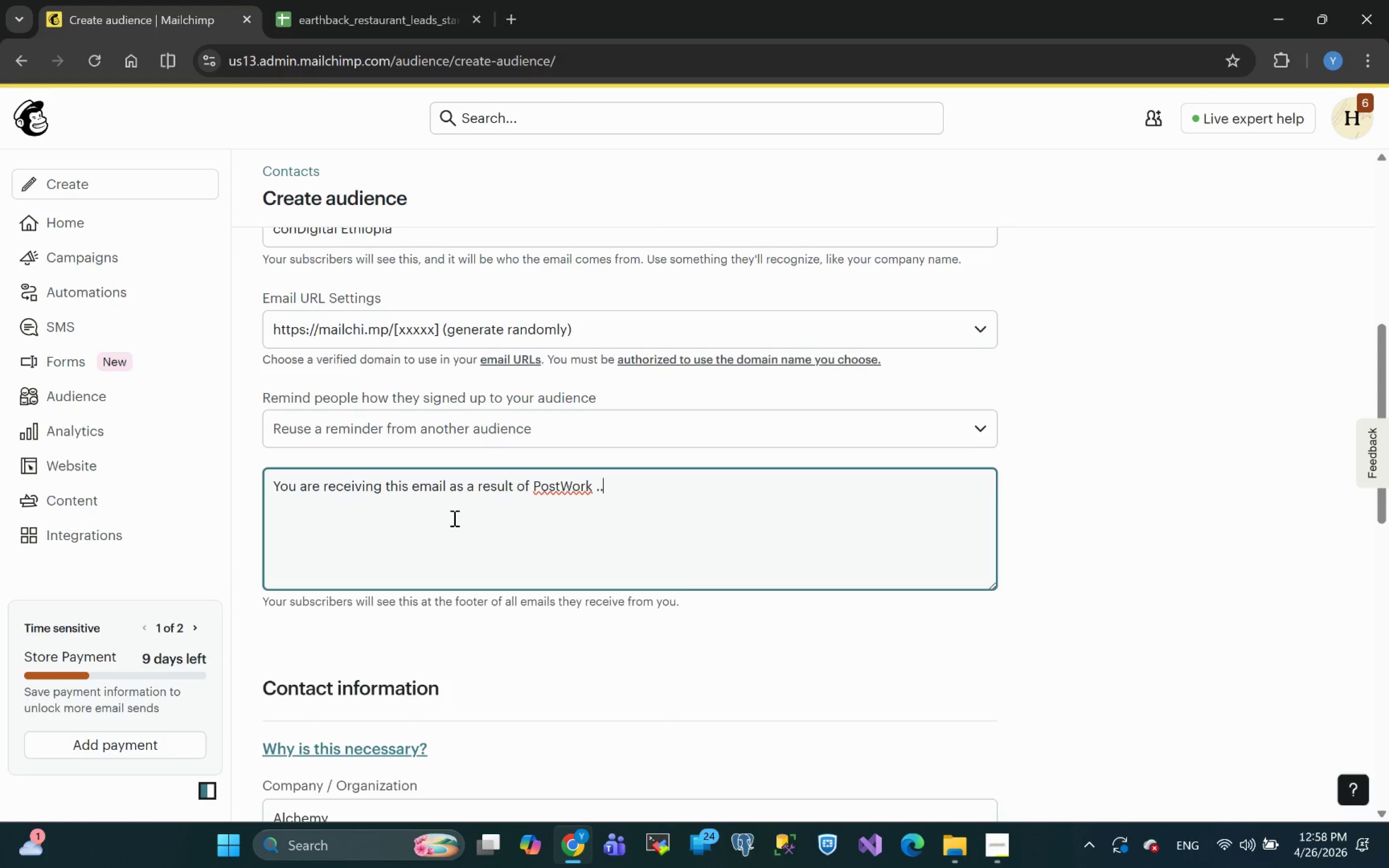 
key(Period)
 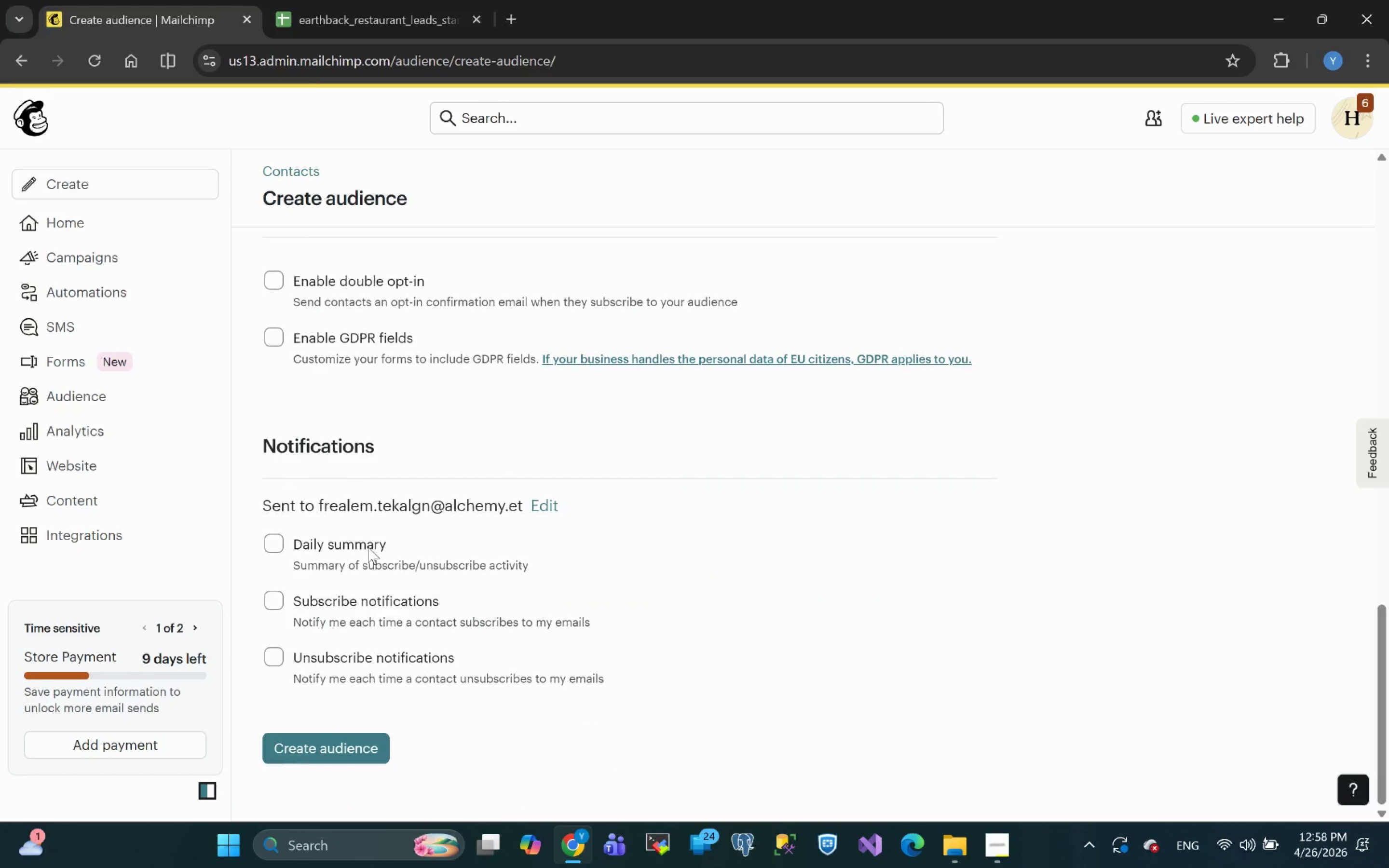 
wait(22.85)
 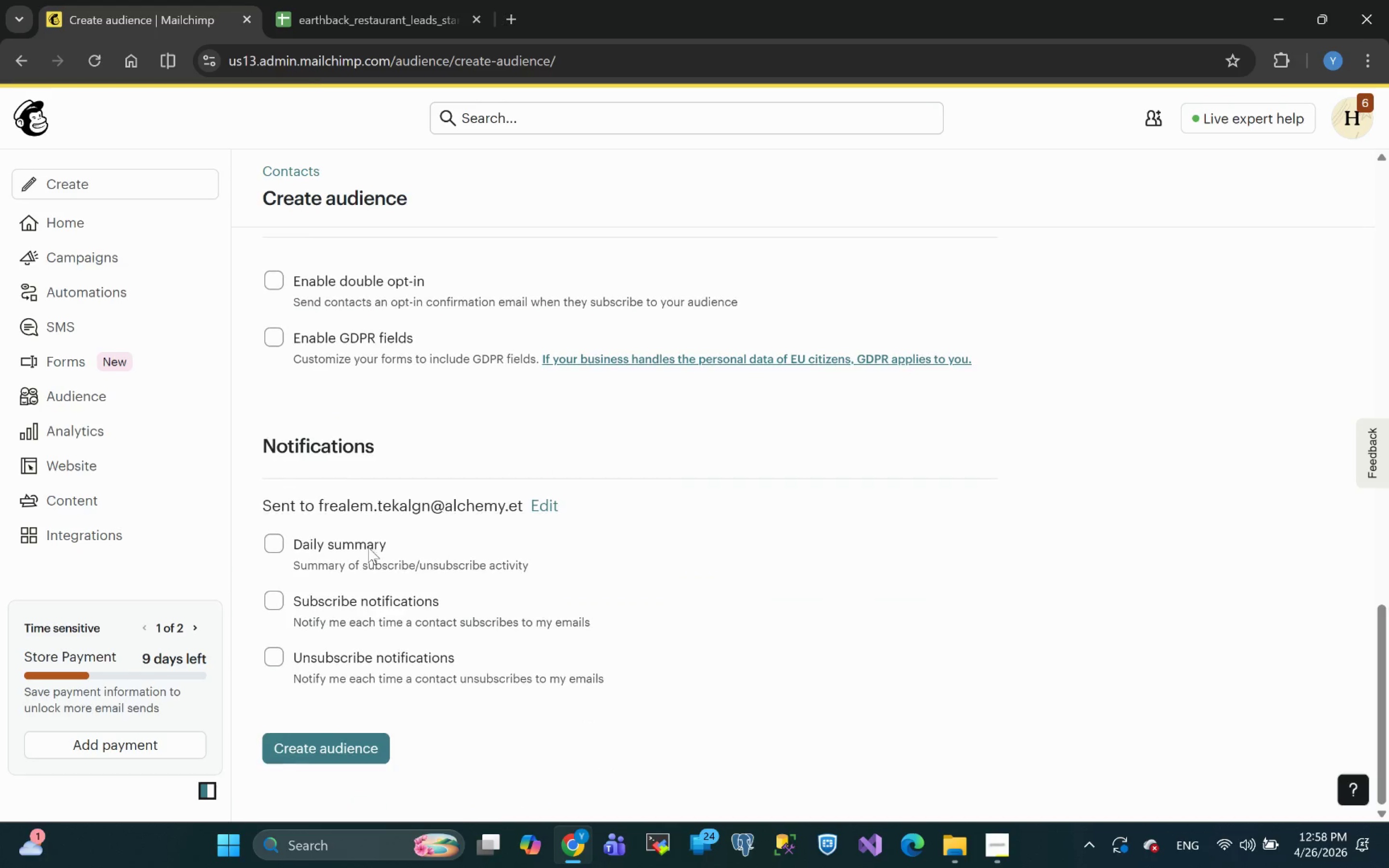 
left_click([350, 745])
 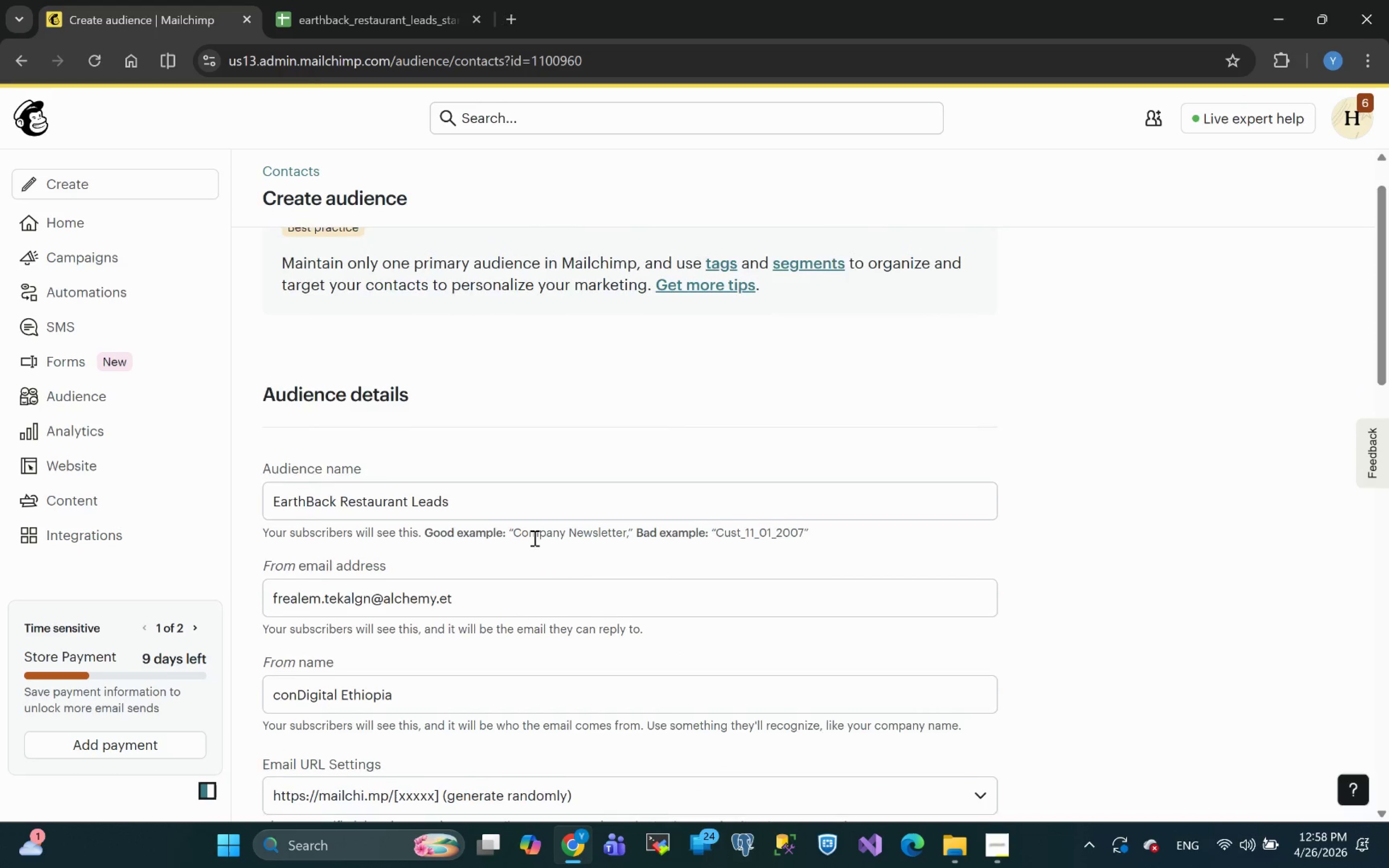 
wait(8.16)
 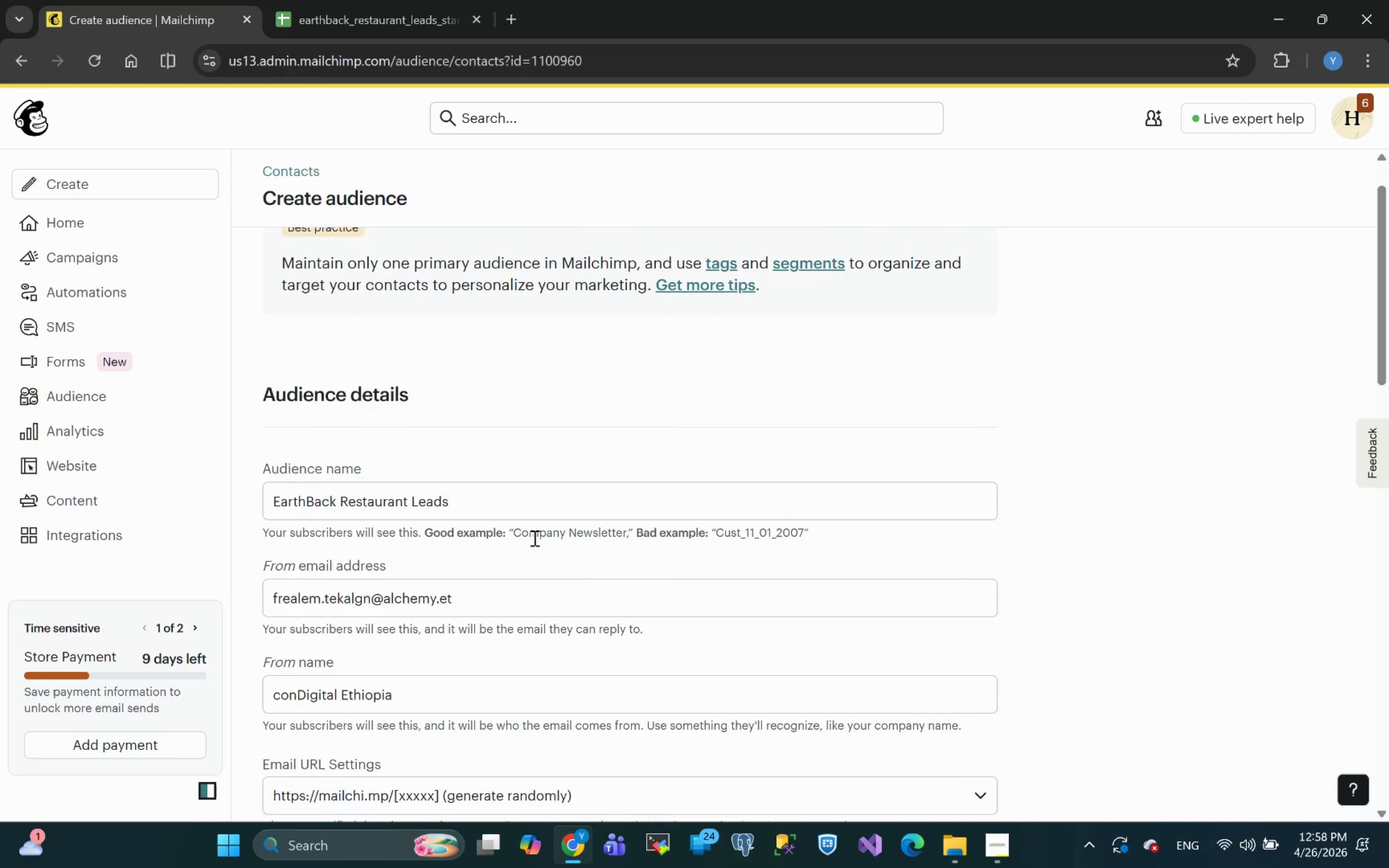 
mouse_move([633, 464])
 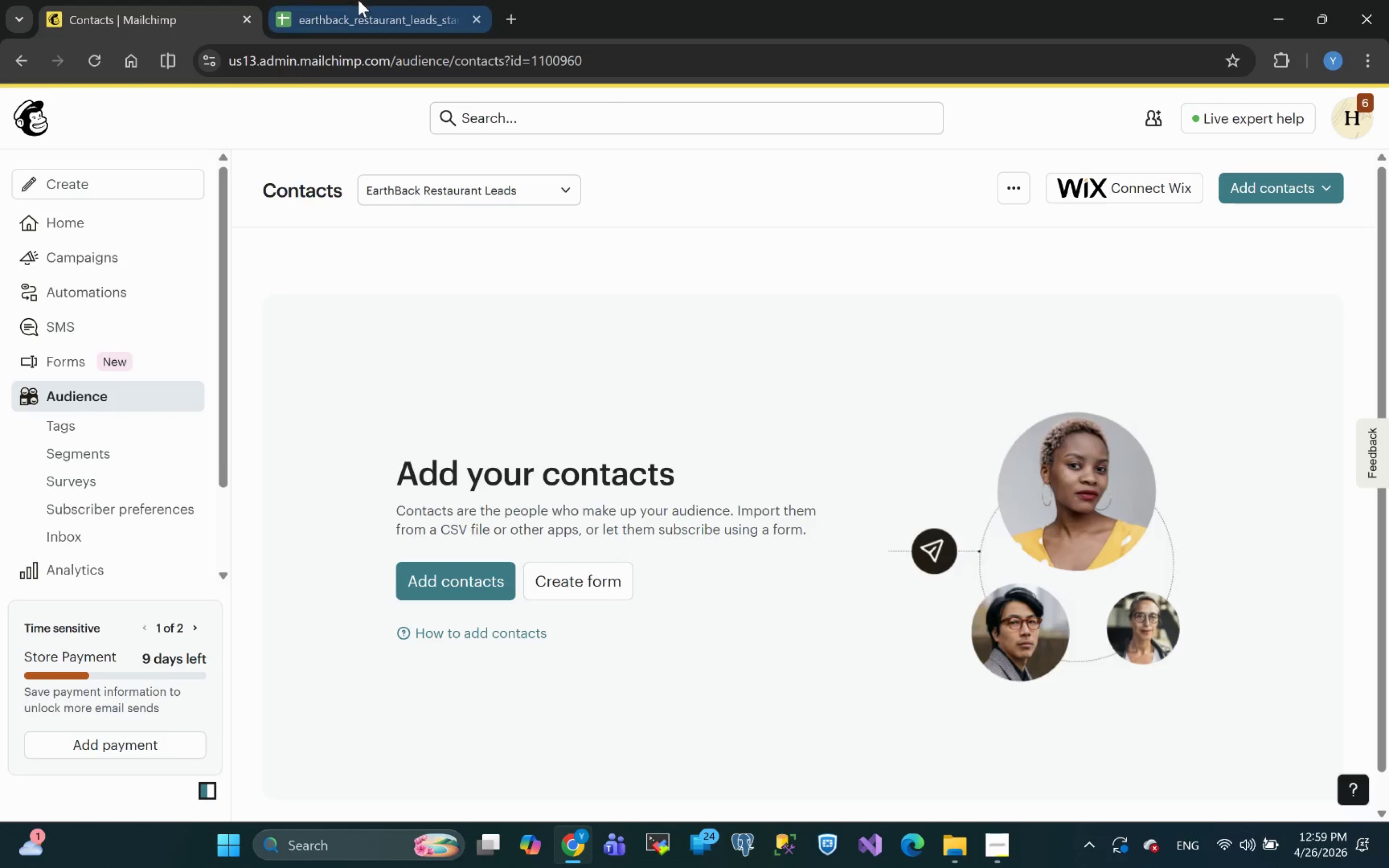 
left_click([354, 9])
 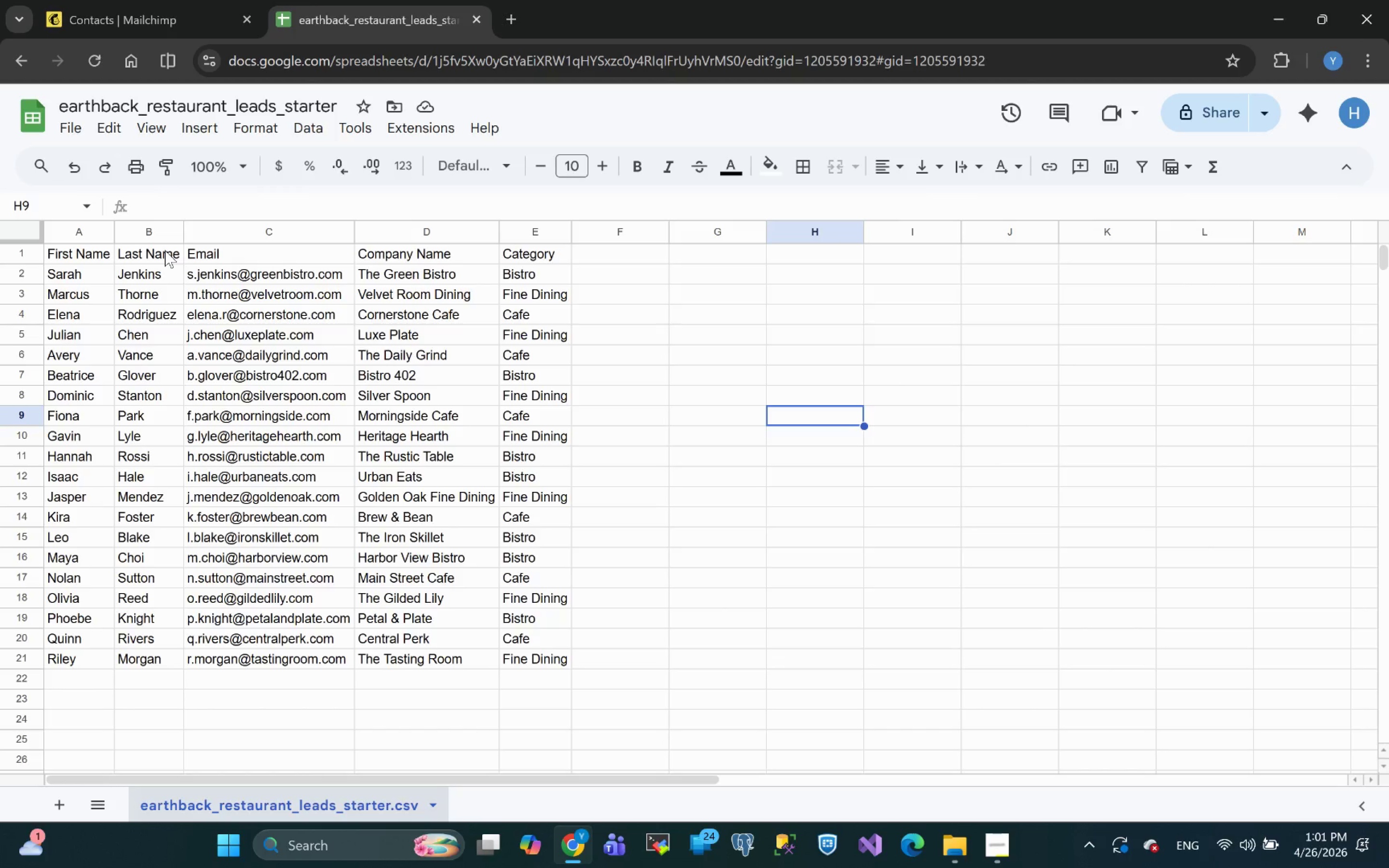 
wait(153.81)
 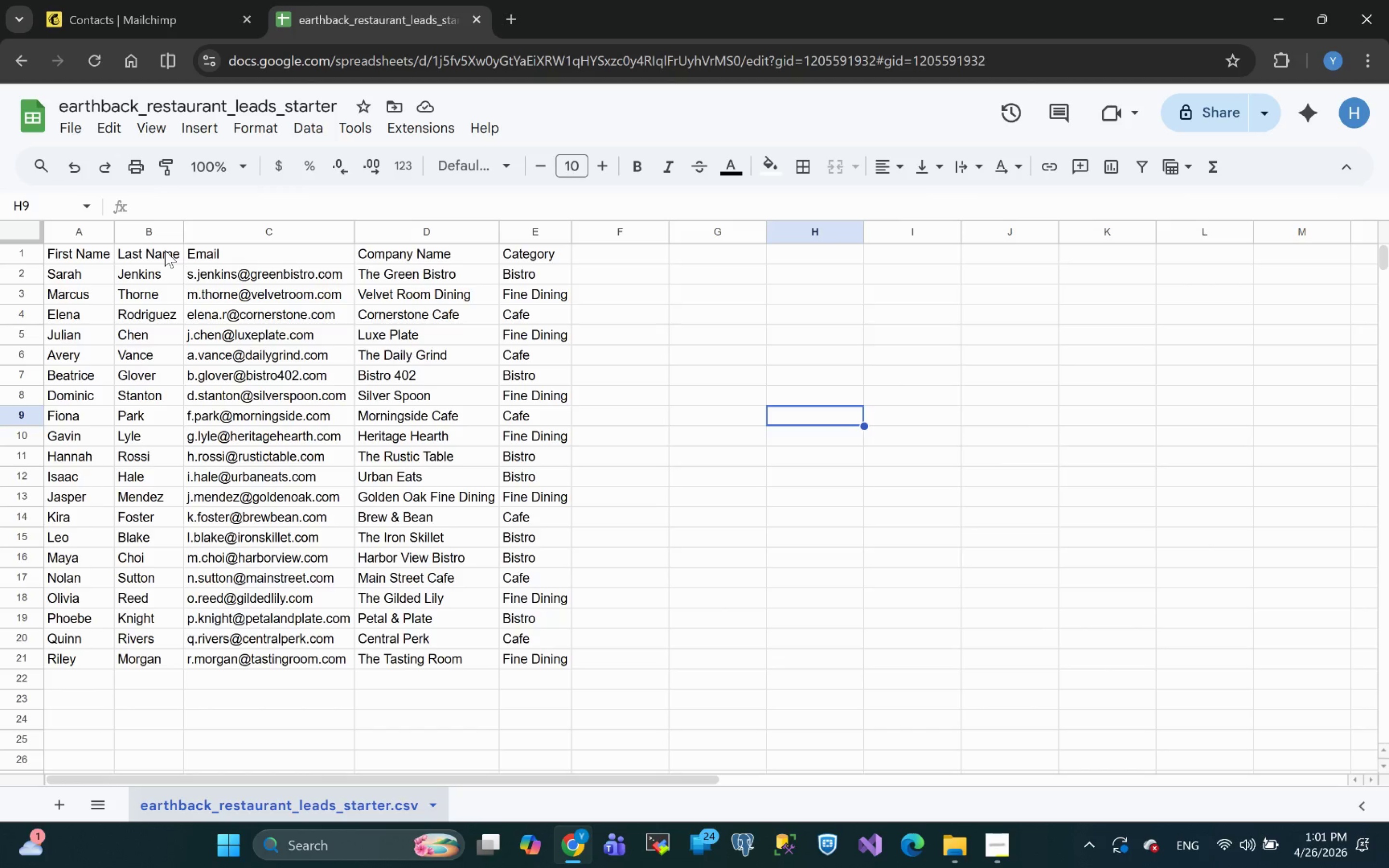 
left_click([161, 4])
 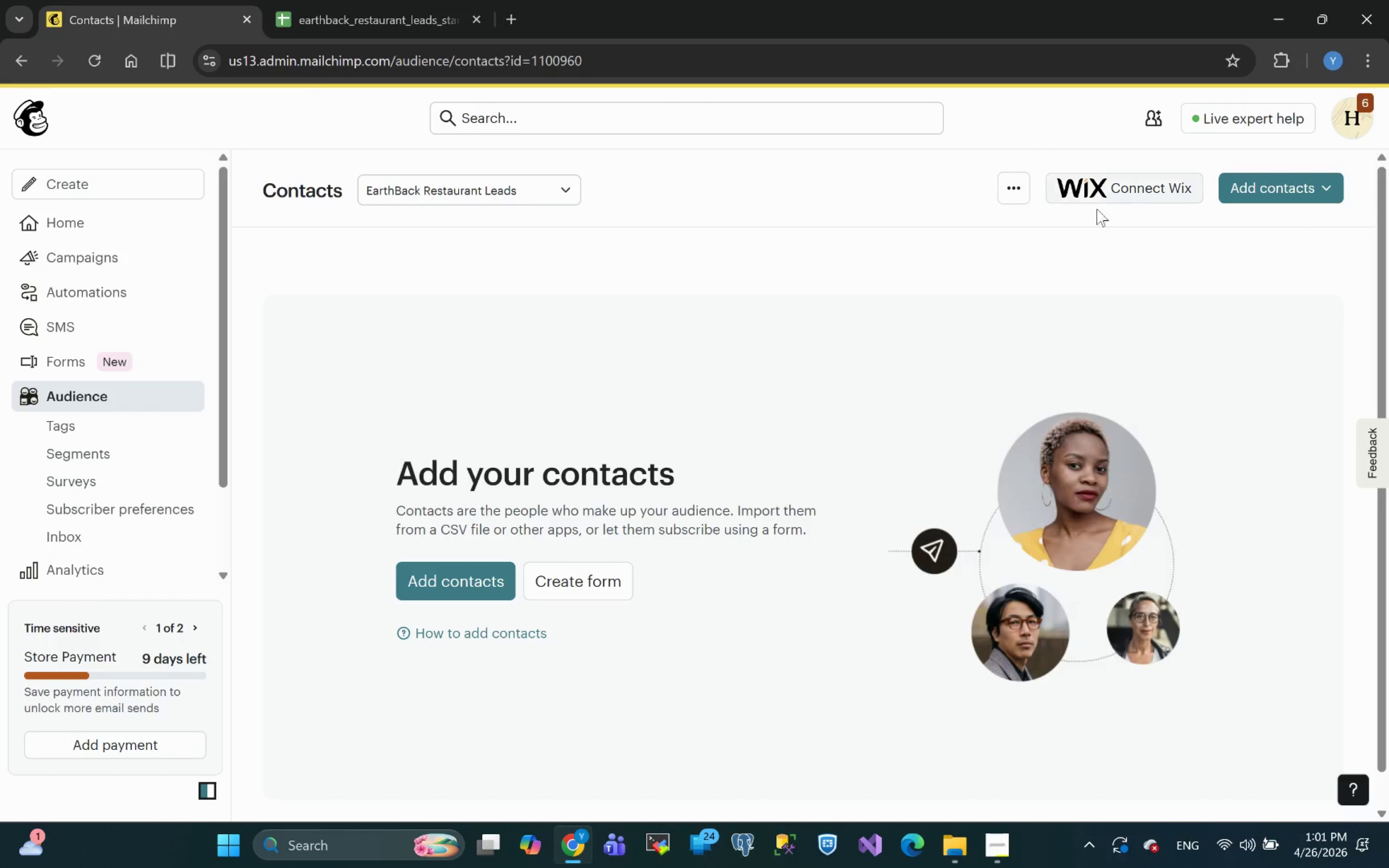 
left_click([1018, 190])
 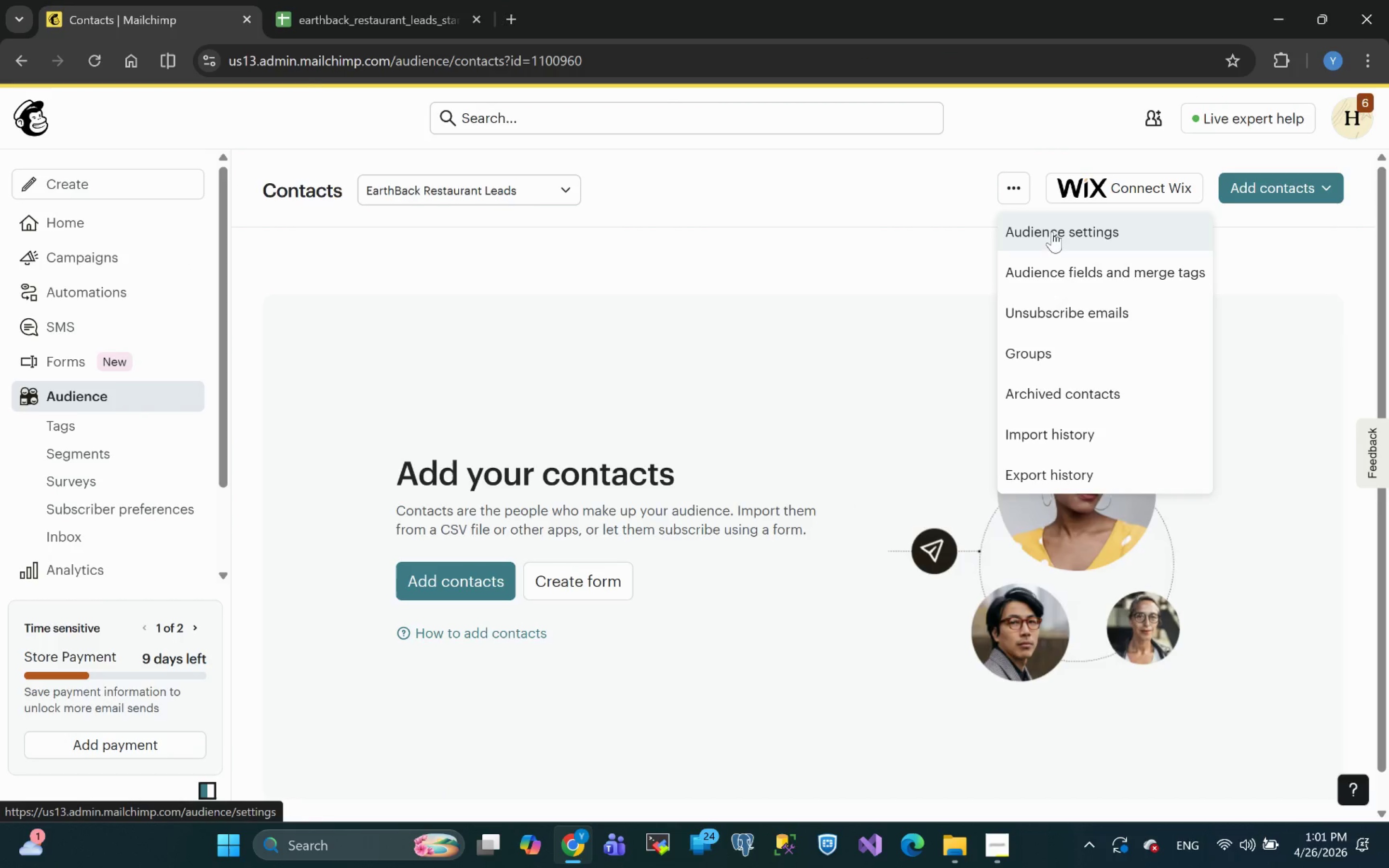 
left_click([1041, 273])
 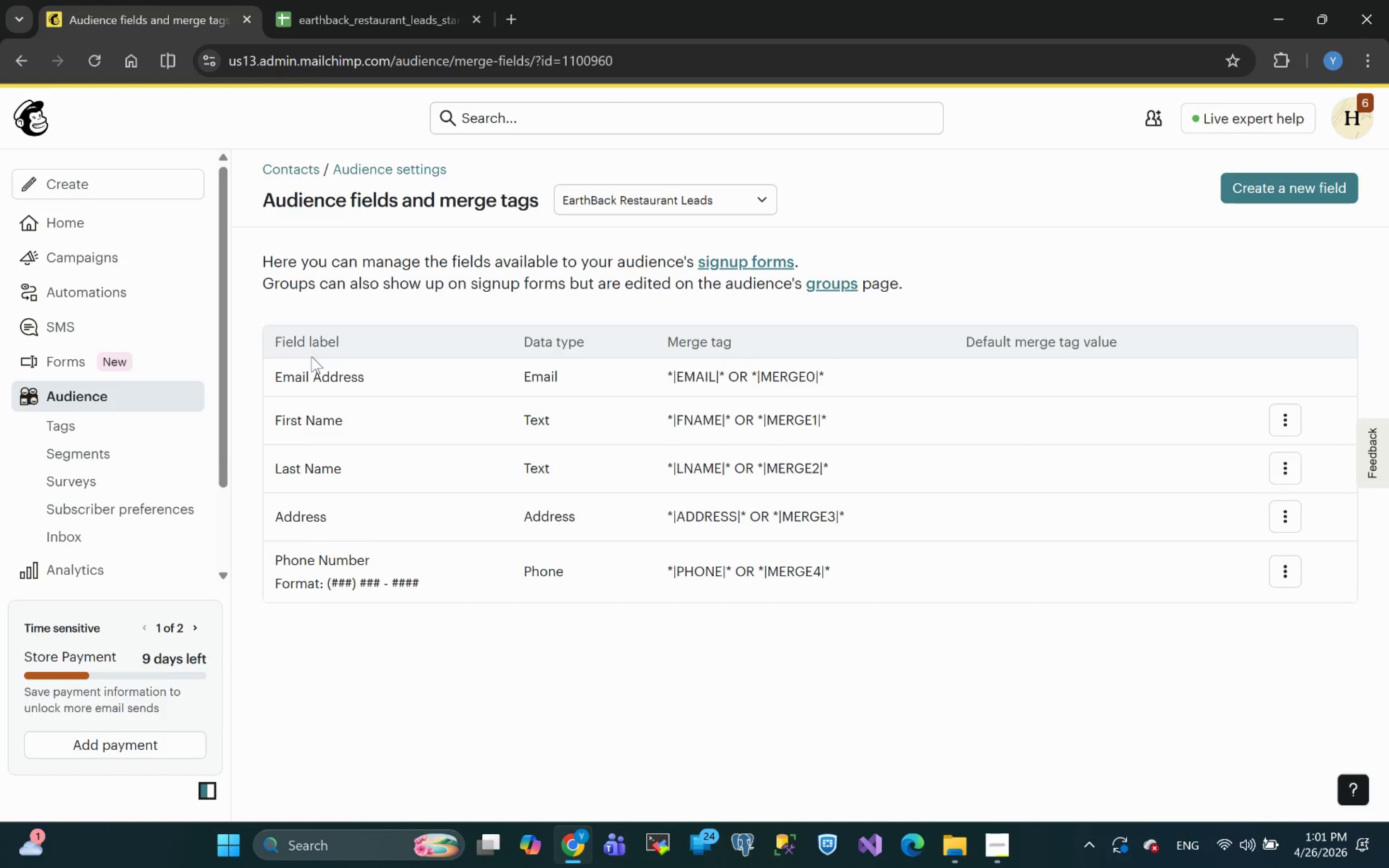 
left_click_drag(start_coordinate=[303, 373], to_coordinate=[334, 548])
 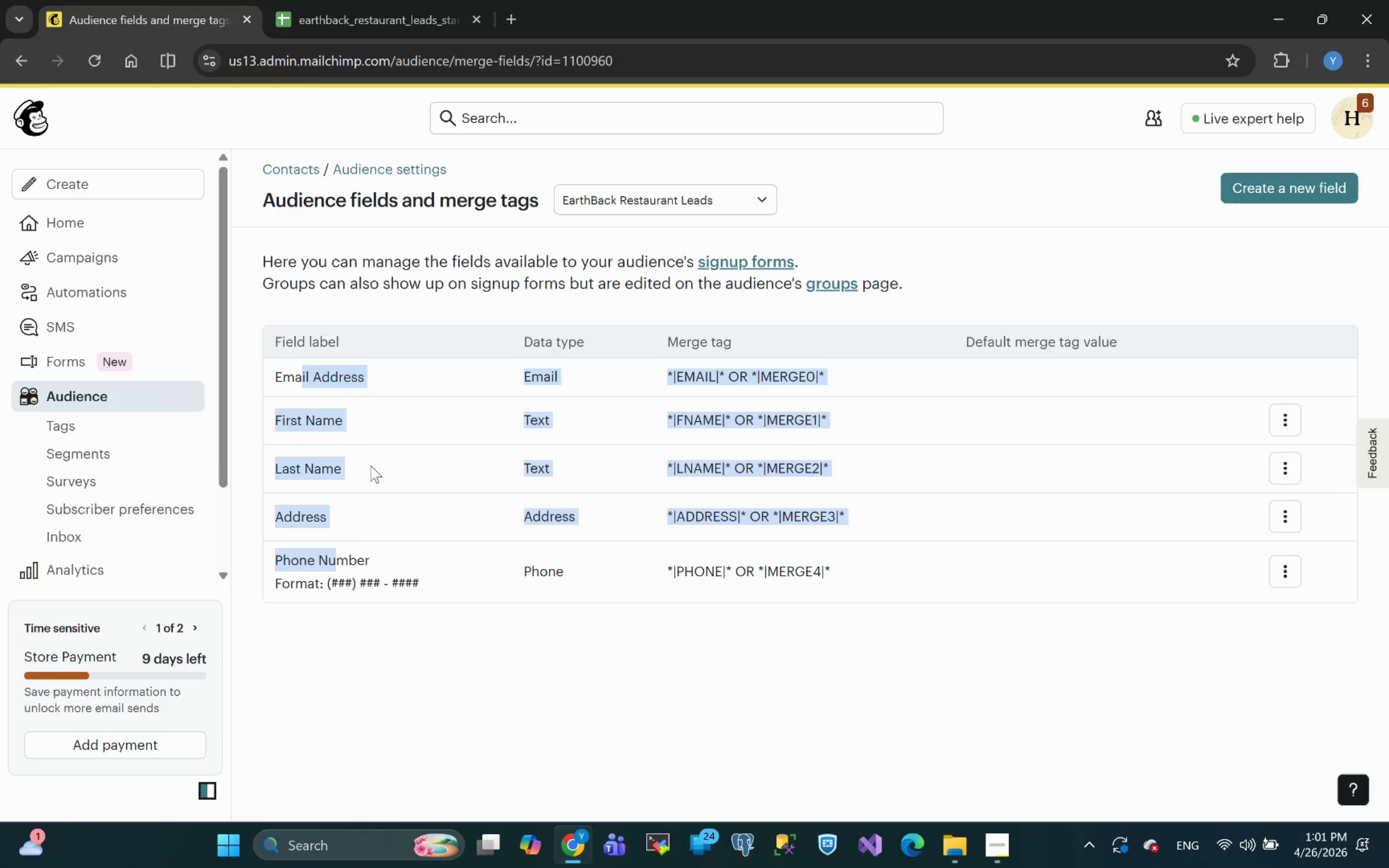 
left_click([370, 465])
 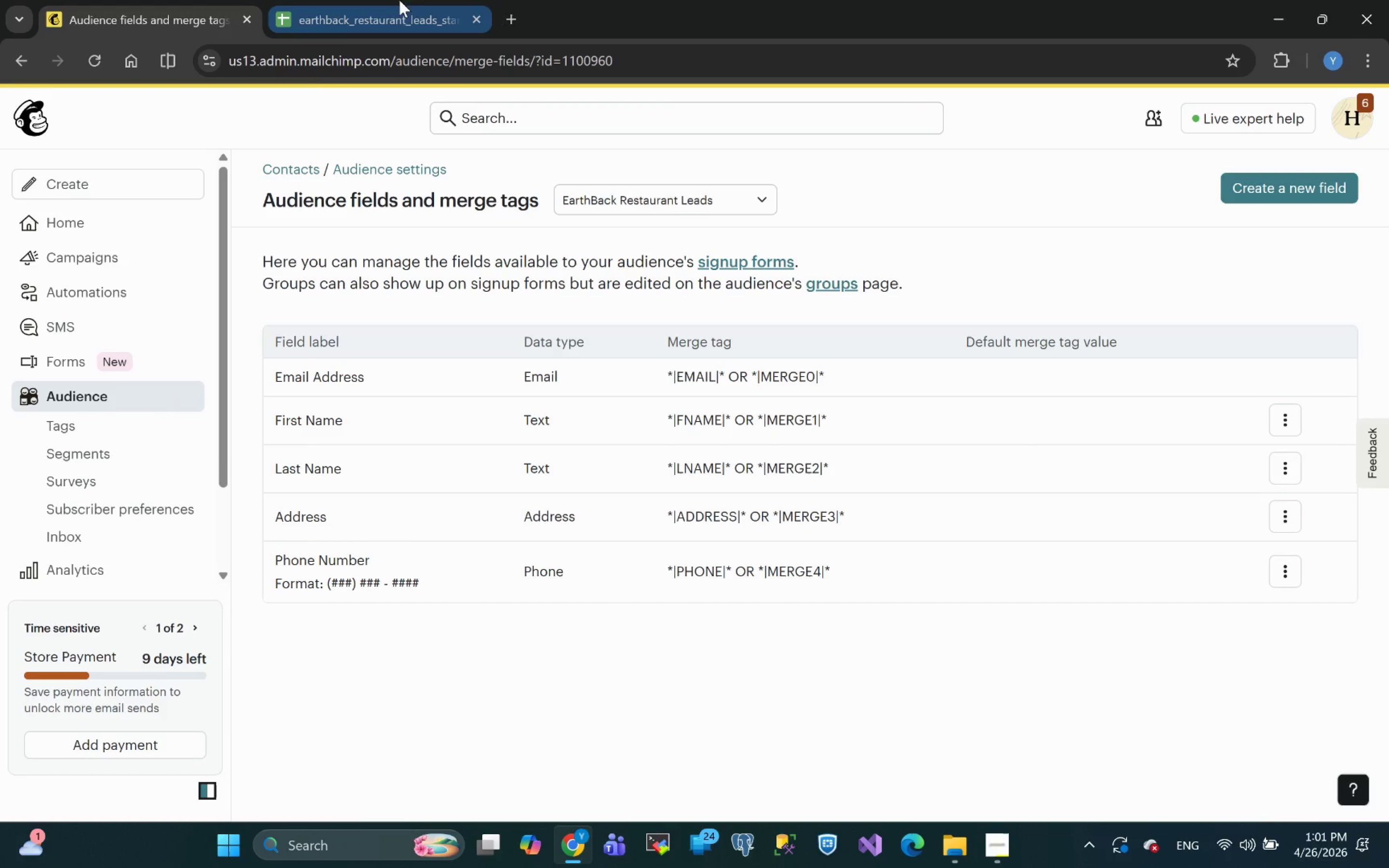 
left_click([341, 20])
 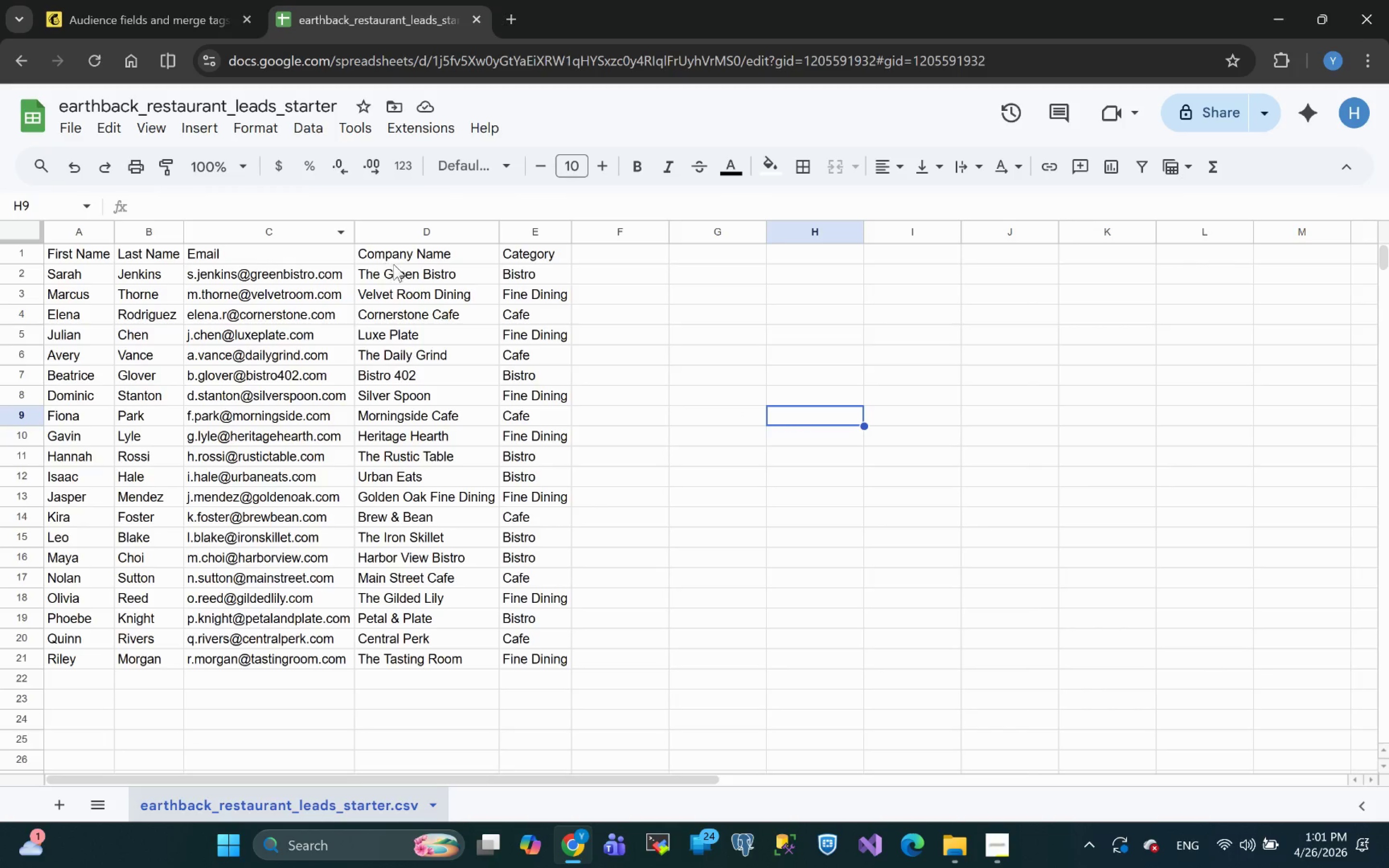 
left_click([406, 253])
 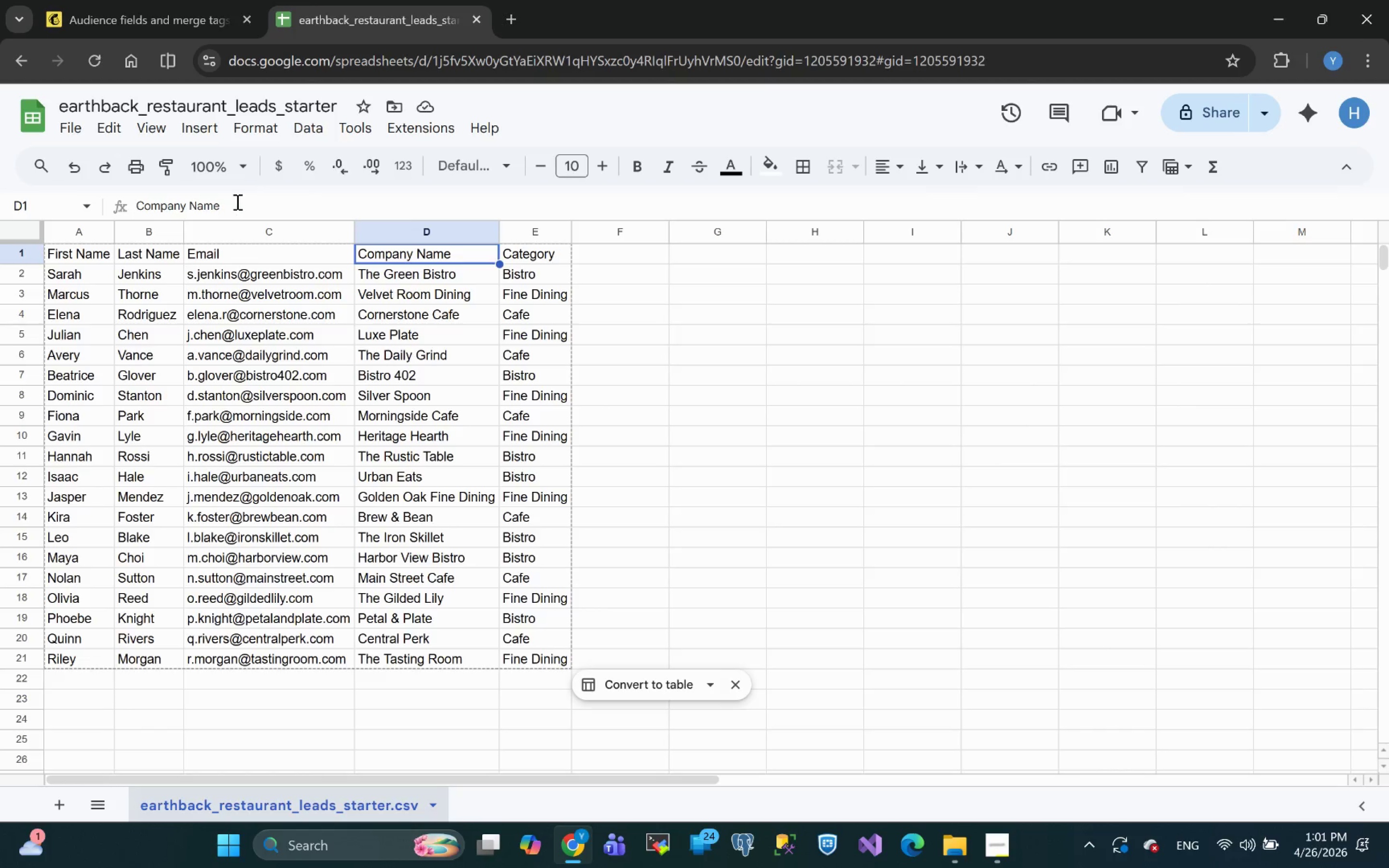 
left_click_drag(start_coordinate=[236, 204], to_coordinate=[0, 224])
 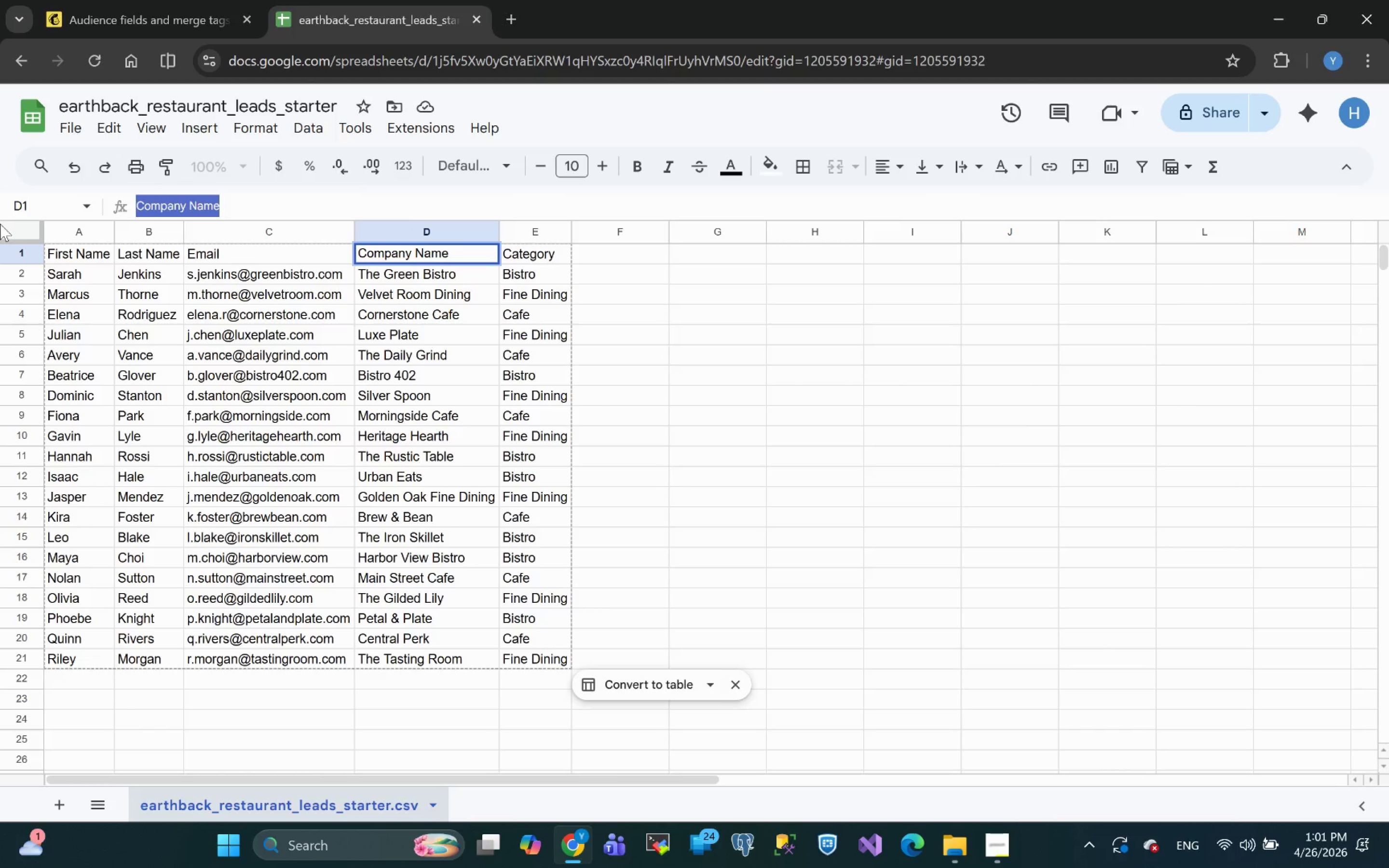 
wait(6.58)
 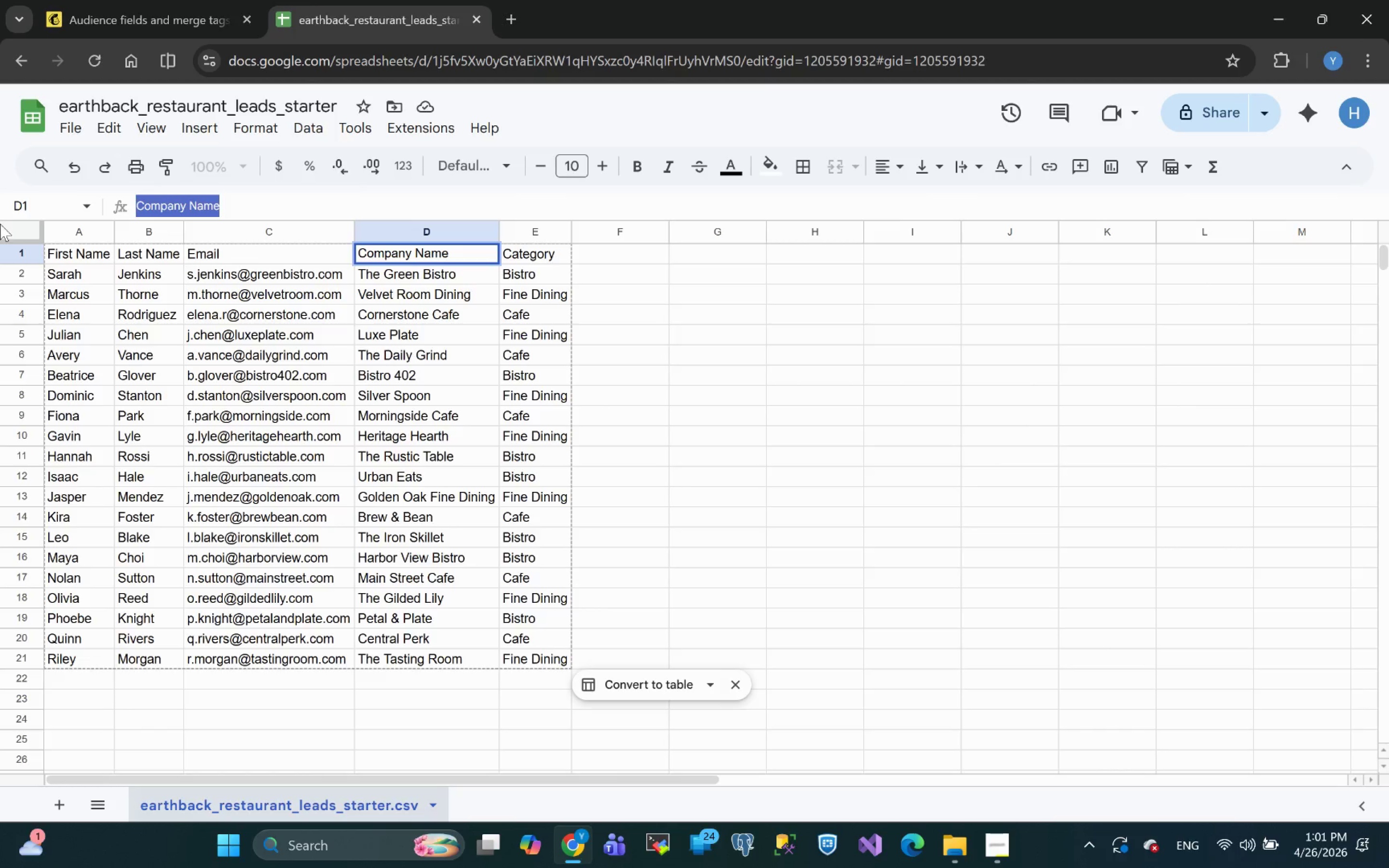 
key(Control+C)
 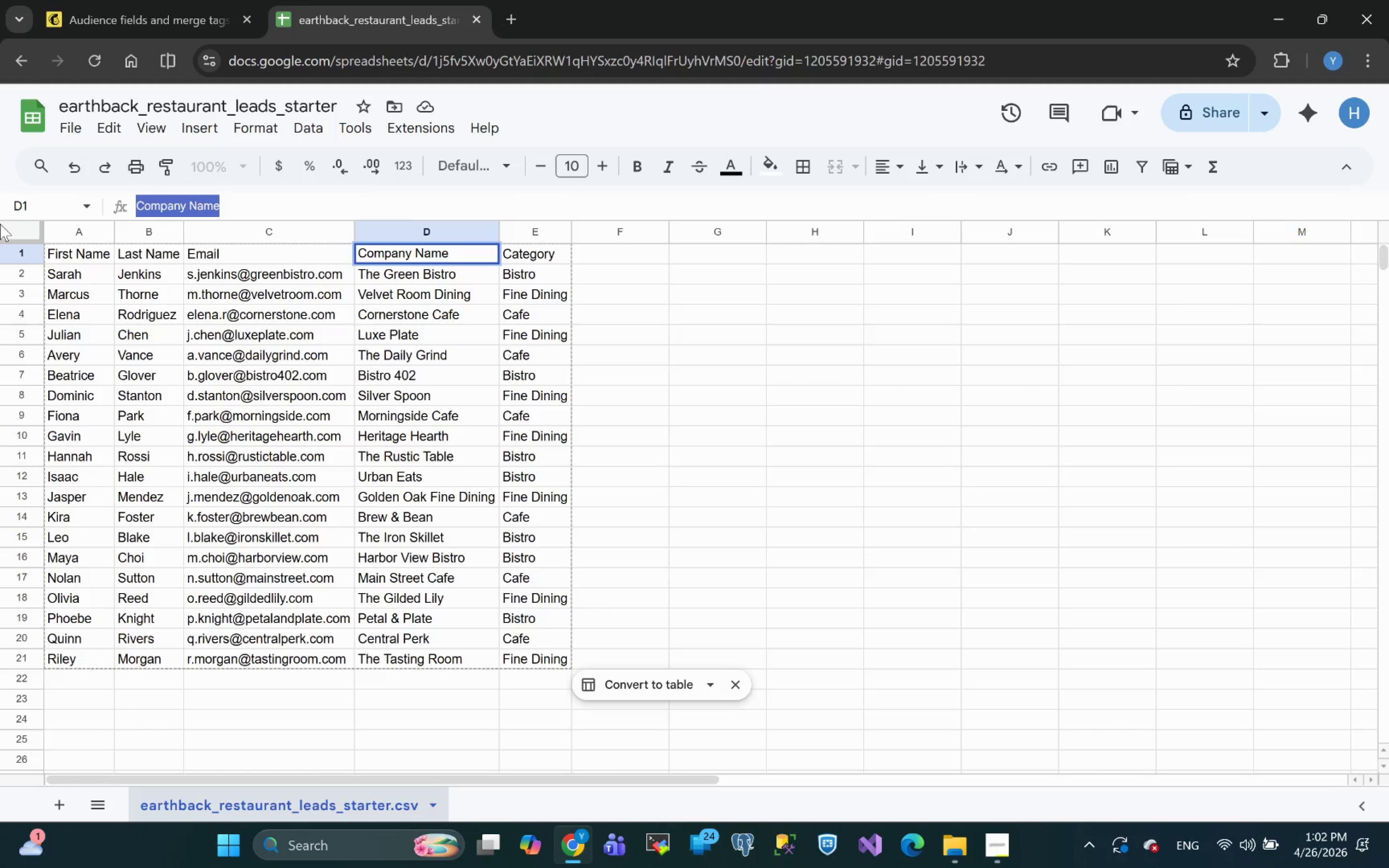 
key(Control+C)
 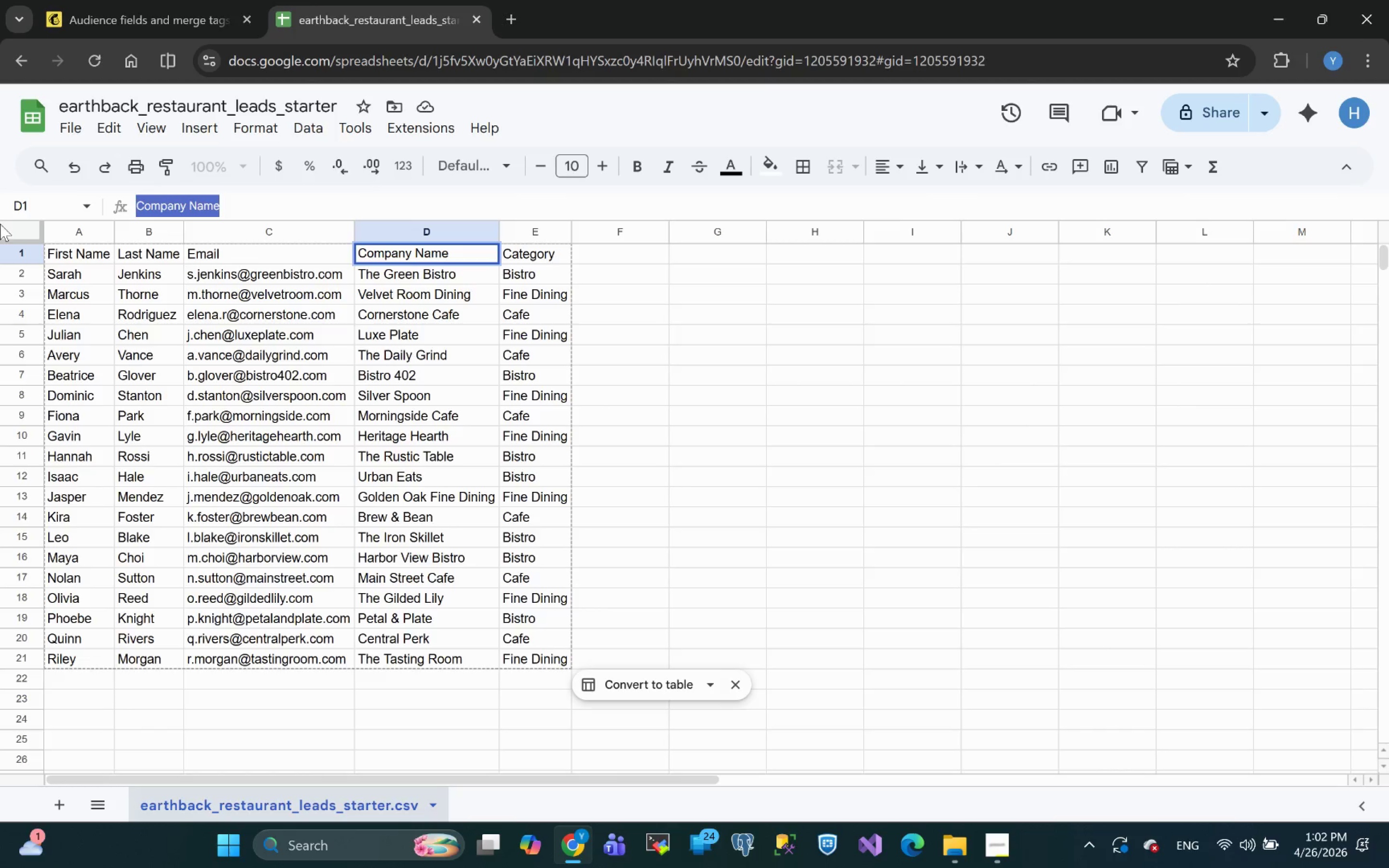 
key(Control+C)
 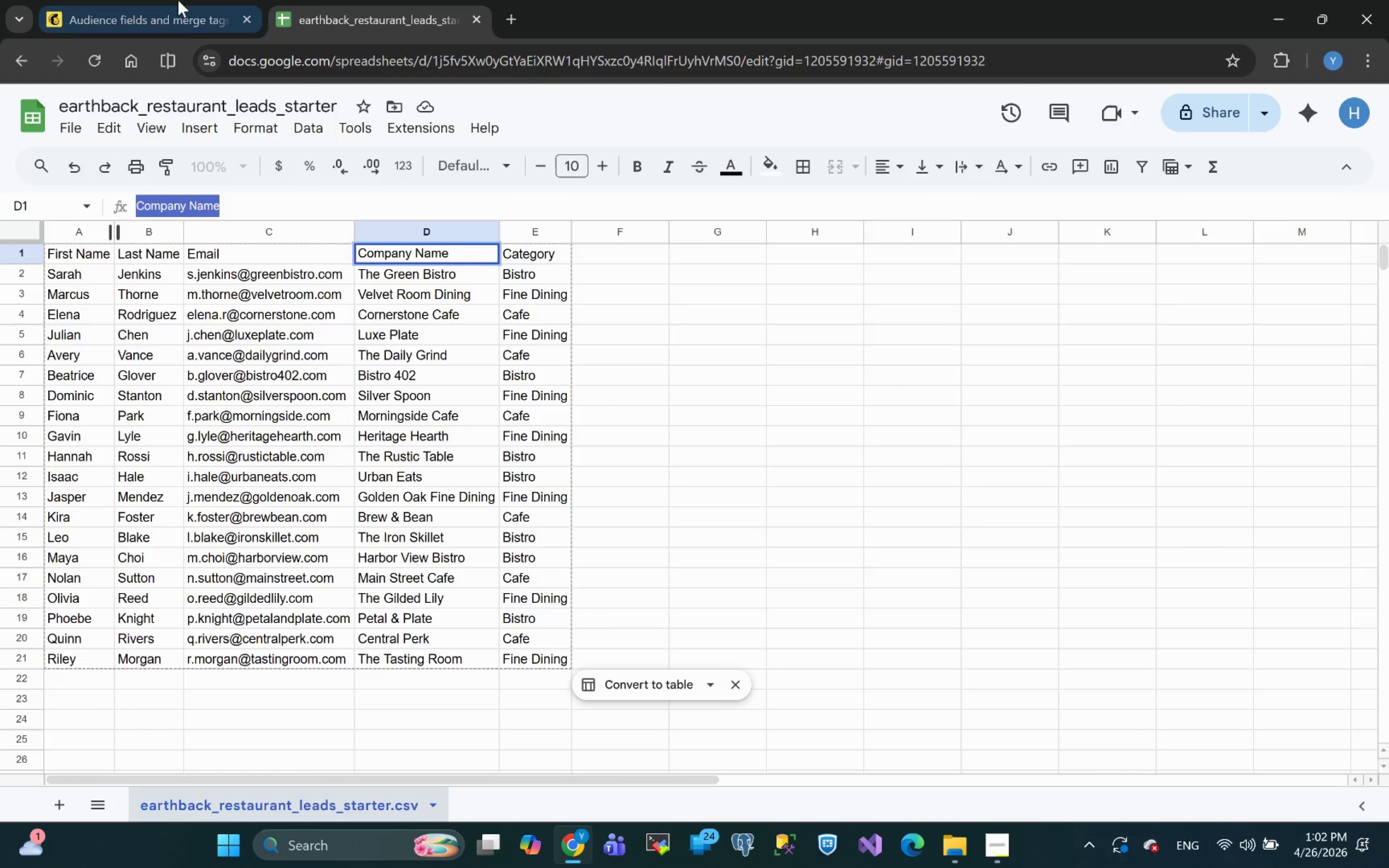 
left_click([165, 14])
 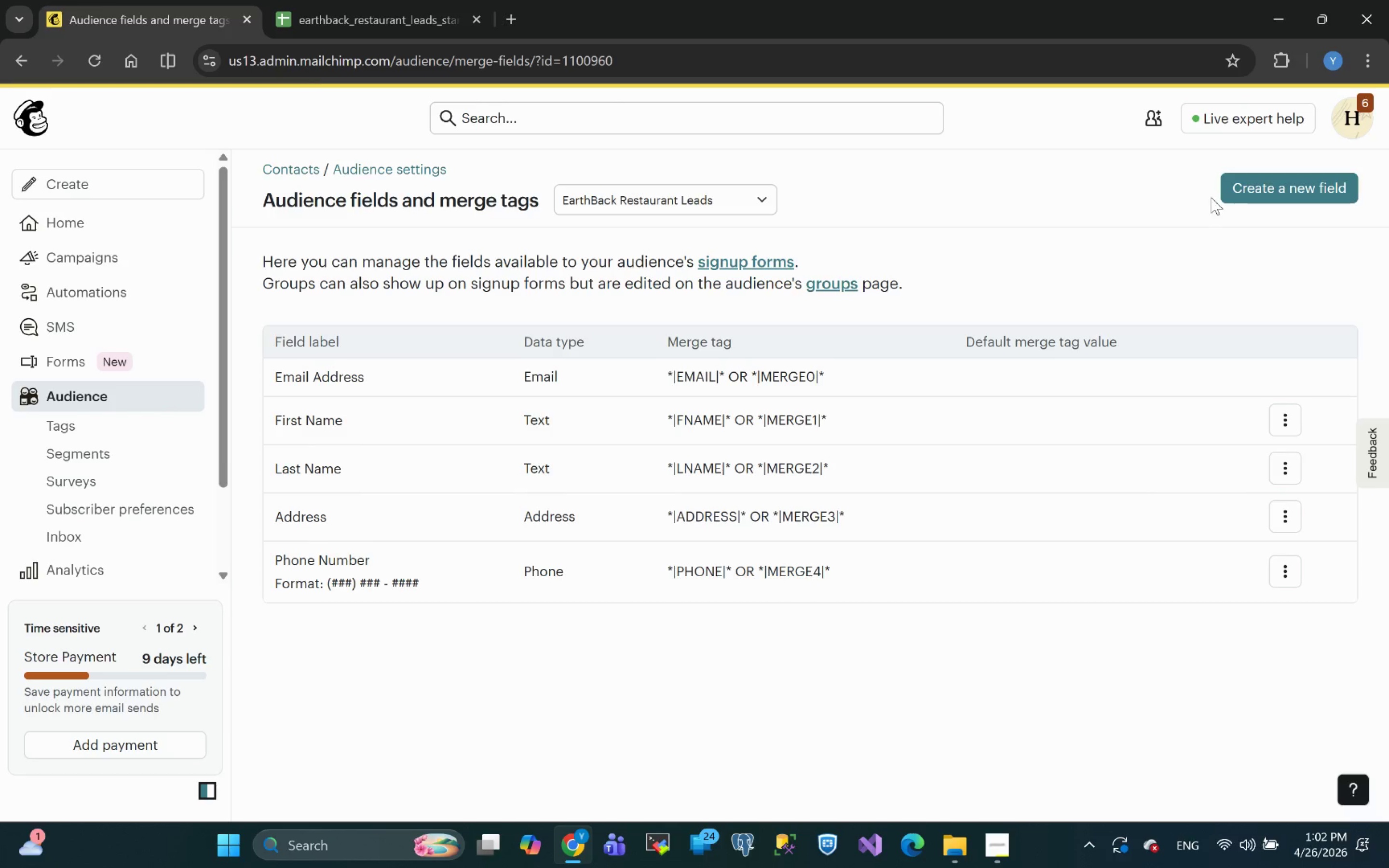 
left_click([1252, 167])
 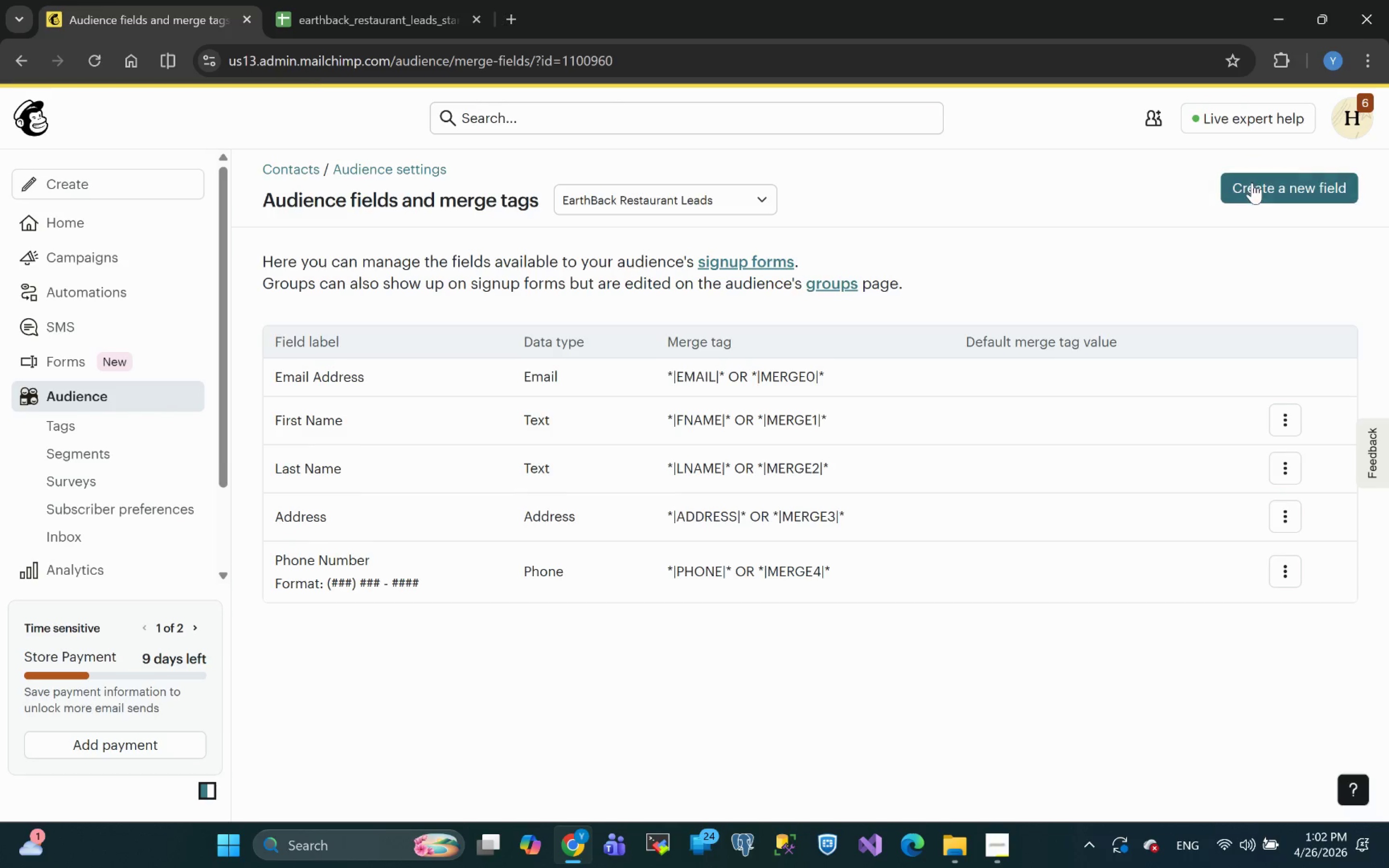 
left_click([1252, 183])
 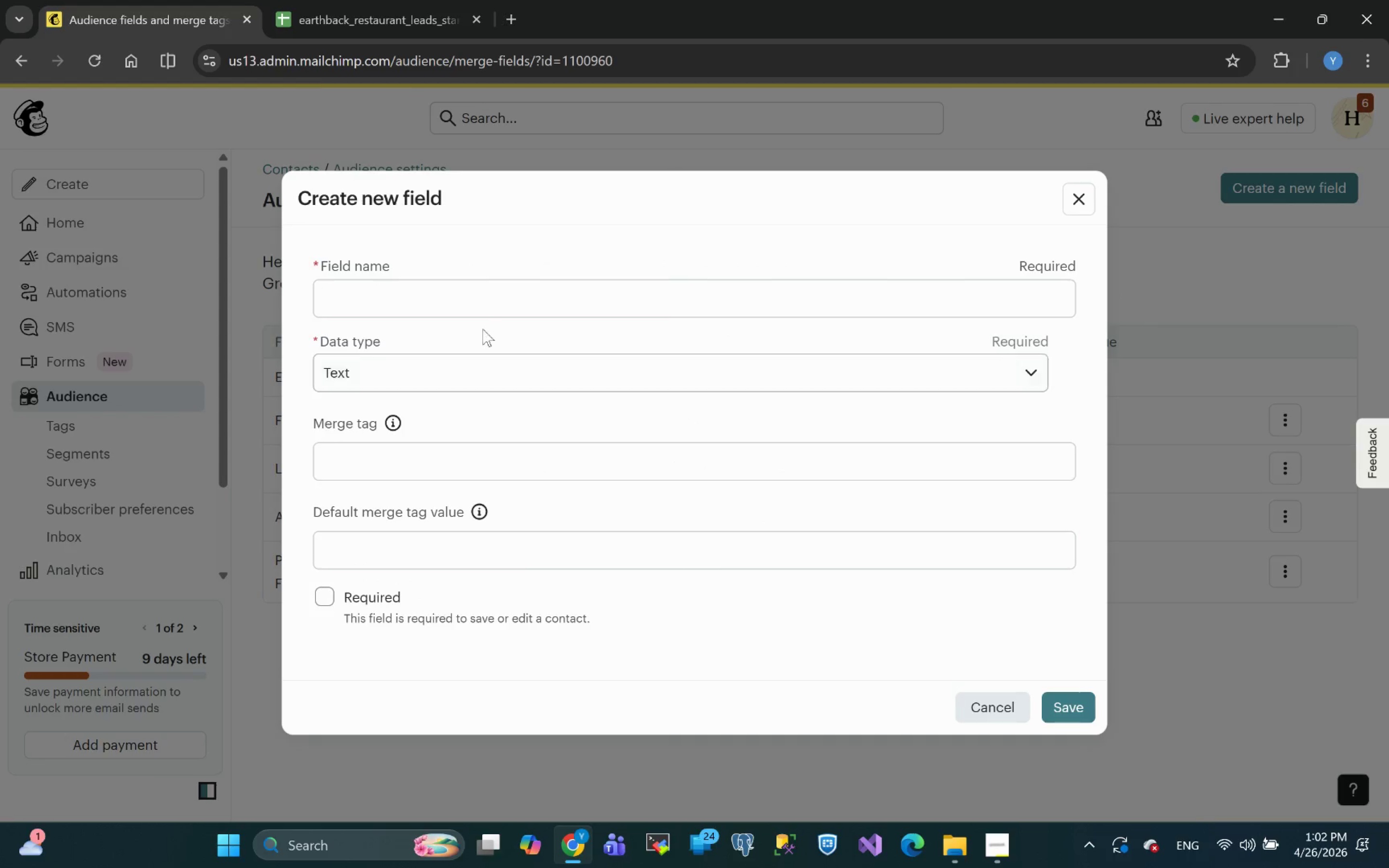 
left_click([451, 291])
 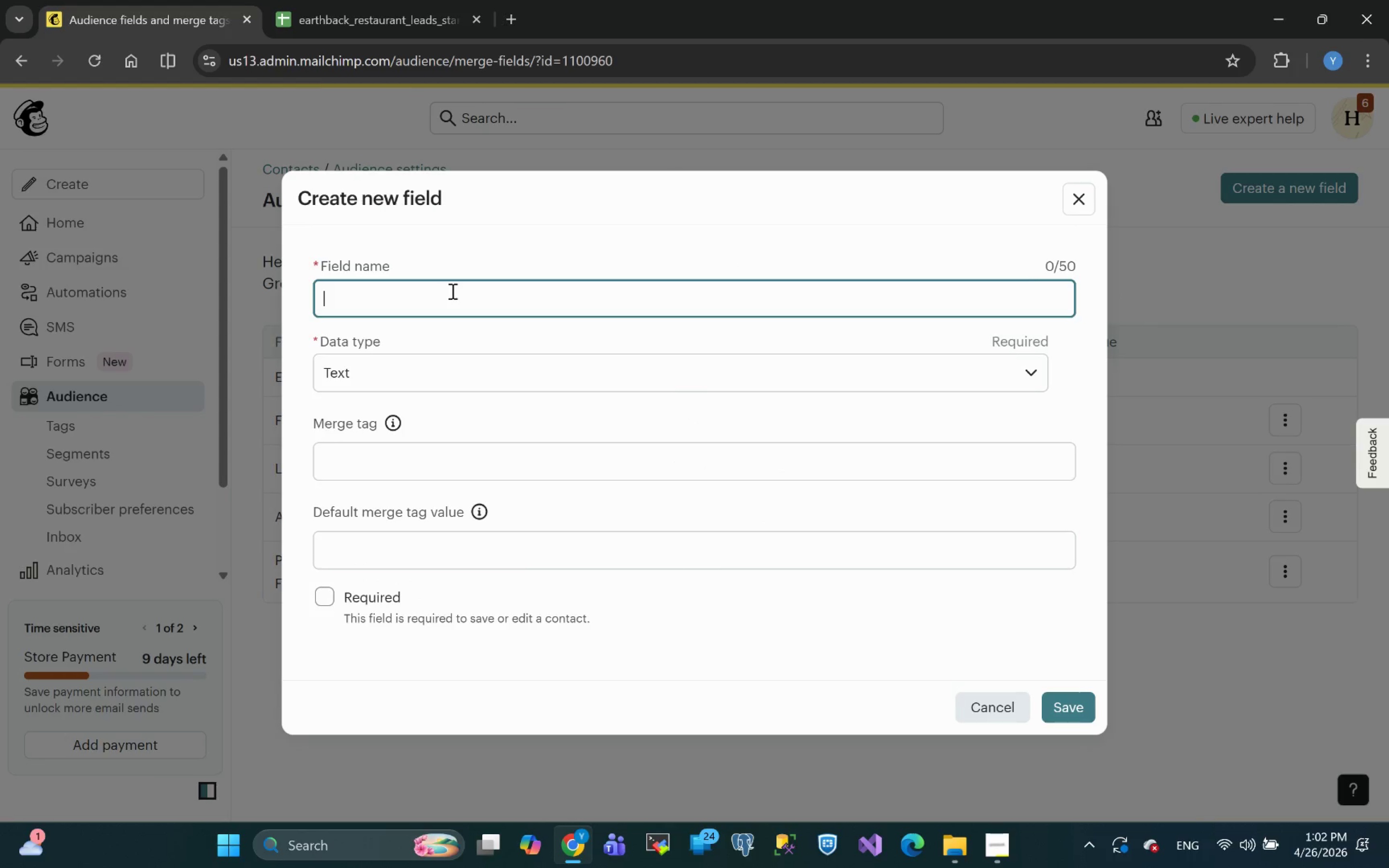 
key(Control+V)
 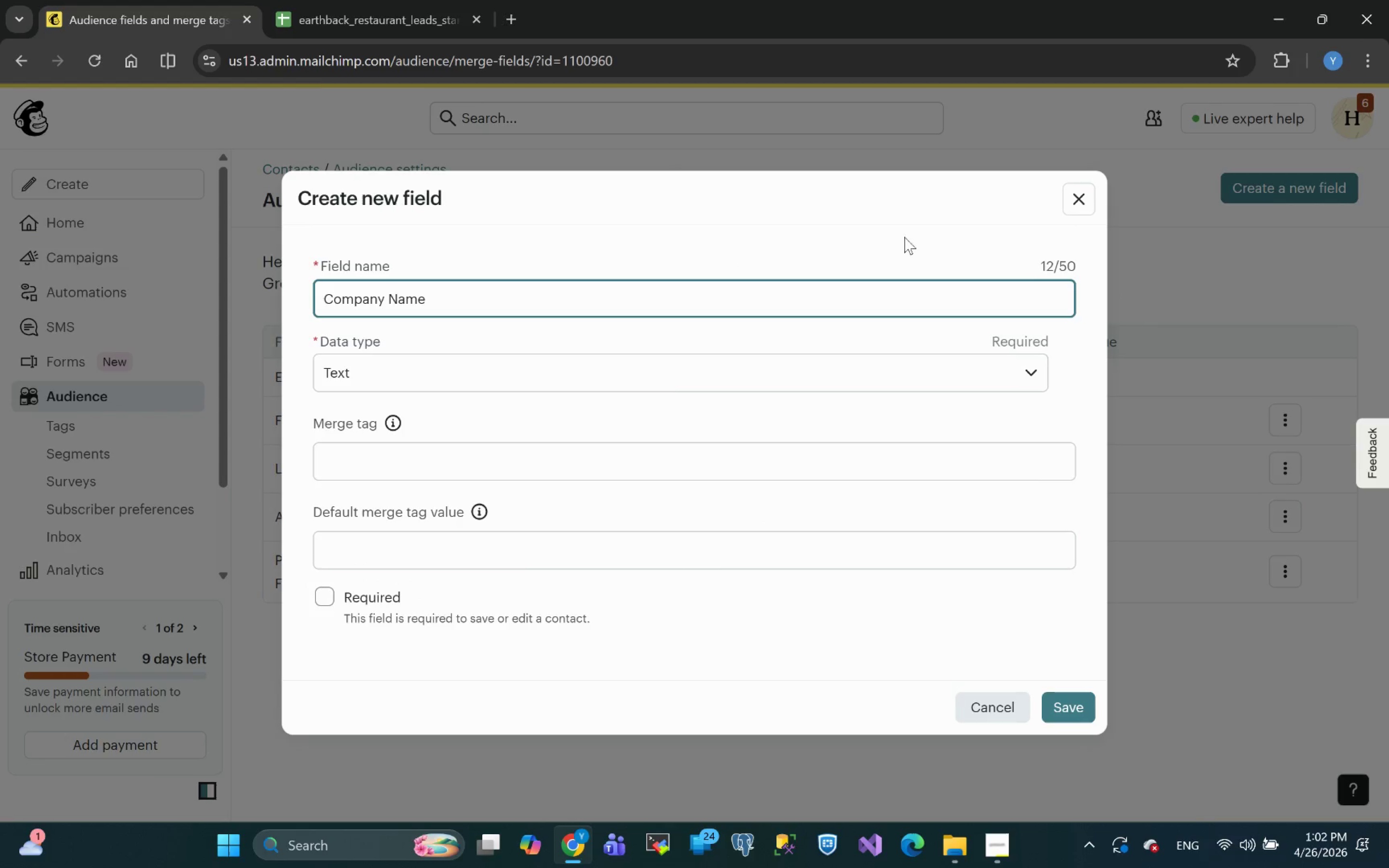 
left_click([1079, 200])
 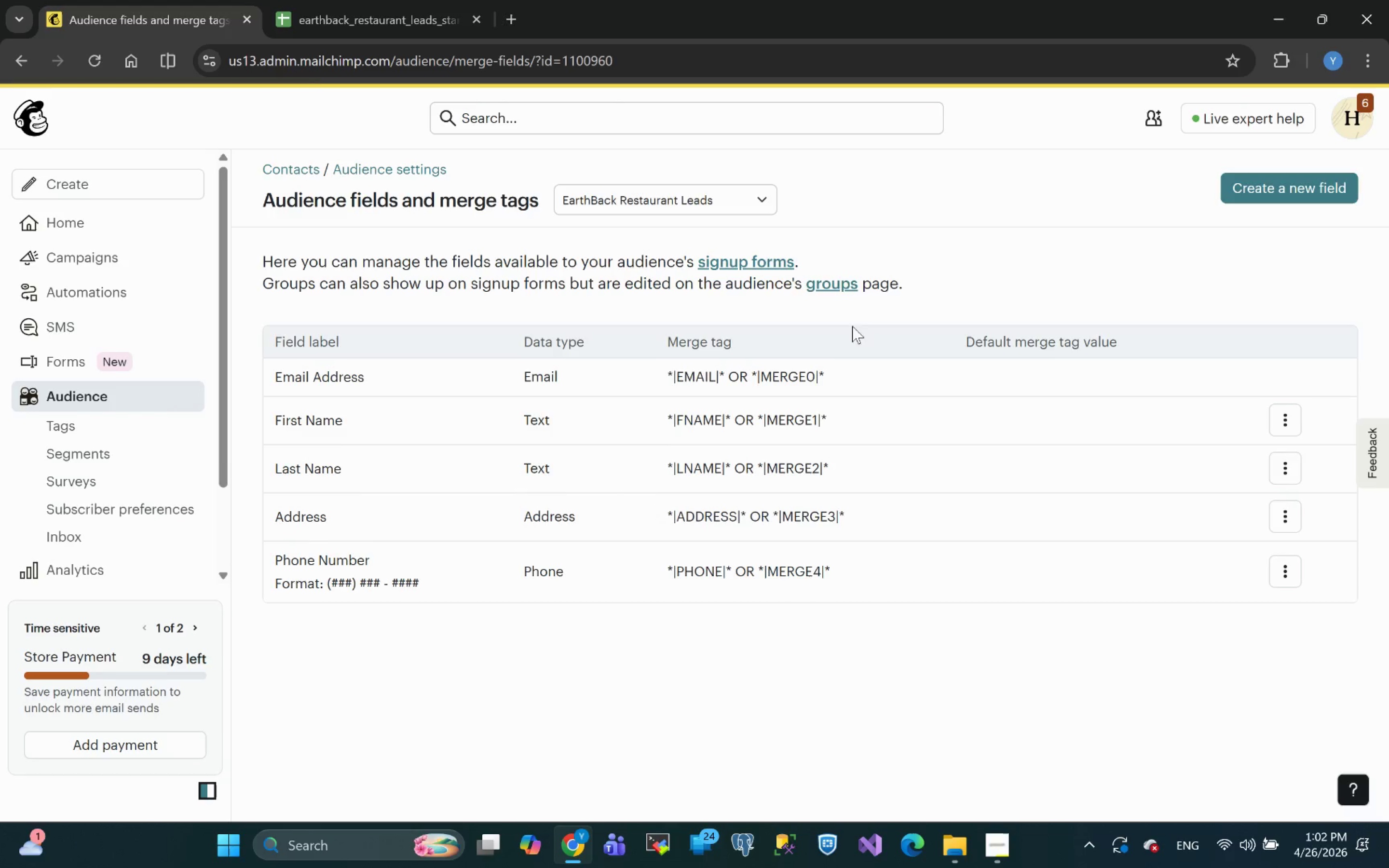 
left_click([1278, 191])
 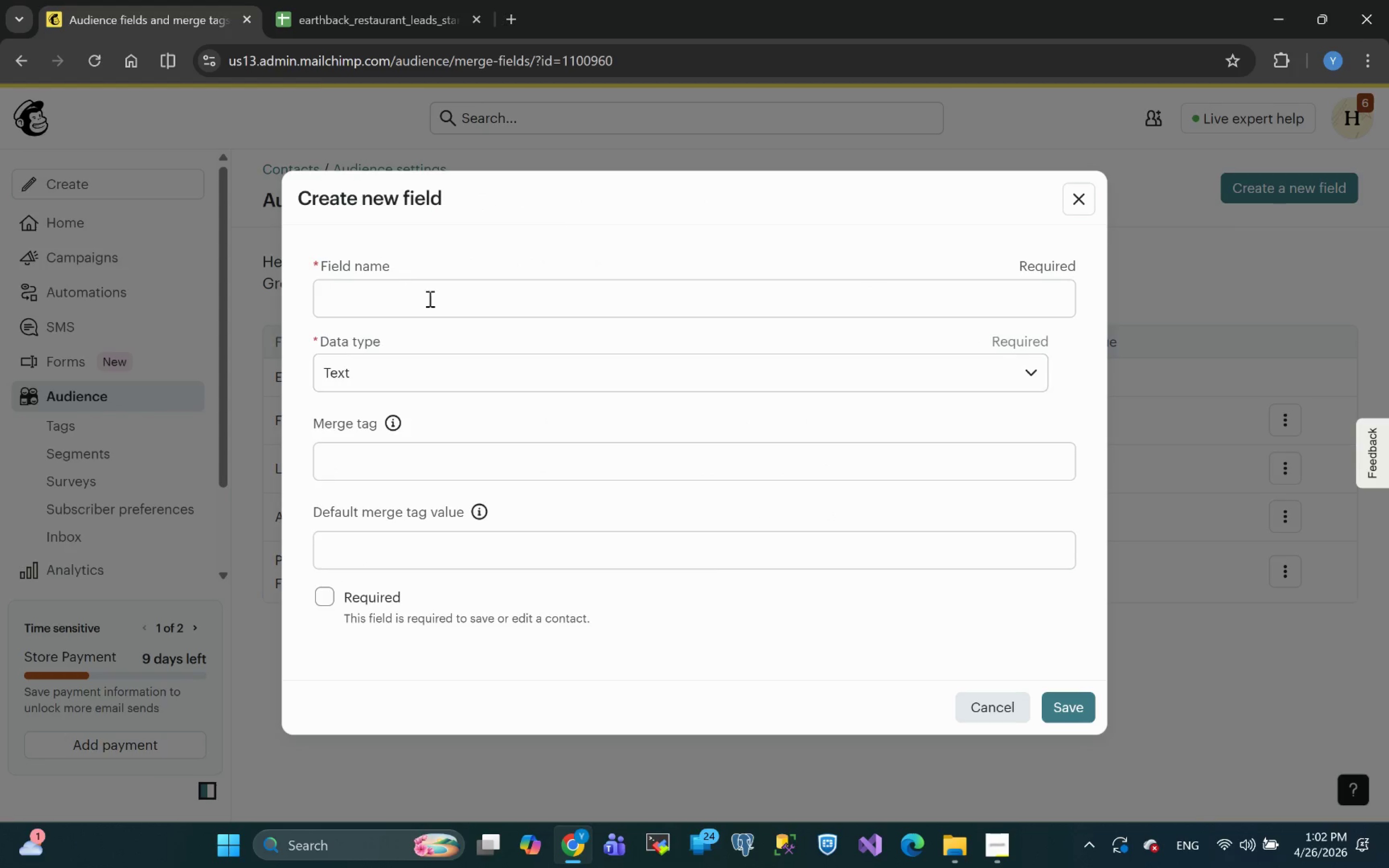 
left_click([393, 297])
 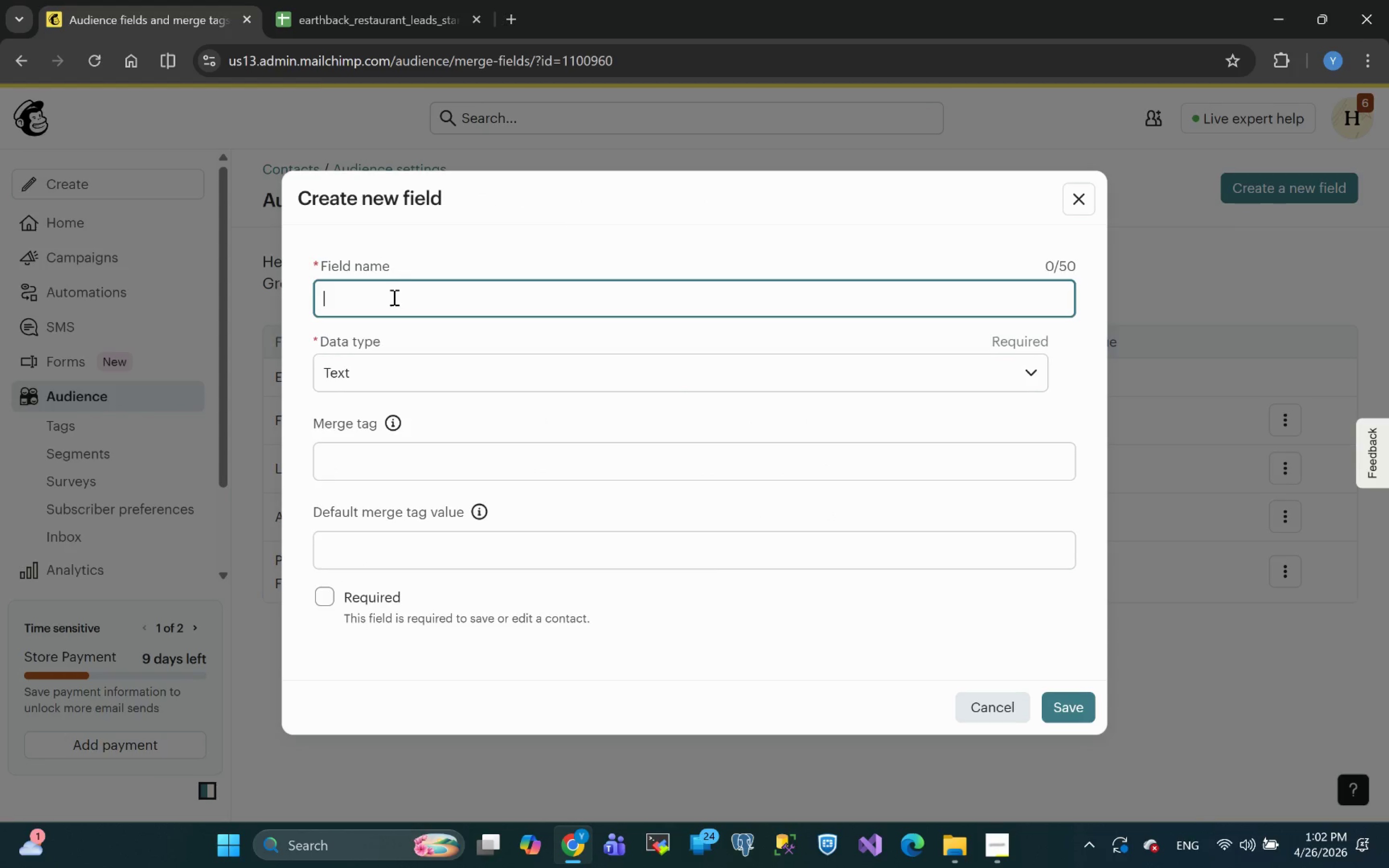 
key(Control+V)
 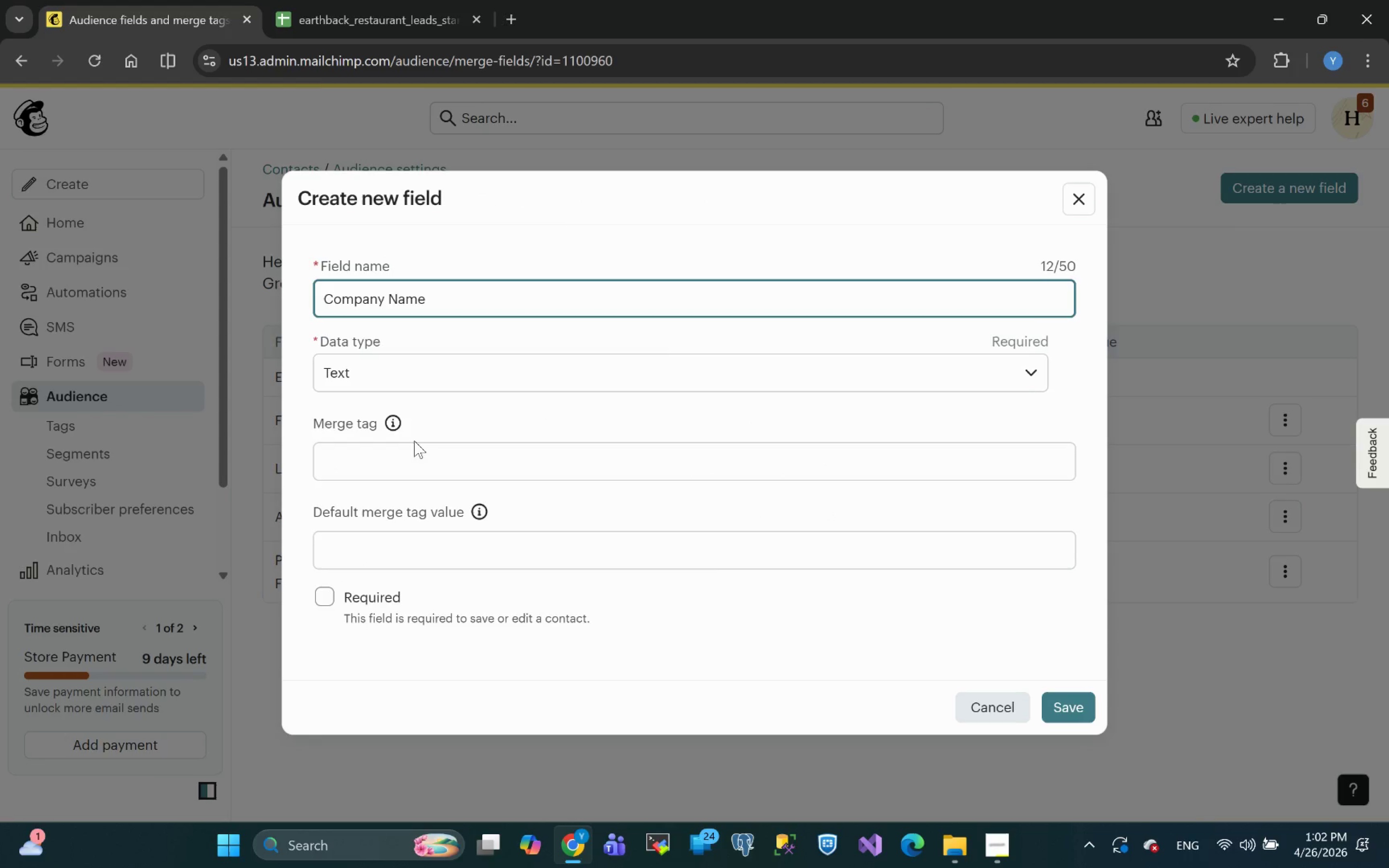 
left_click_drag(start_coordinate=[387, 462], to_coordinate=[392, 464])
 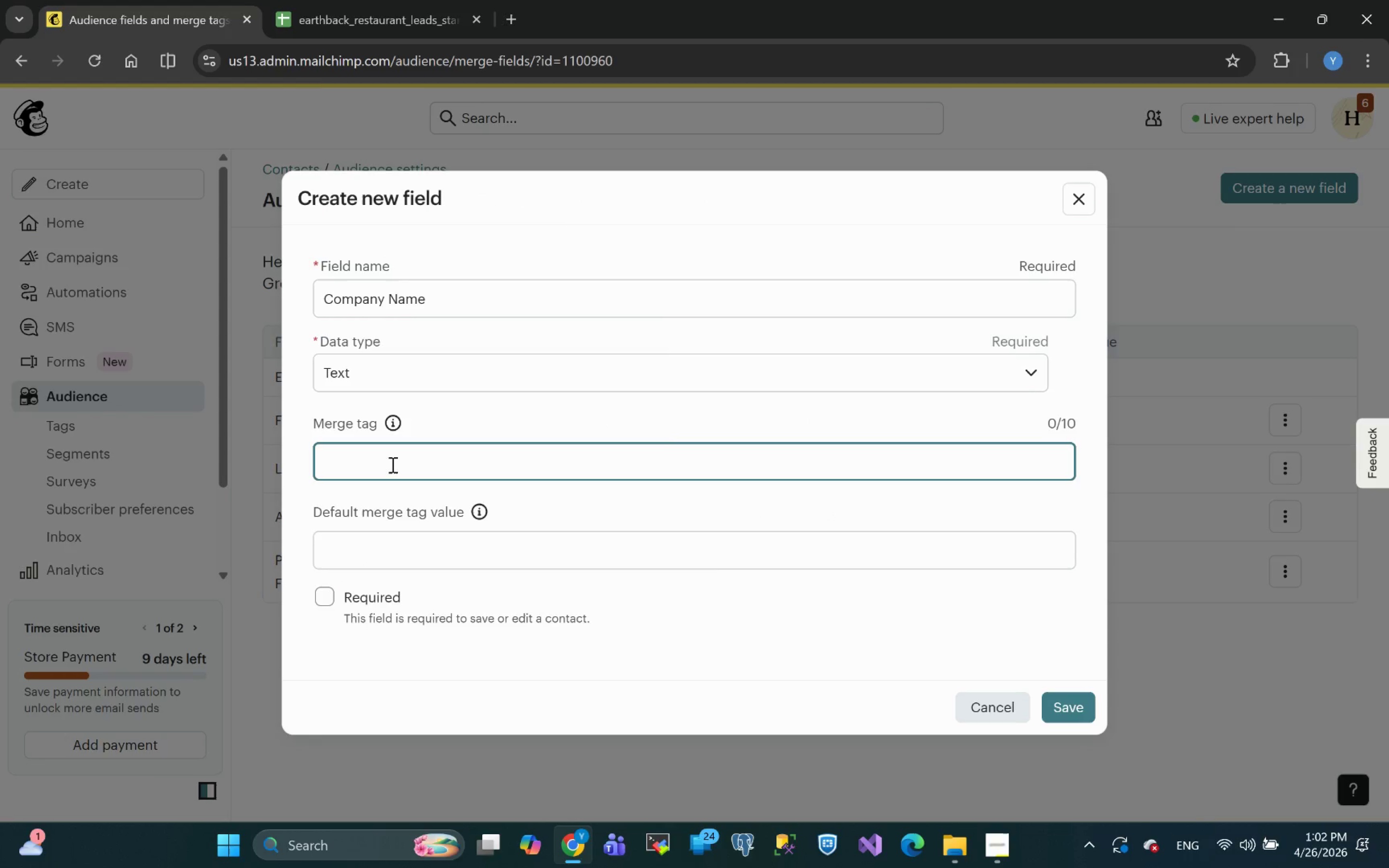 
hold_key(key=ShiftLeft, duration=0.31)
 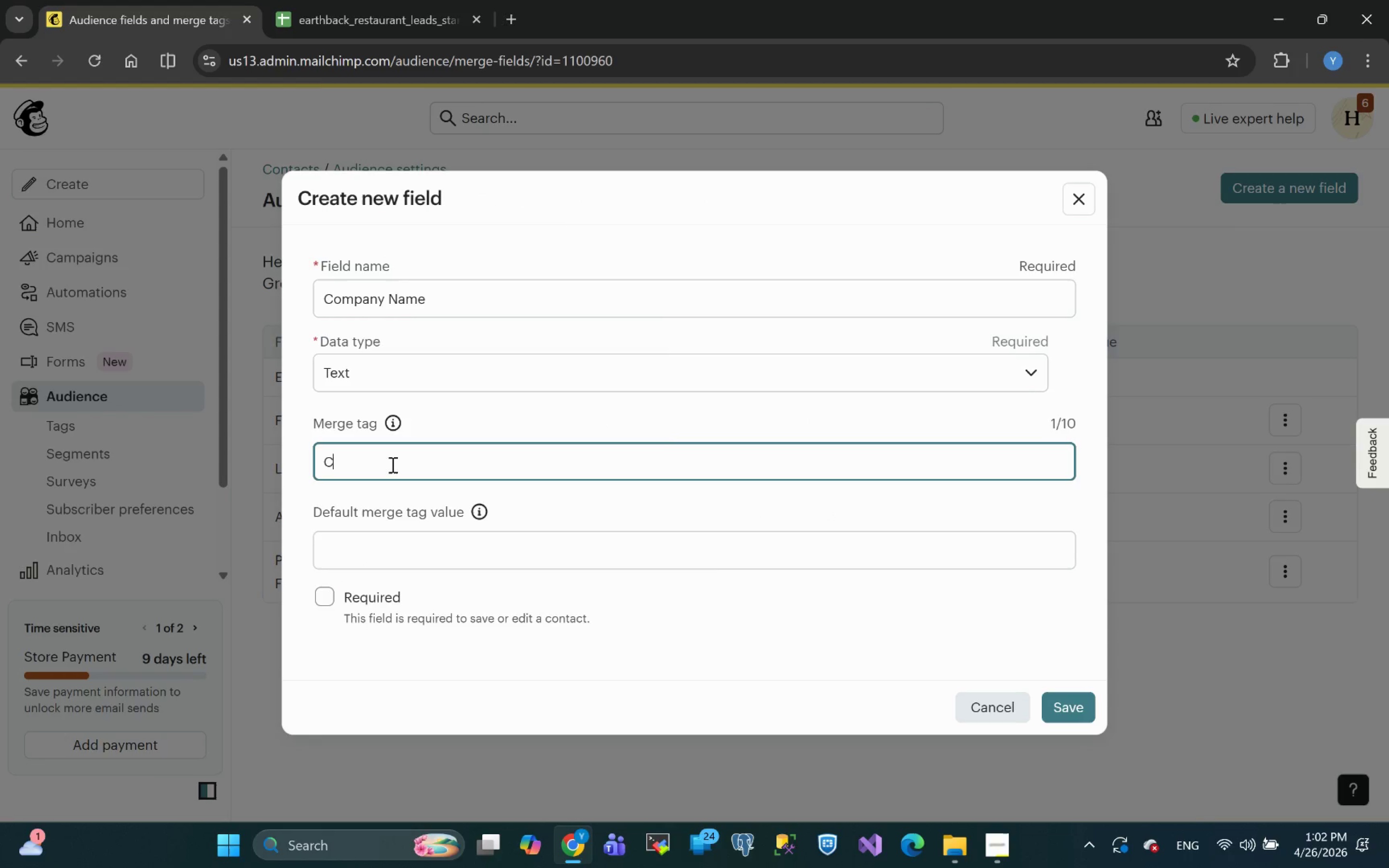 
type(company)
 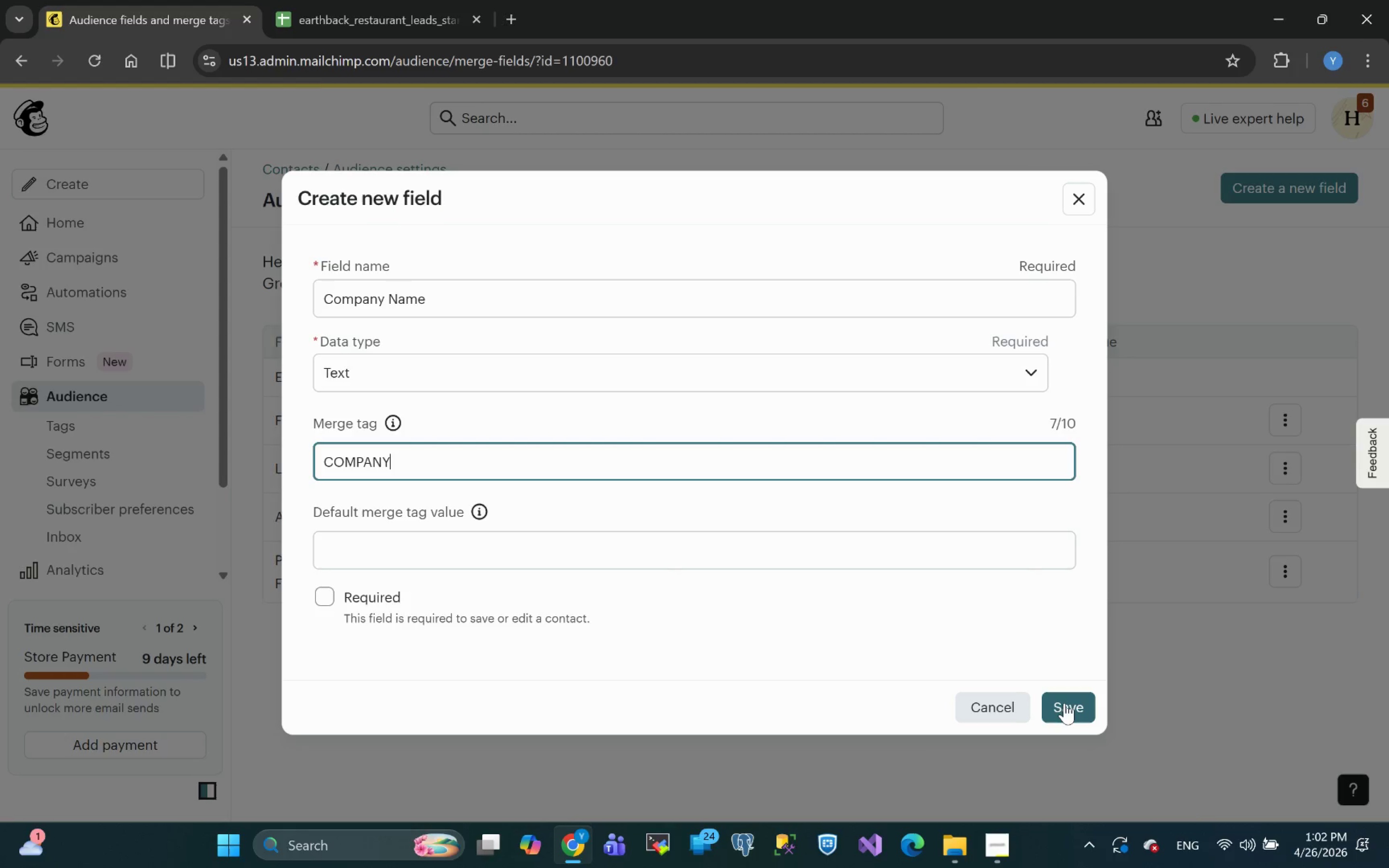 
left_click([1064, 703])
 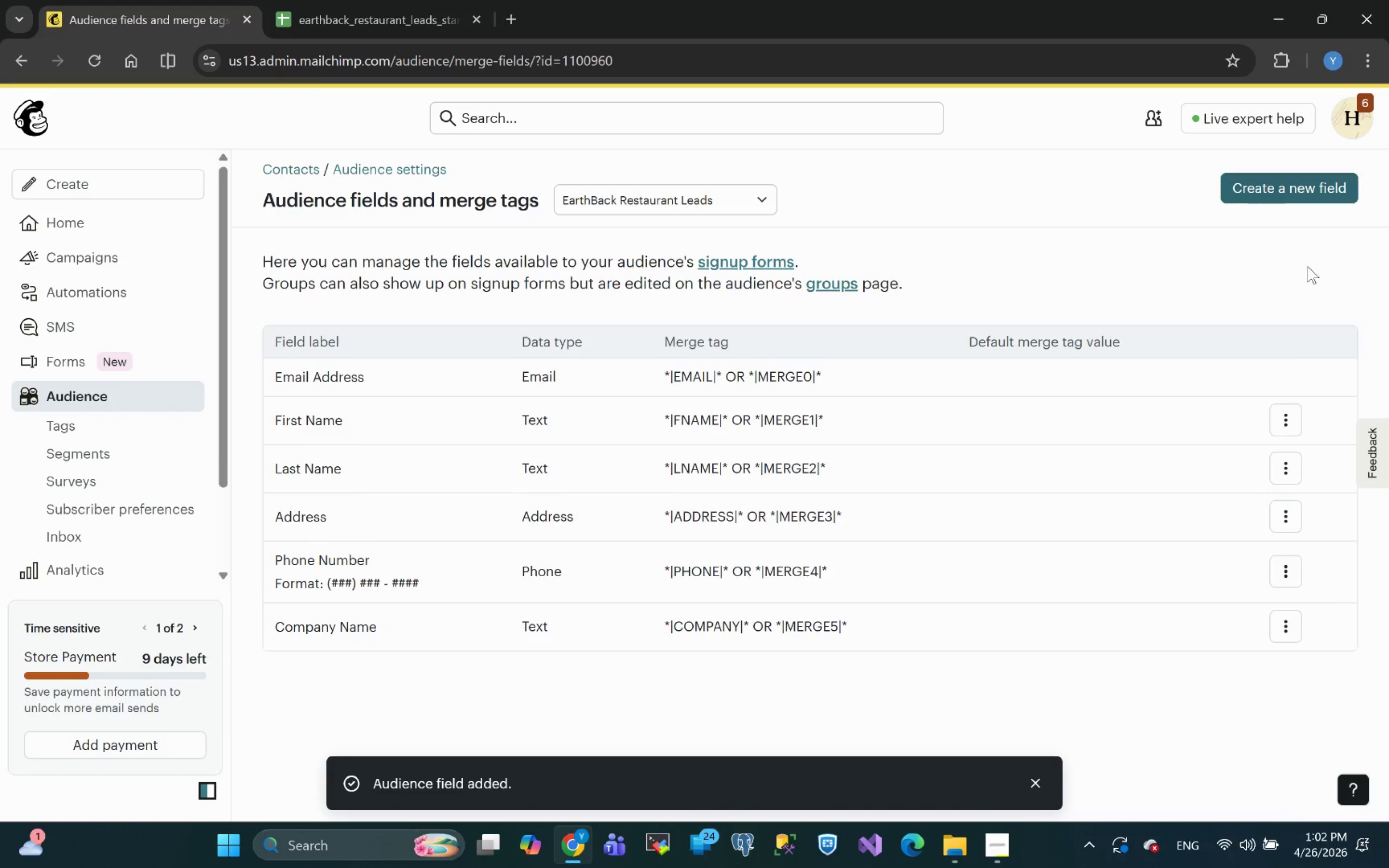 
left_click([394, 20])
 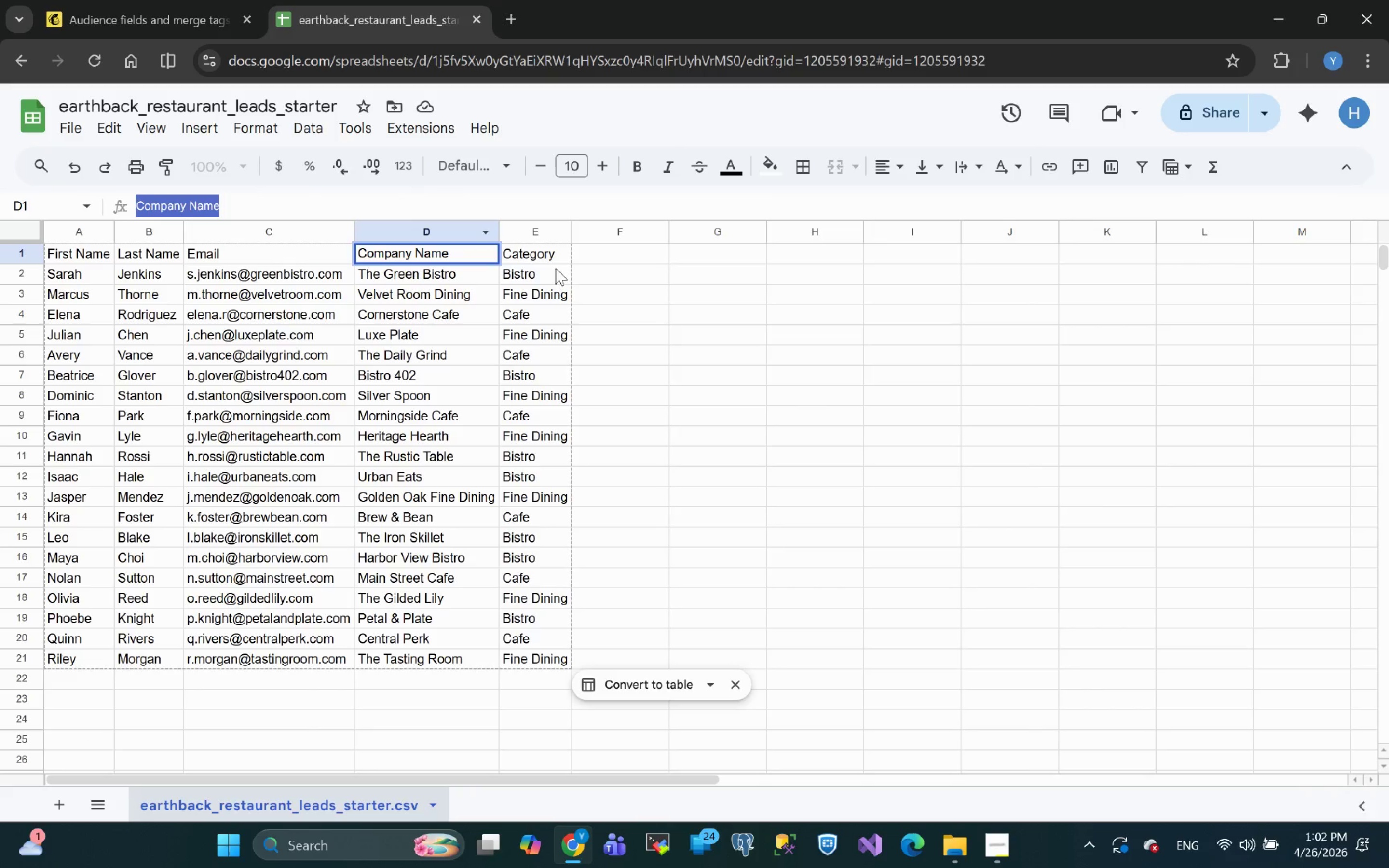 
left_click([541, 262])
 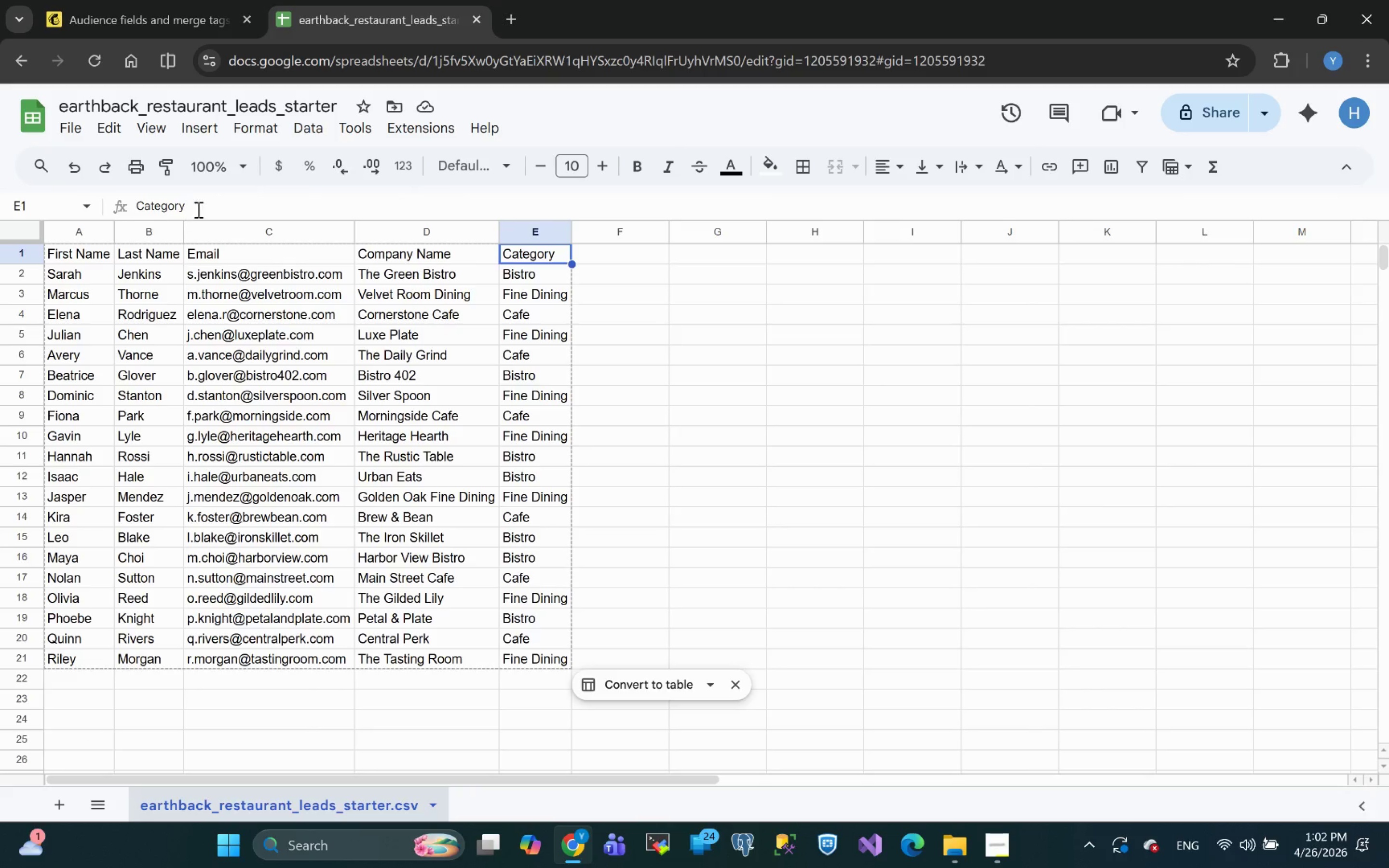 
left_click_drag(start_coordinate=[204, 208], to_coordinate=[0, 215])
 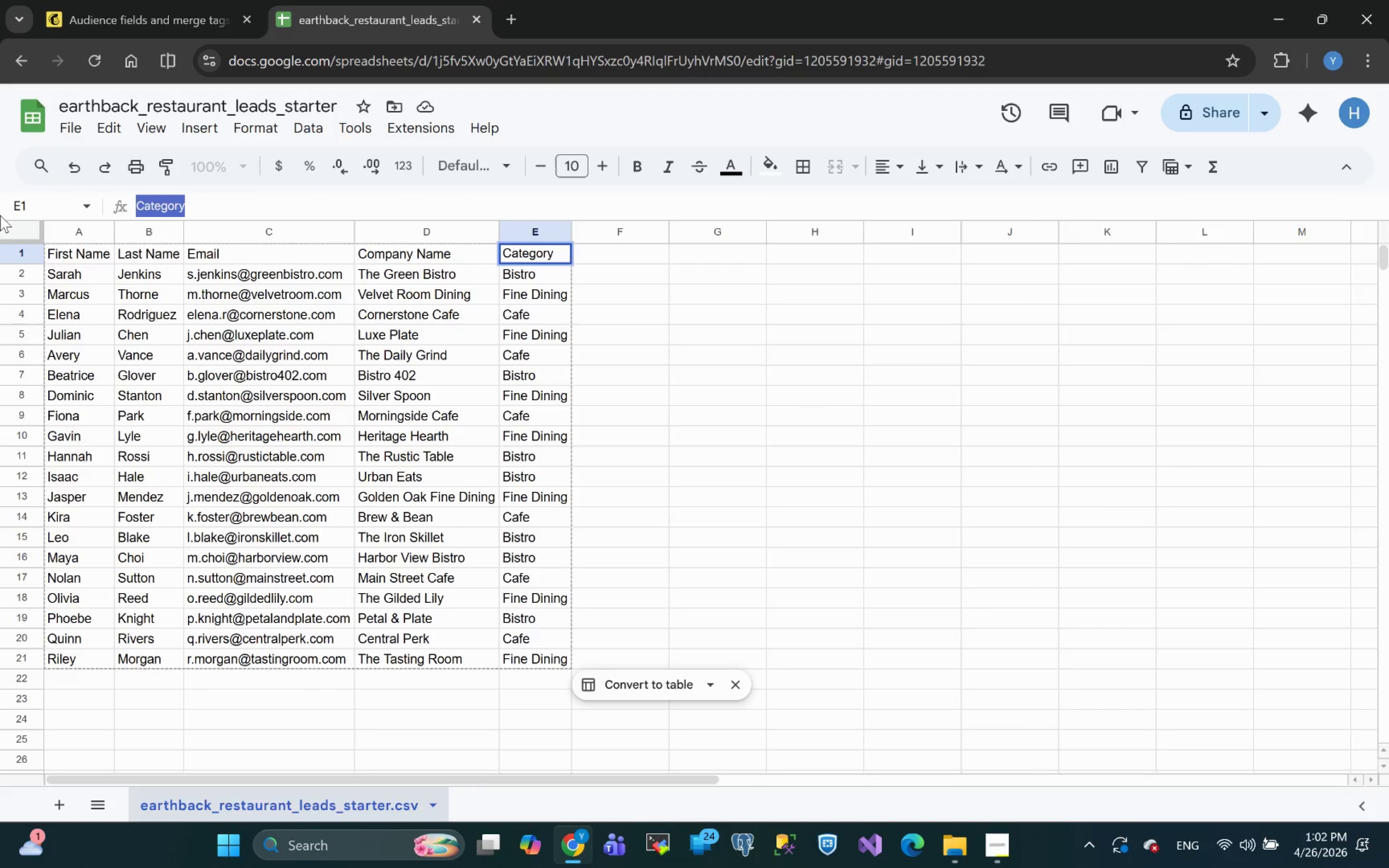 
key(Control+C)
 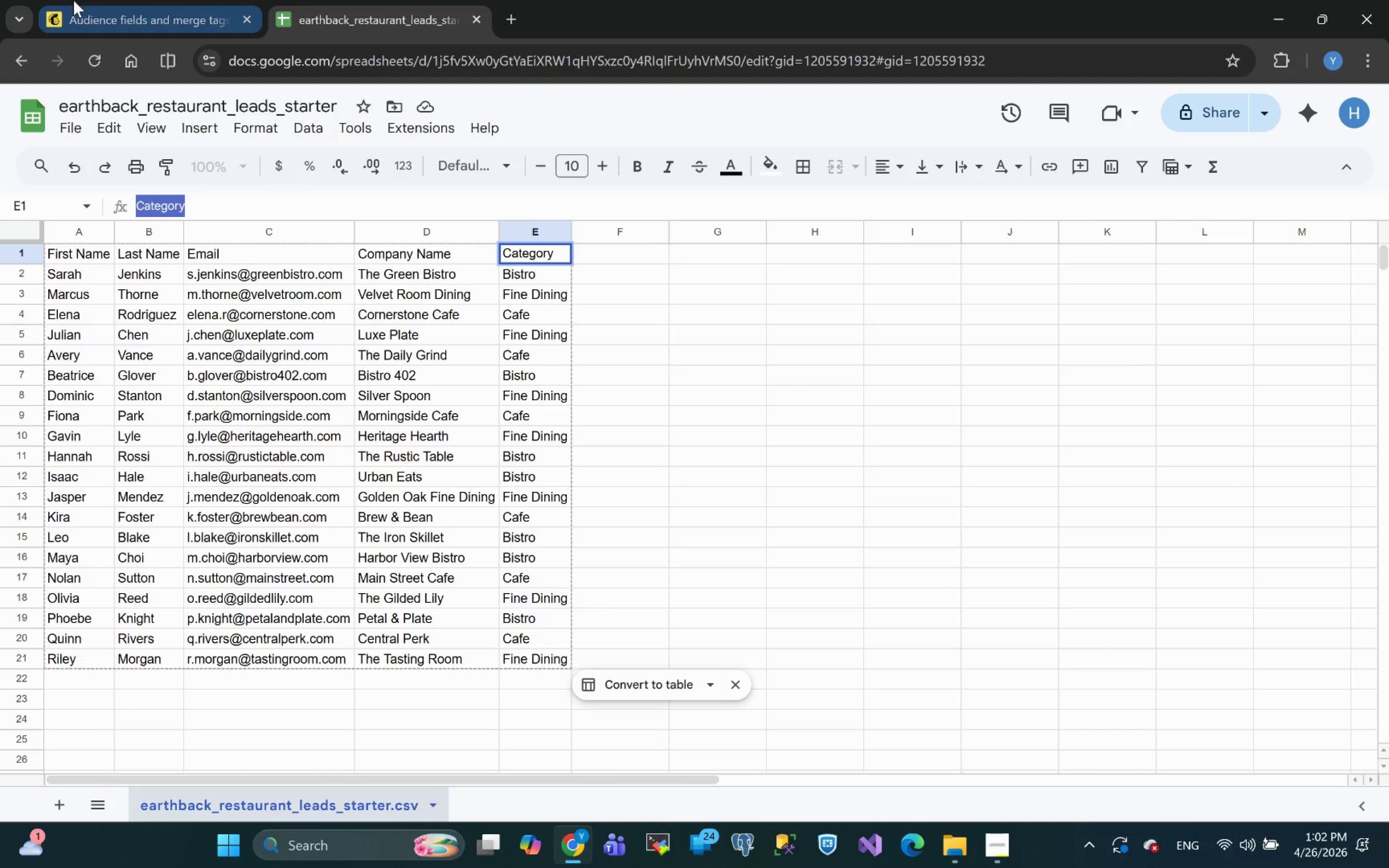 
left_click([93, 12])
 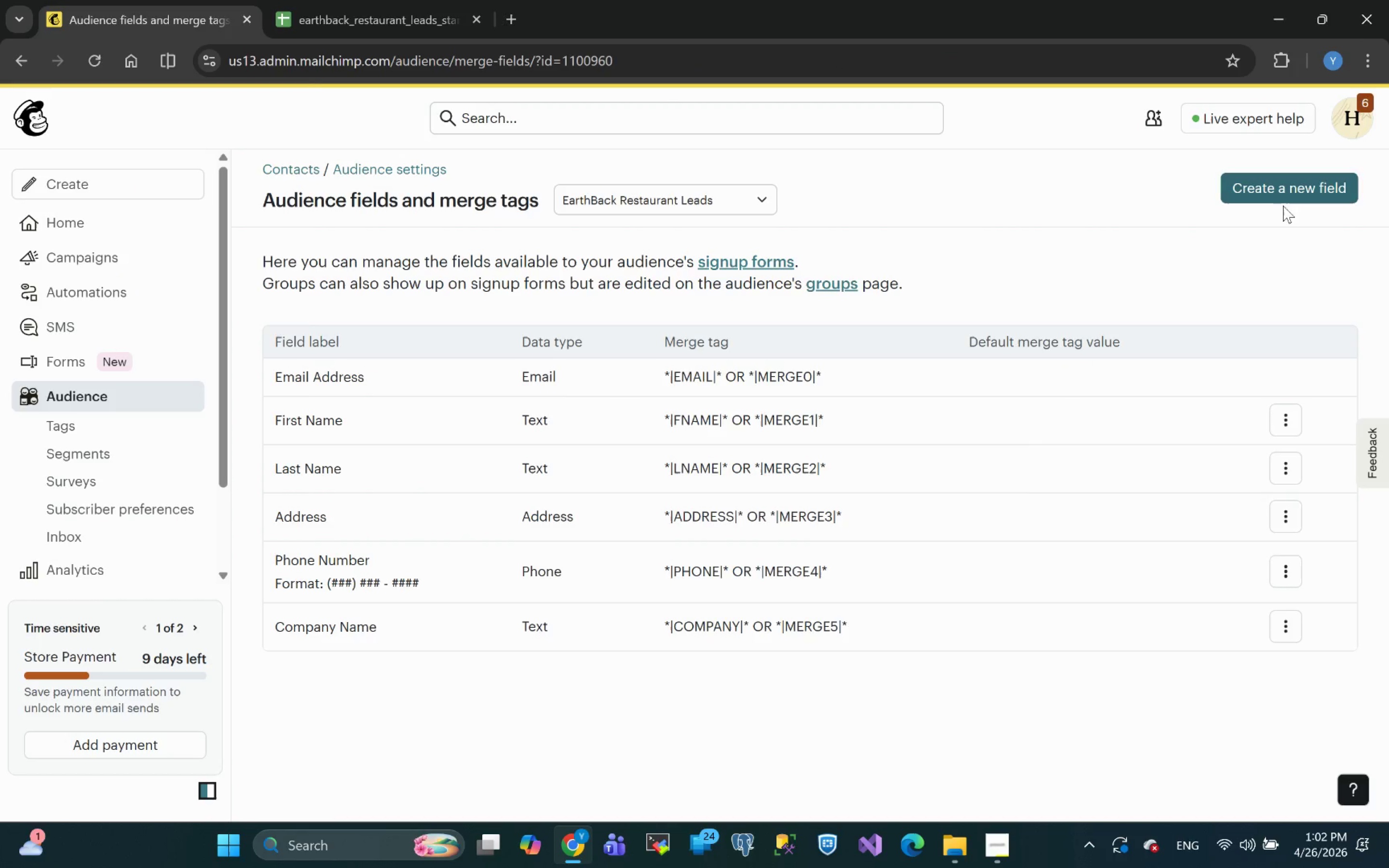 
left_click([1273, 192])
 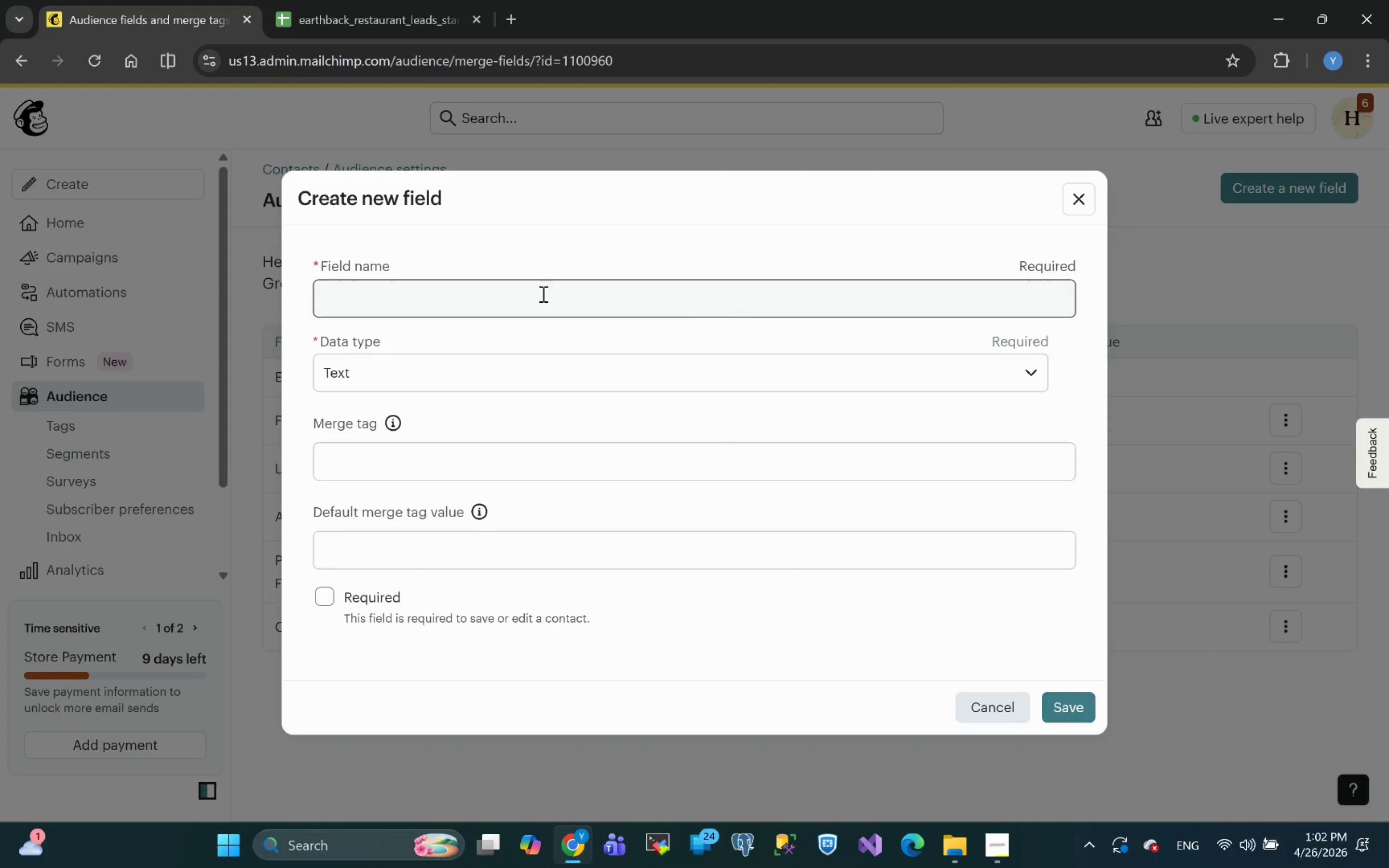 
left_click([529, 296])
 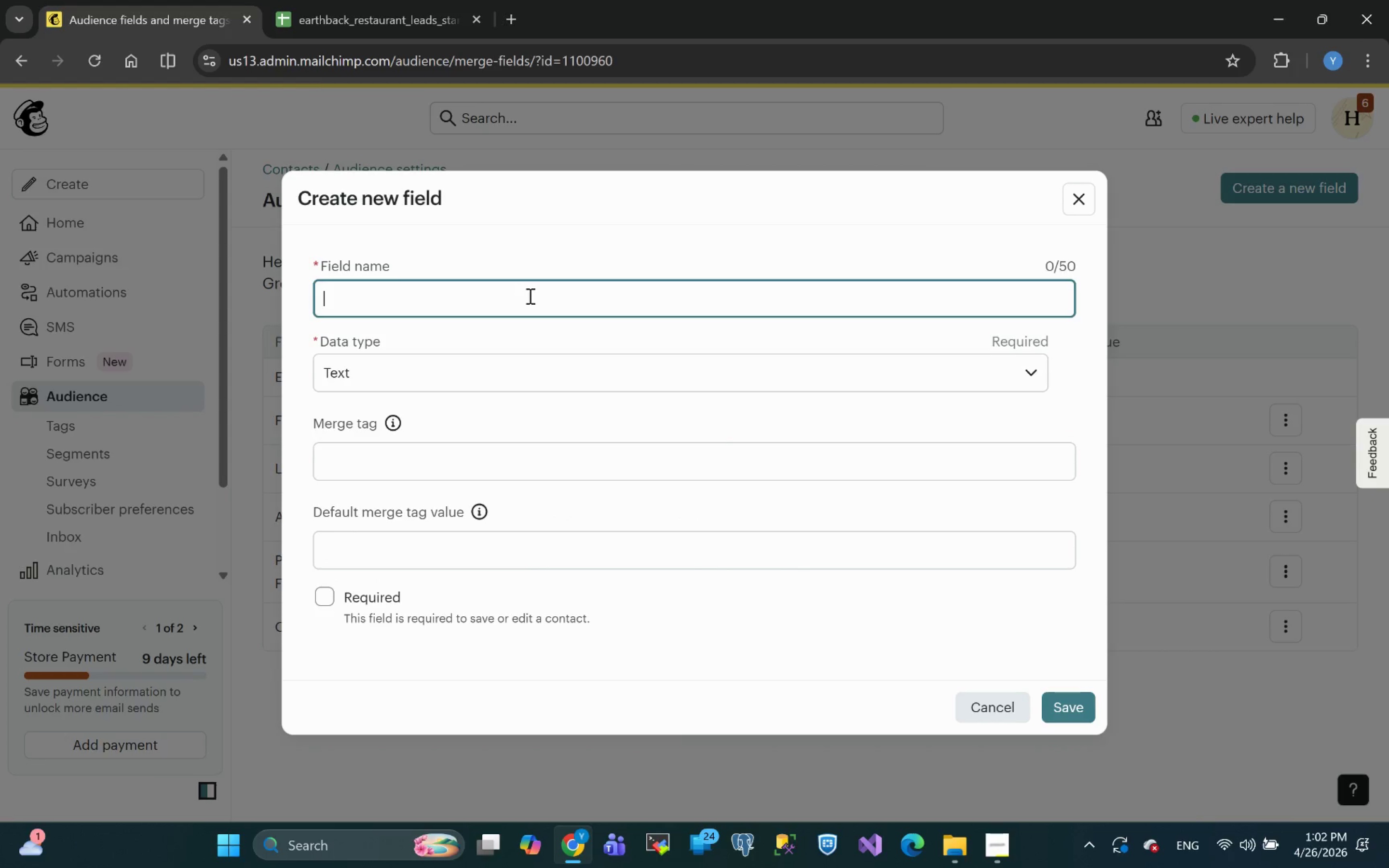 
key(Control+V)
 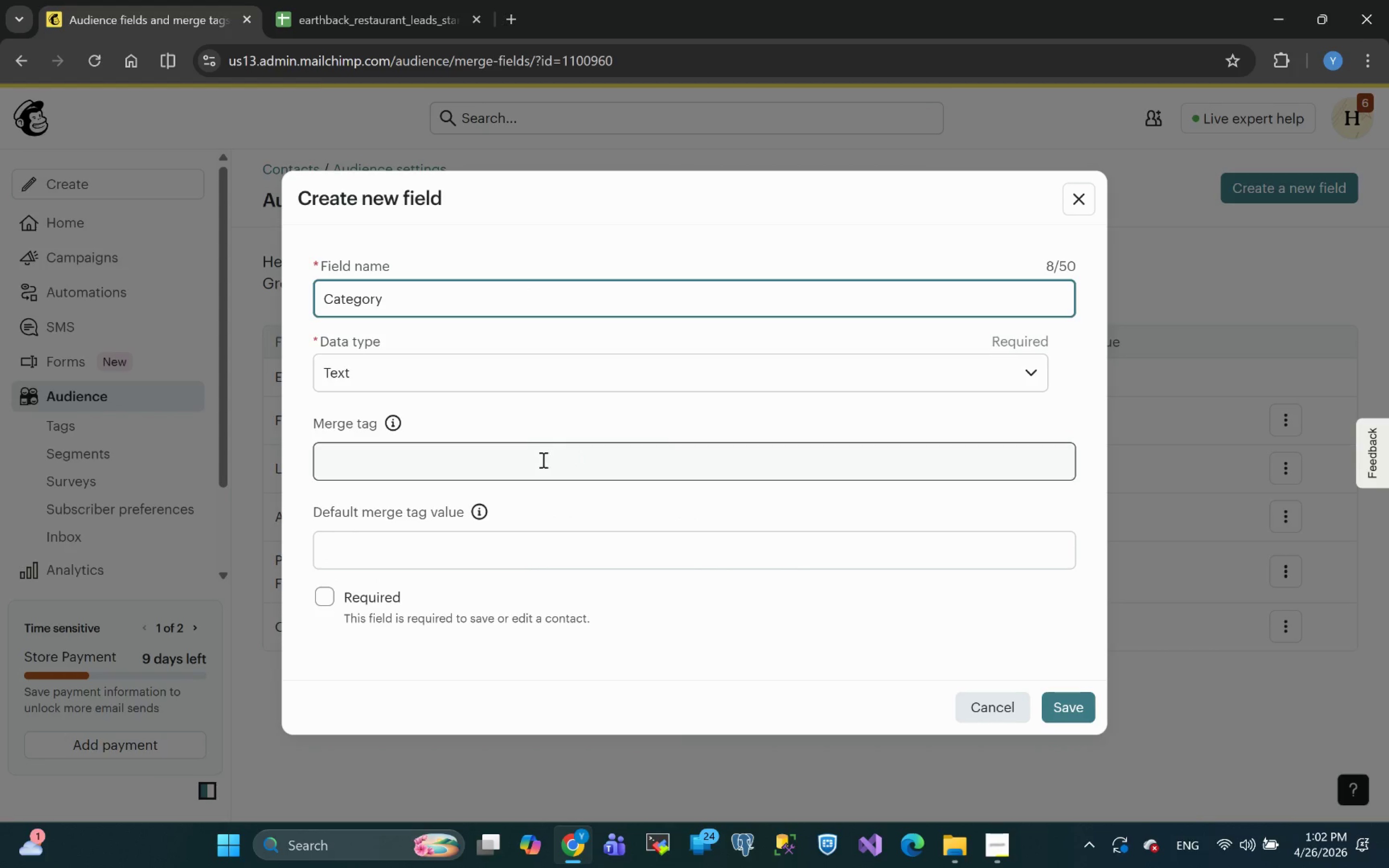 
left_click([513, 465])
 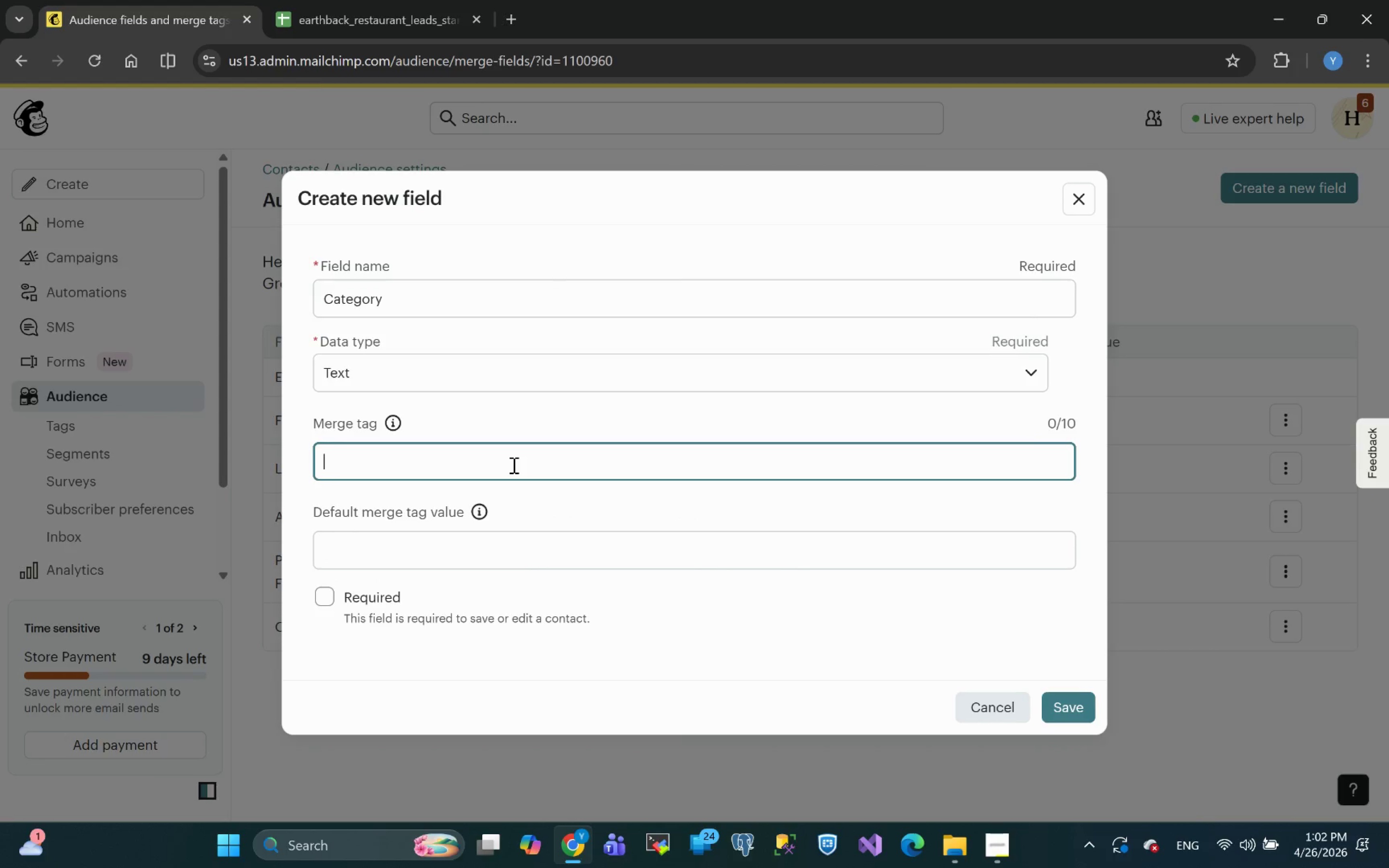 
key(Control+V)
 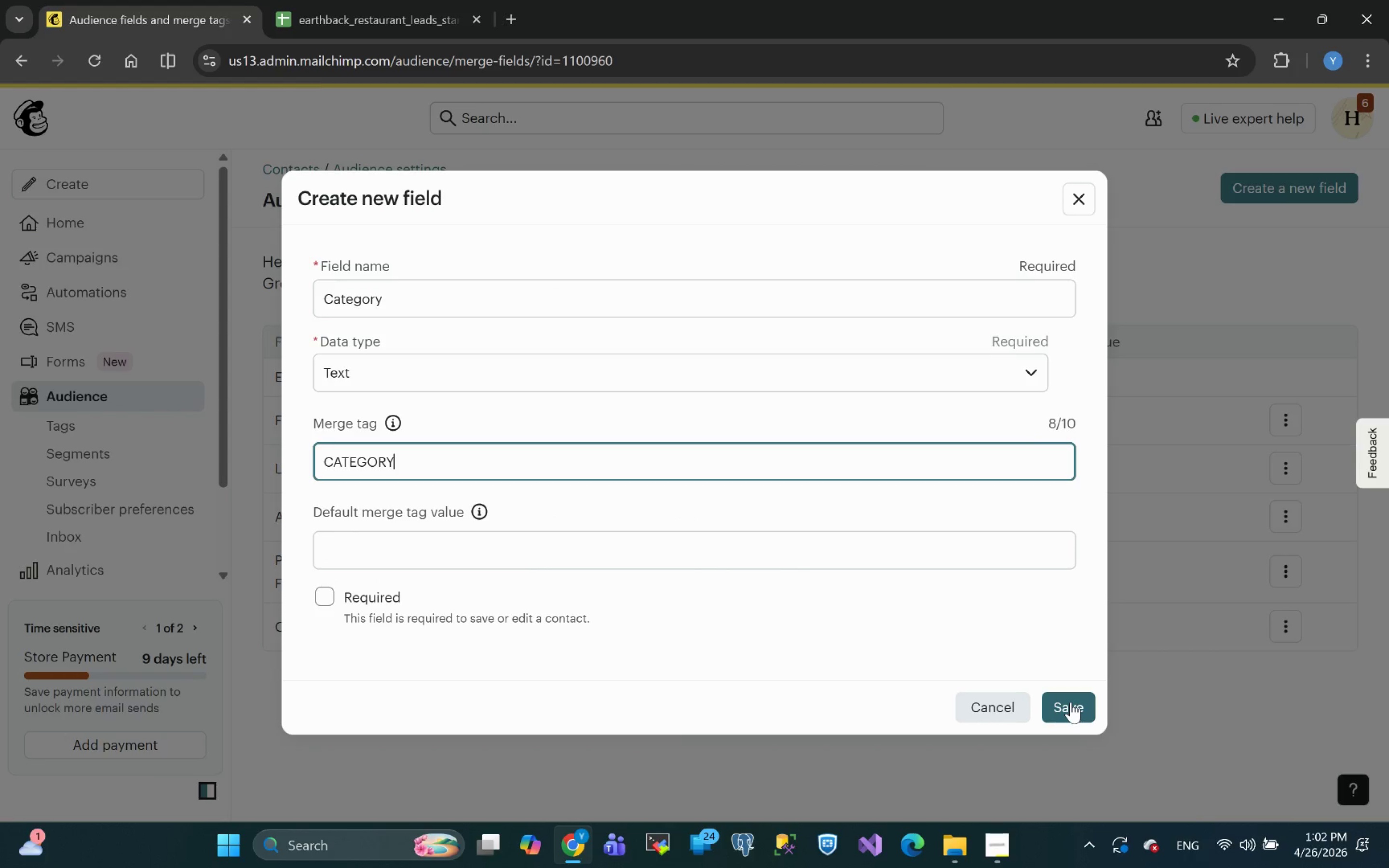 
left_click([1071, 702])
 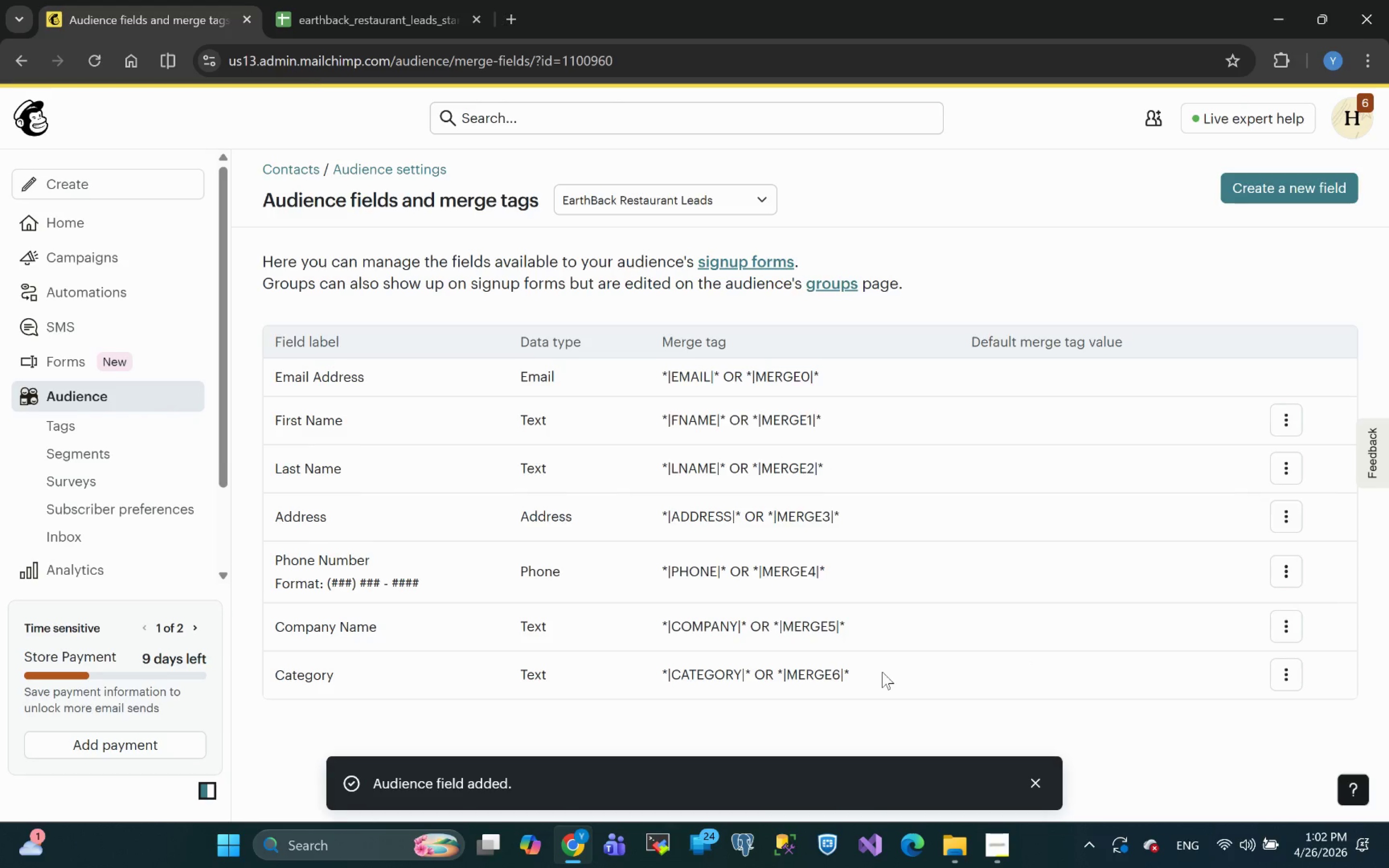 
wait(8.34)
 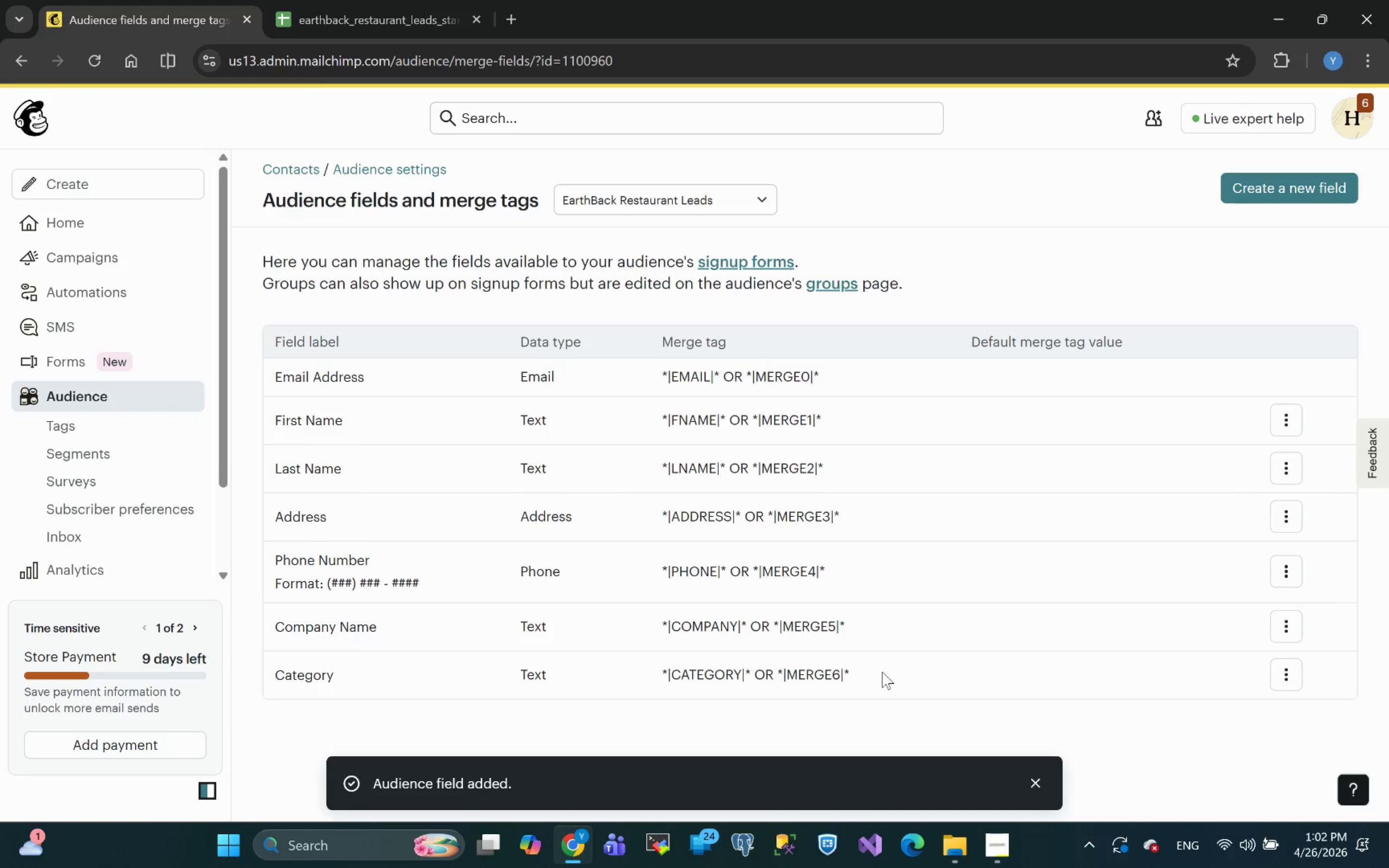 
left_click([80, 400])
 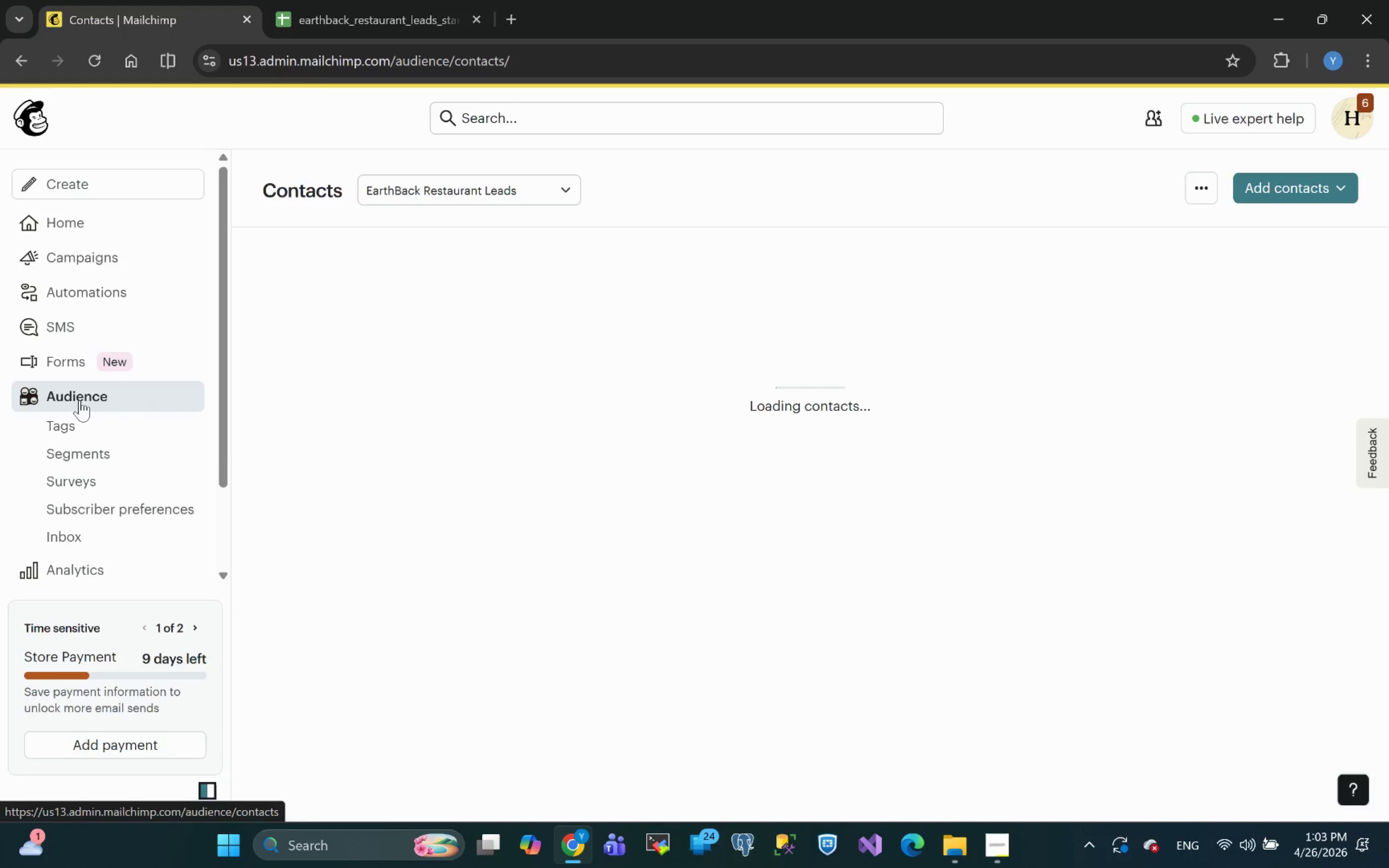 
wait(9.68)
 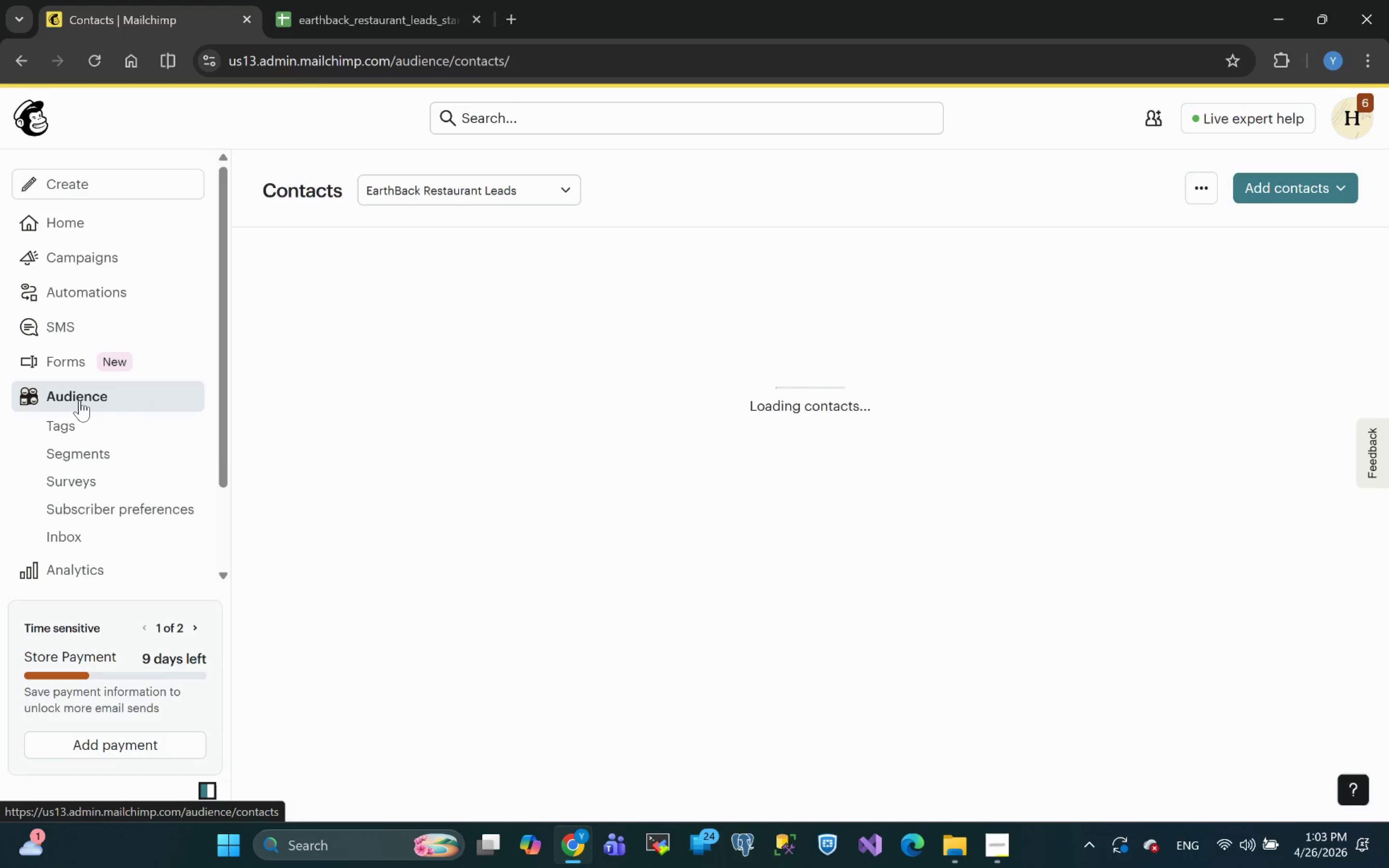 
left_click([449, 583])
 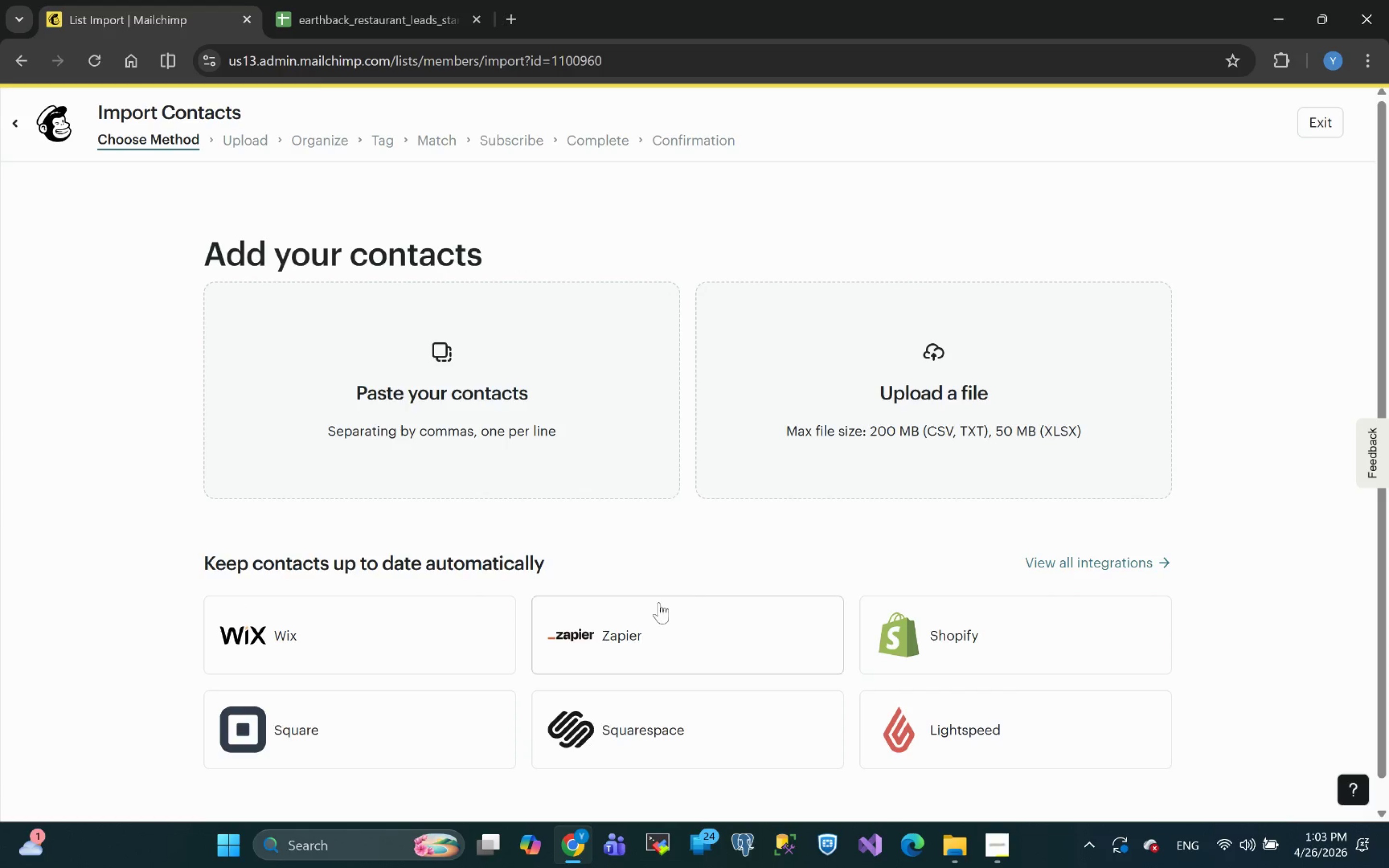 
left_click([912, 447])
 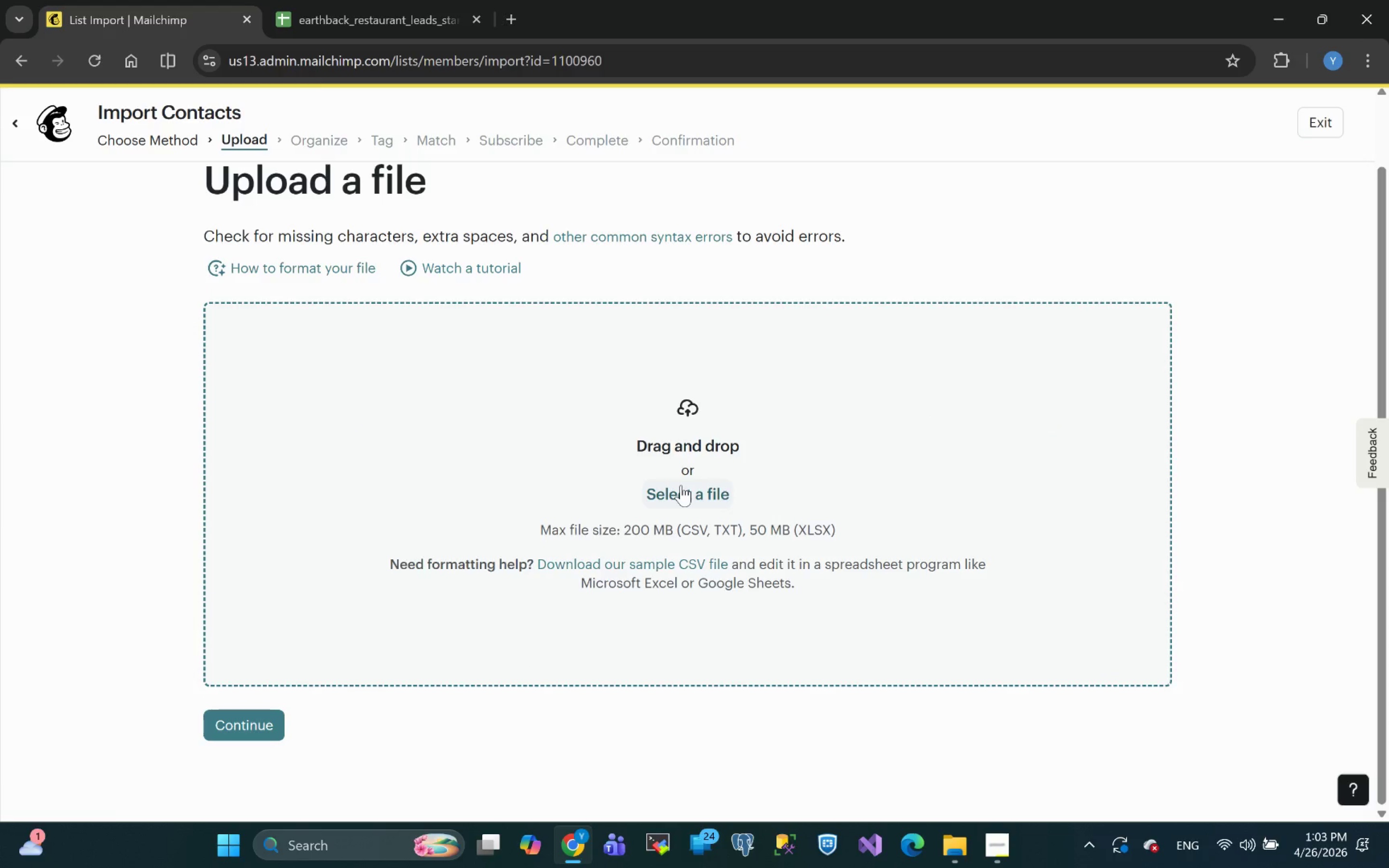 
wait(5.45)
 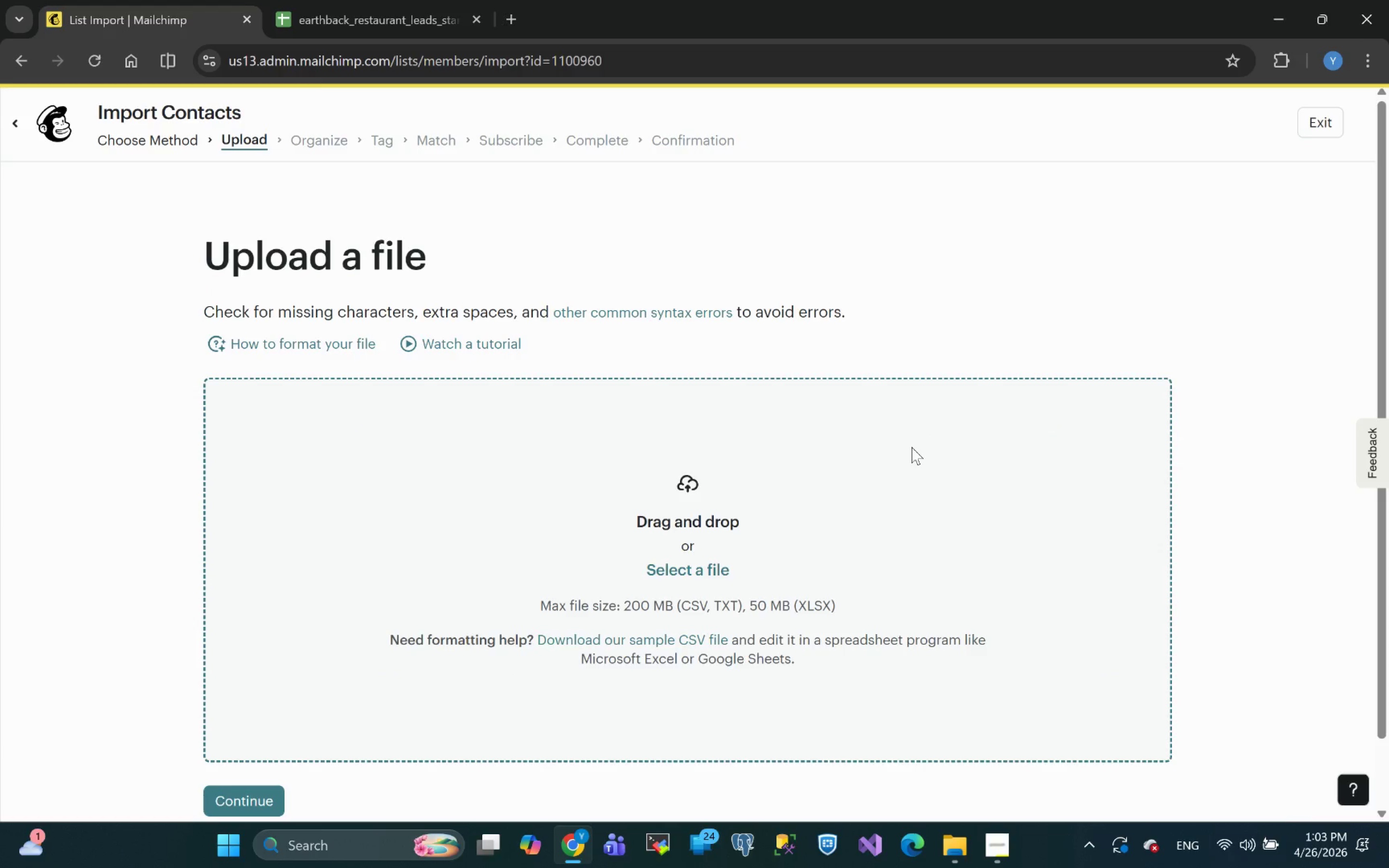 
left_click([679, 495])
 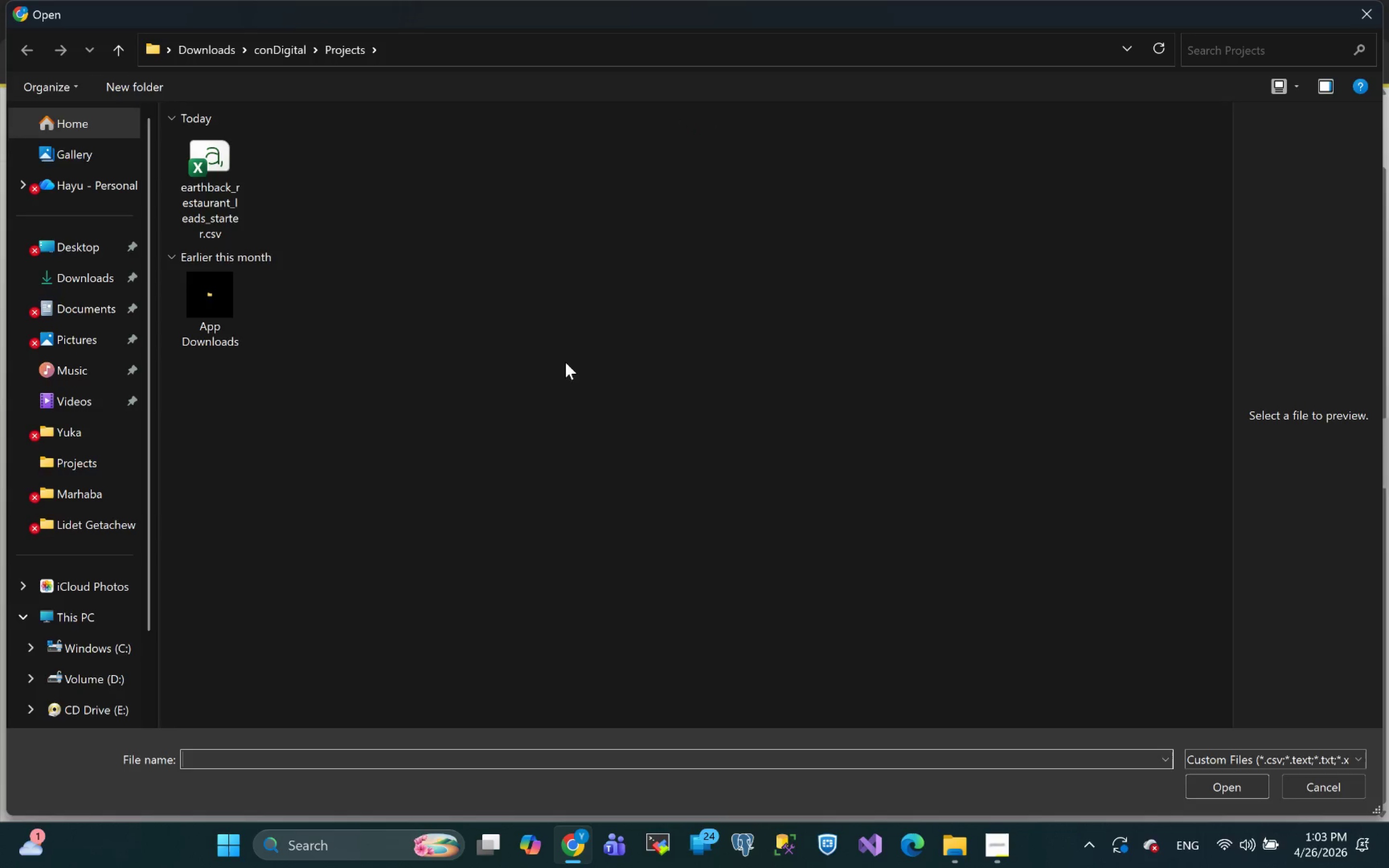 
left_click([219, 204])
 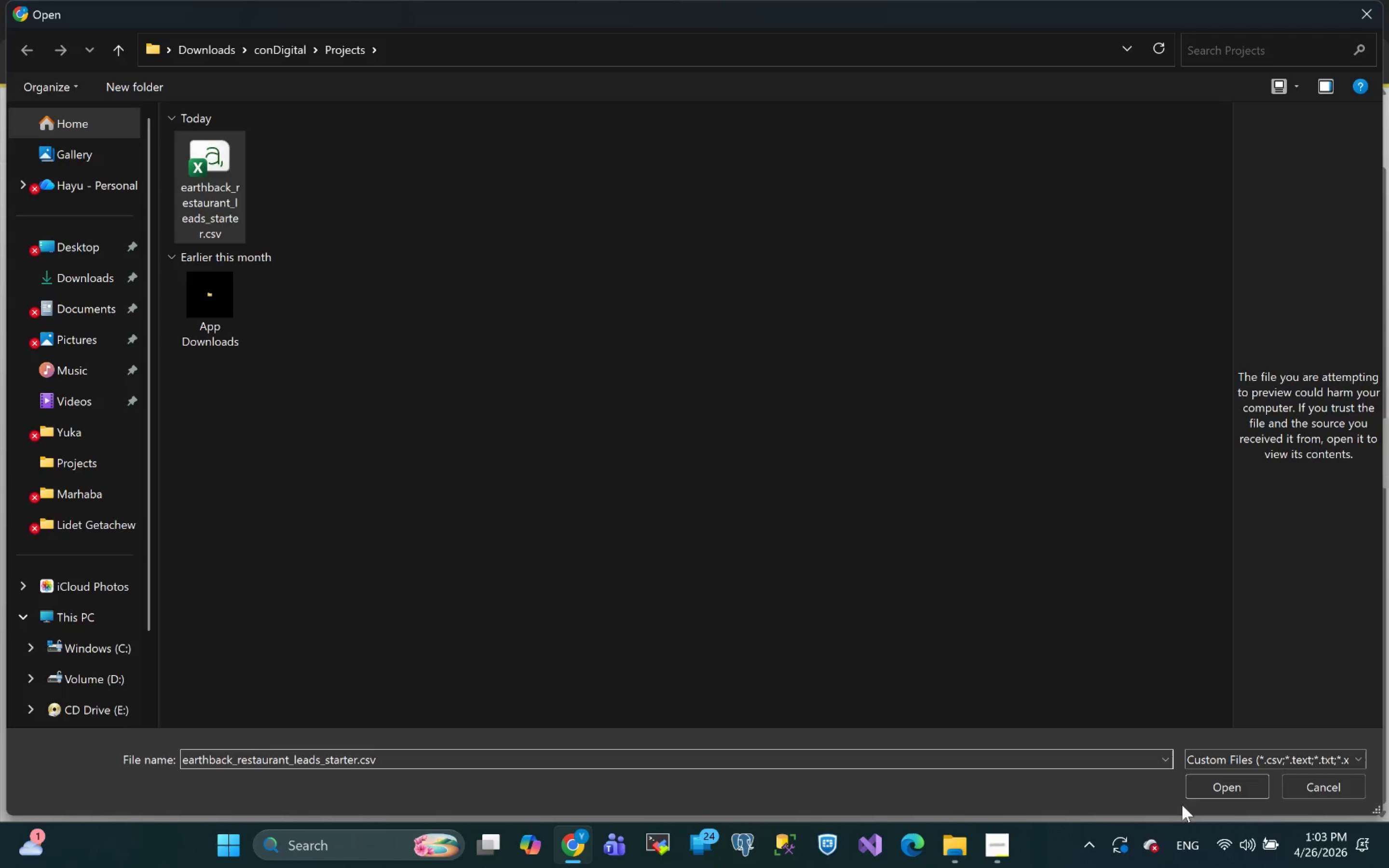 
left_click([1229, 780])
 